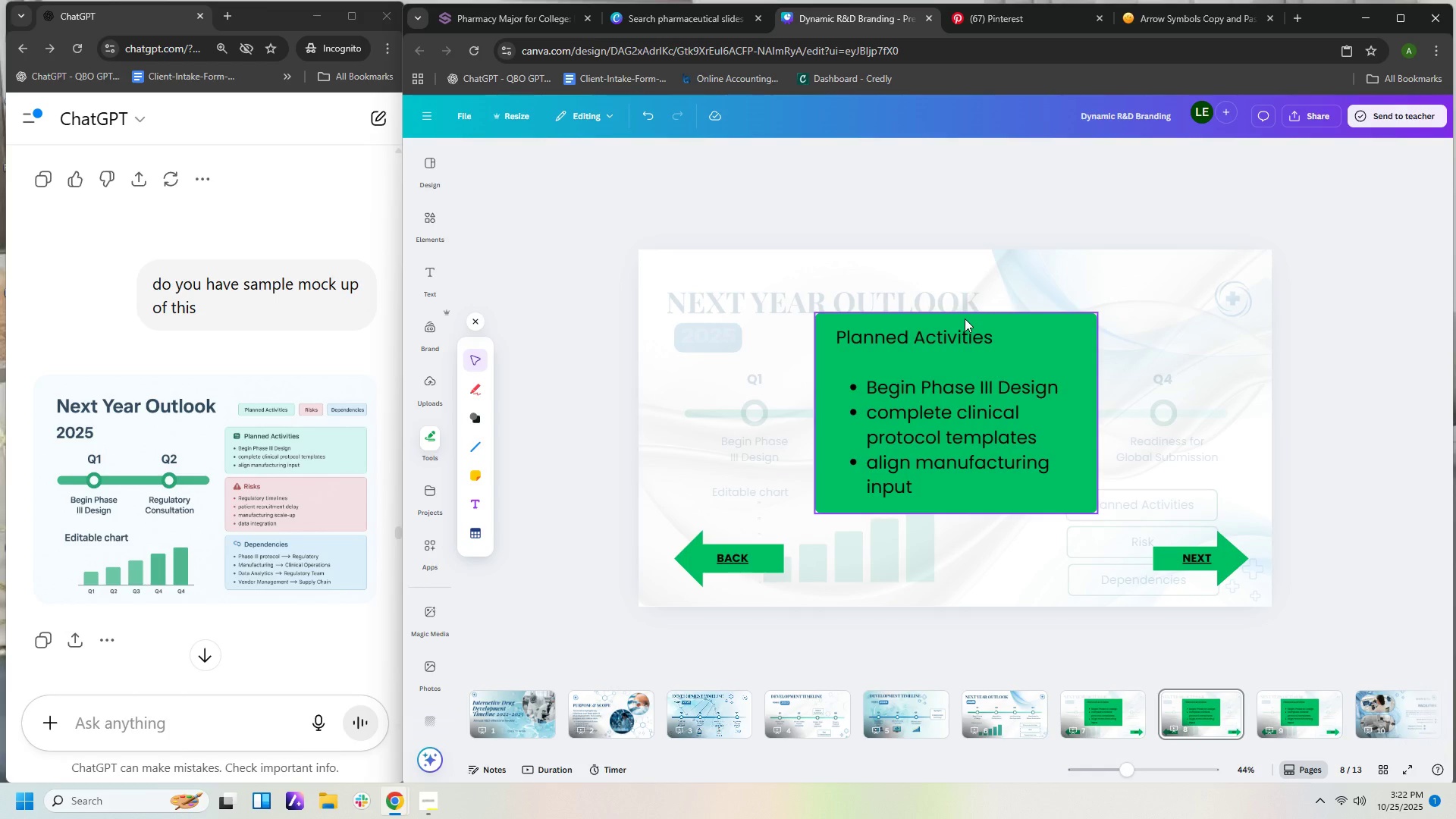 
left_click([965, 318])
 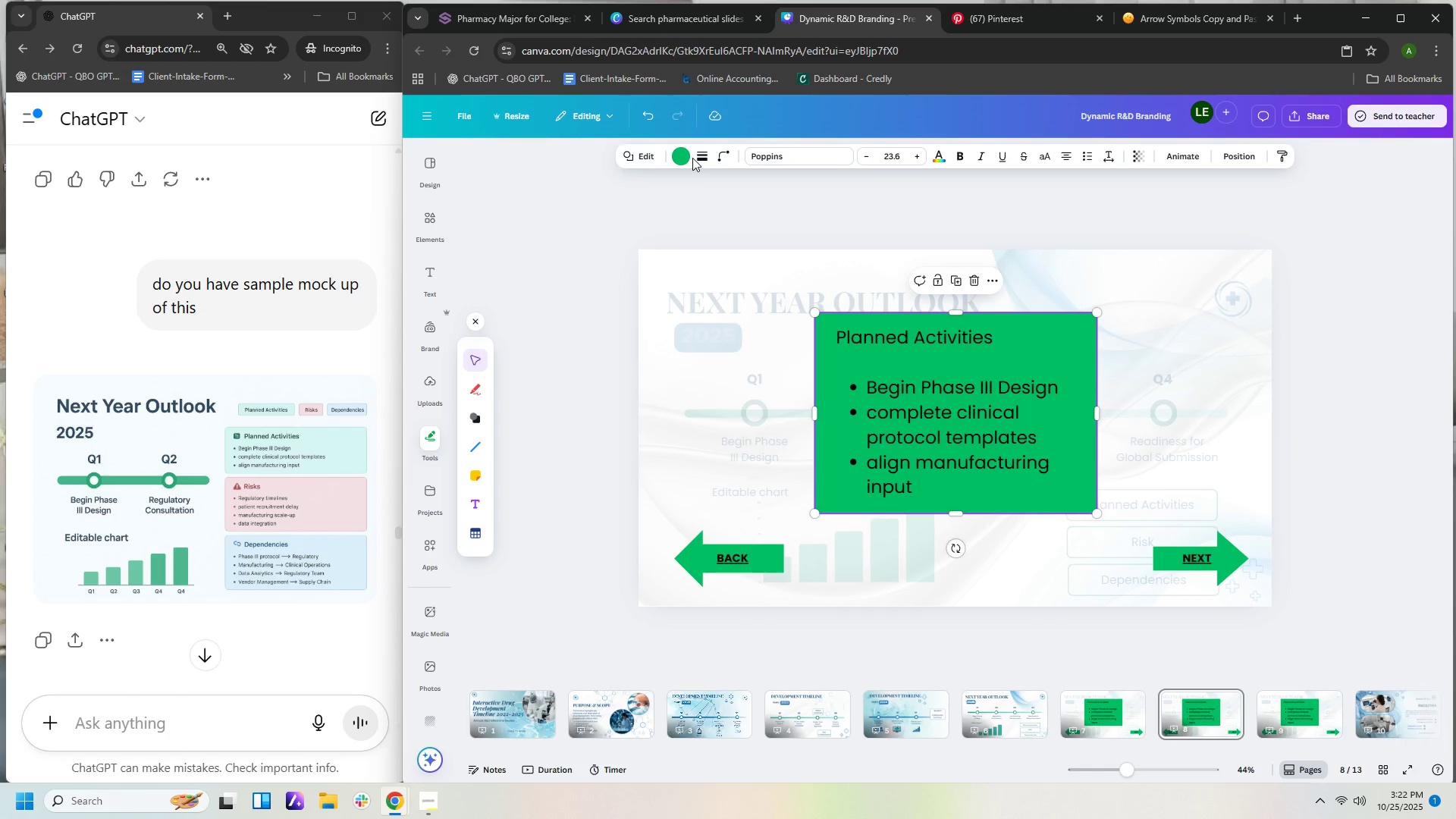 
left_click([681, 158])
 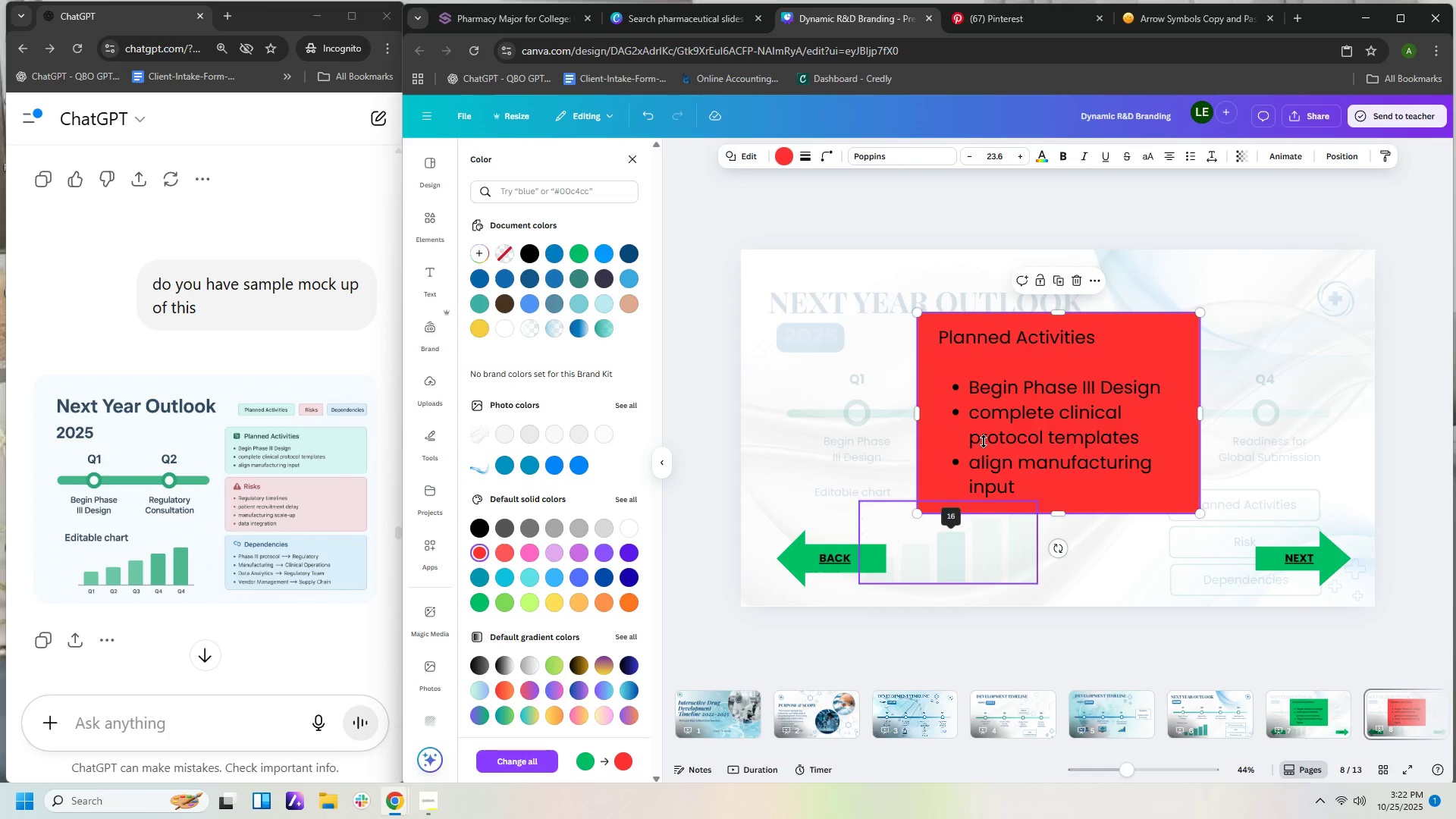 
left_click([1191, 162])
 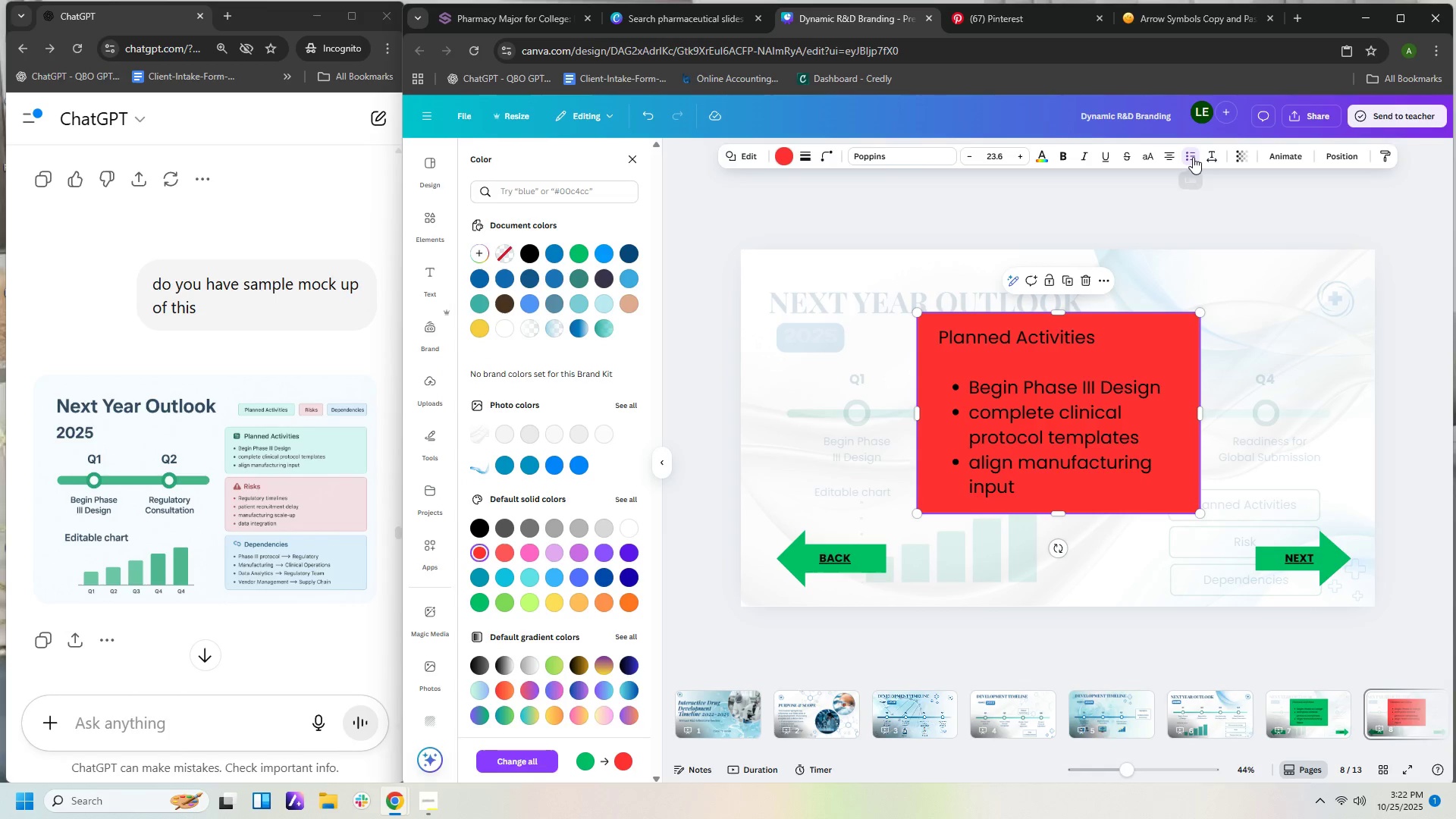 
left_click([1193, 157])
 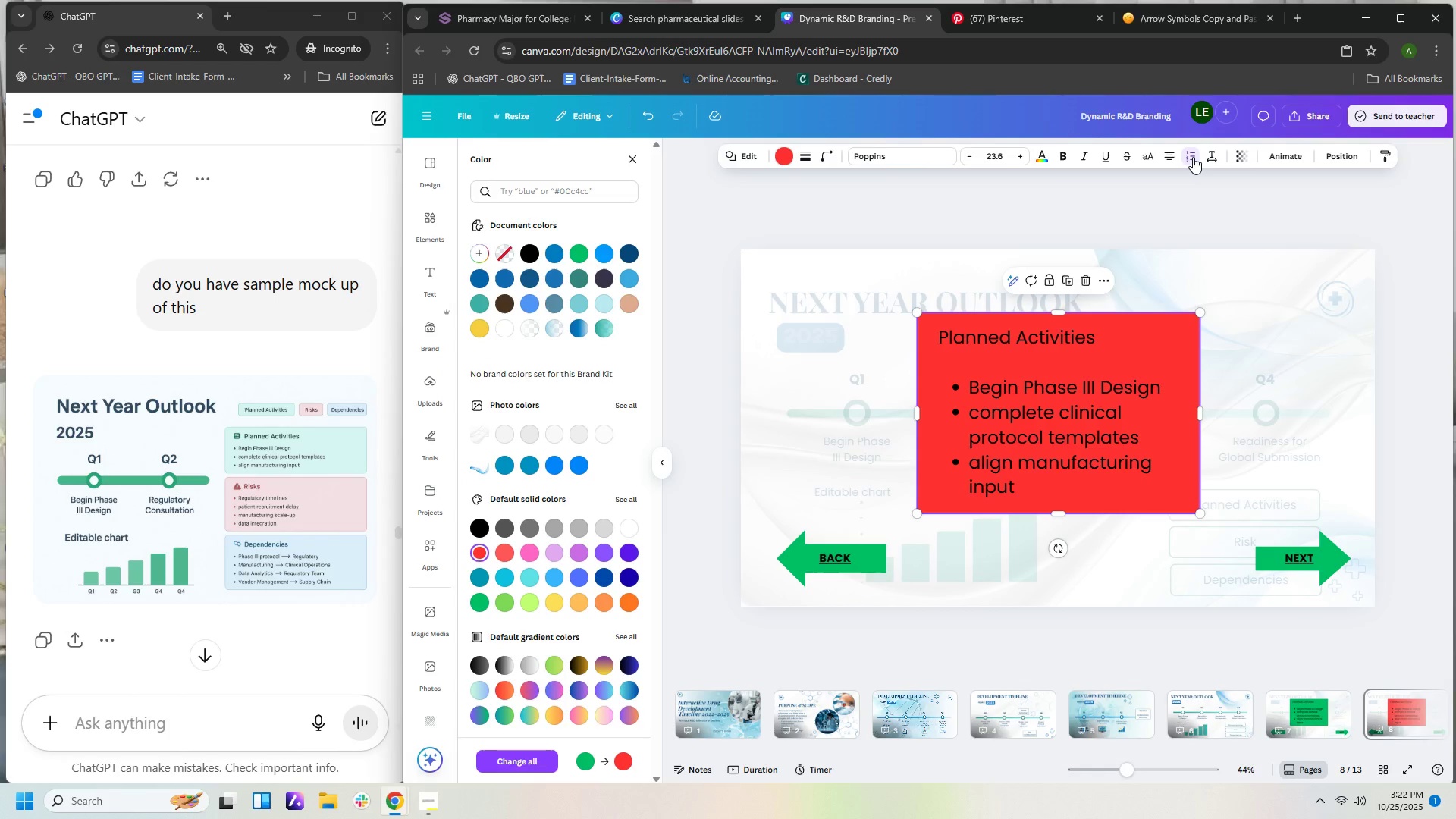 
left_click([1193, 157])
 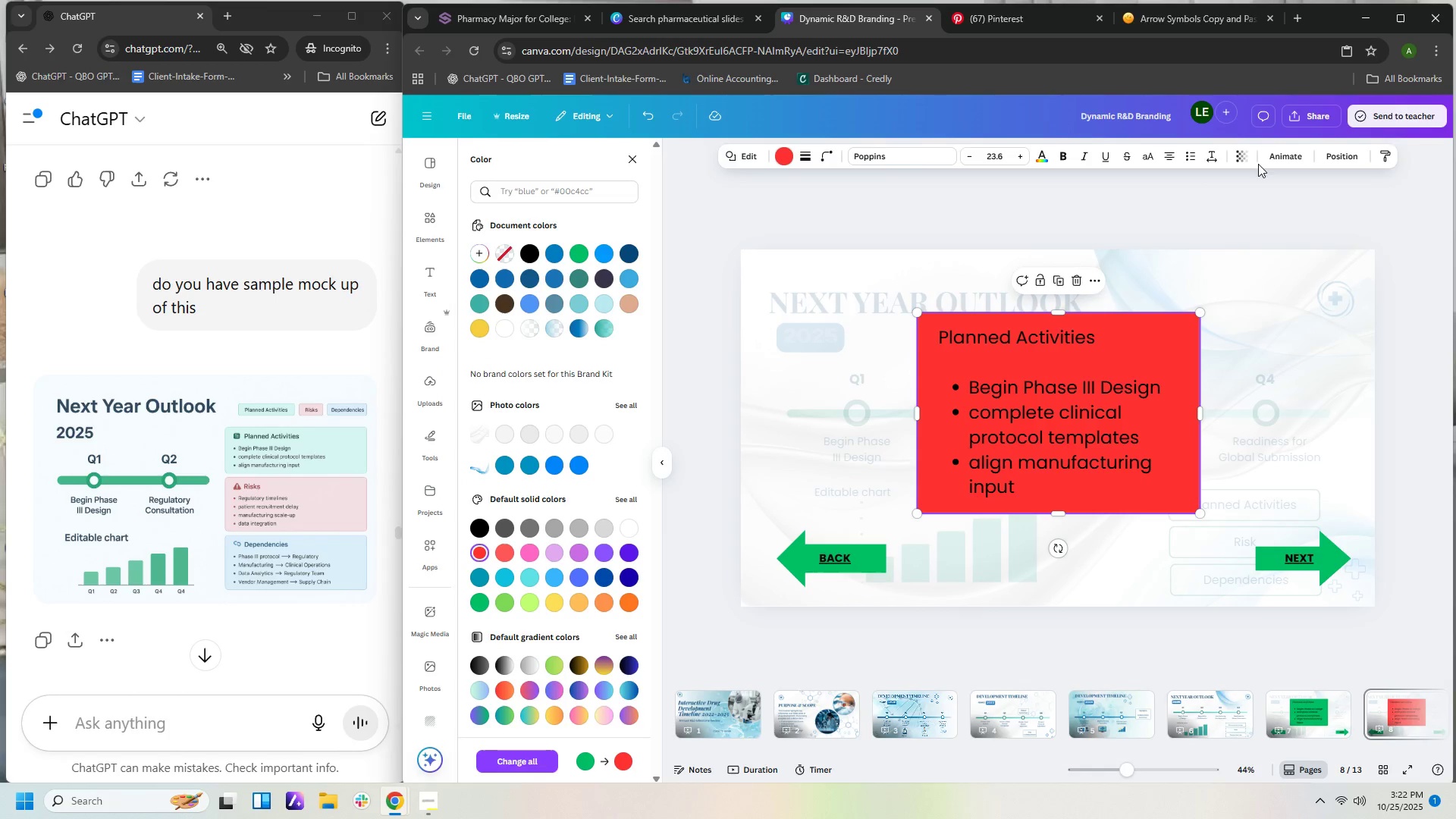 
left_click([1241, 160])
 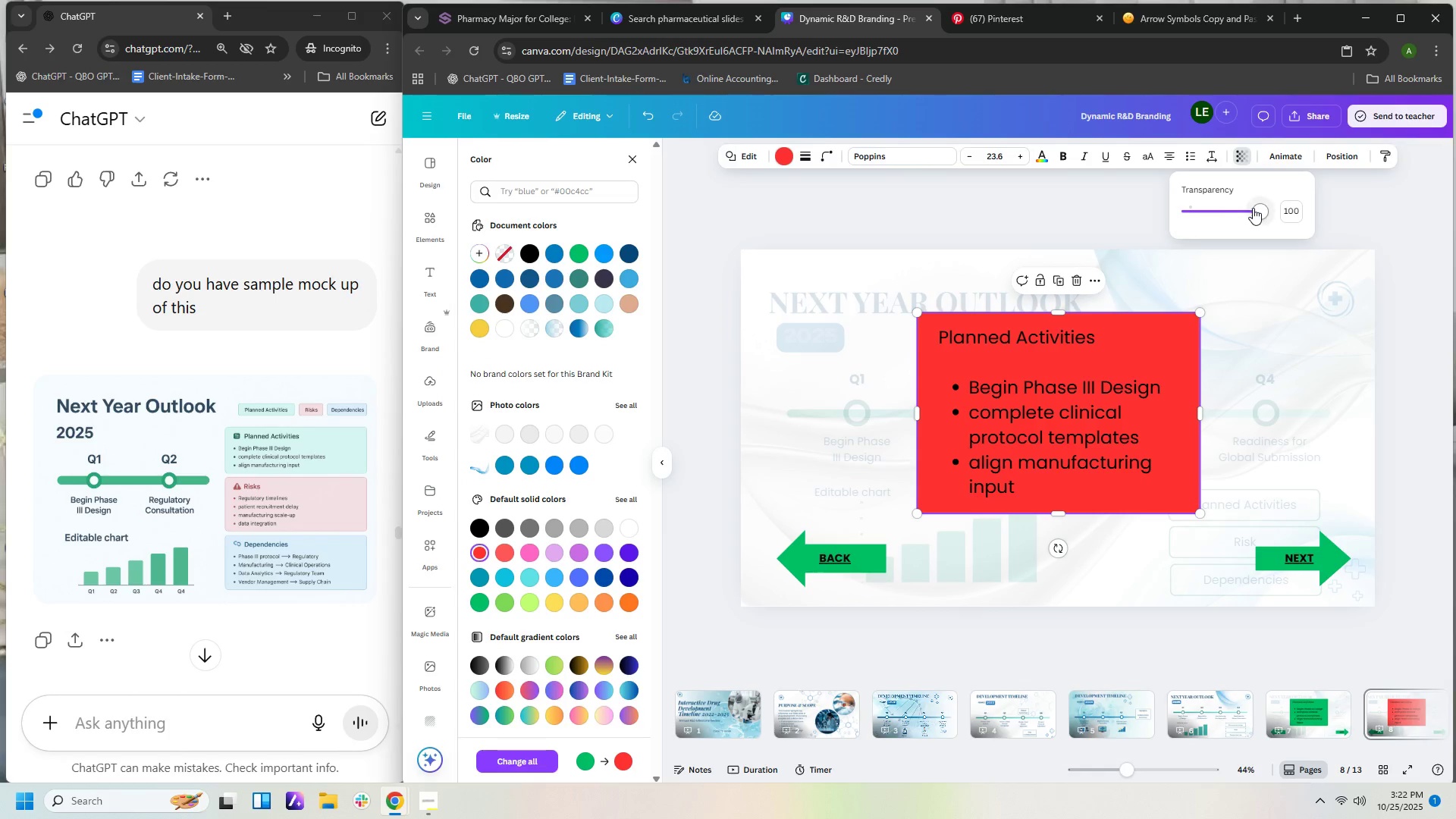 
left_click_drag(start_coordinate=[1257, 212], to_coordinate=[1232, 218])
 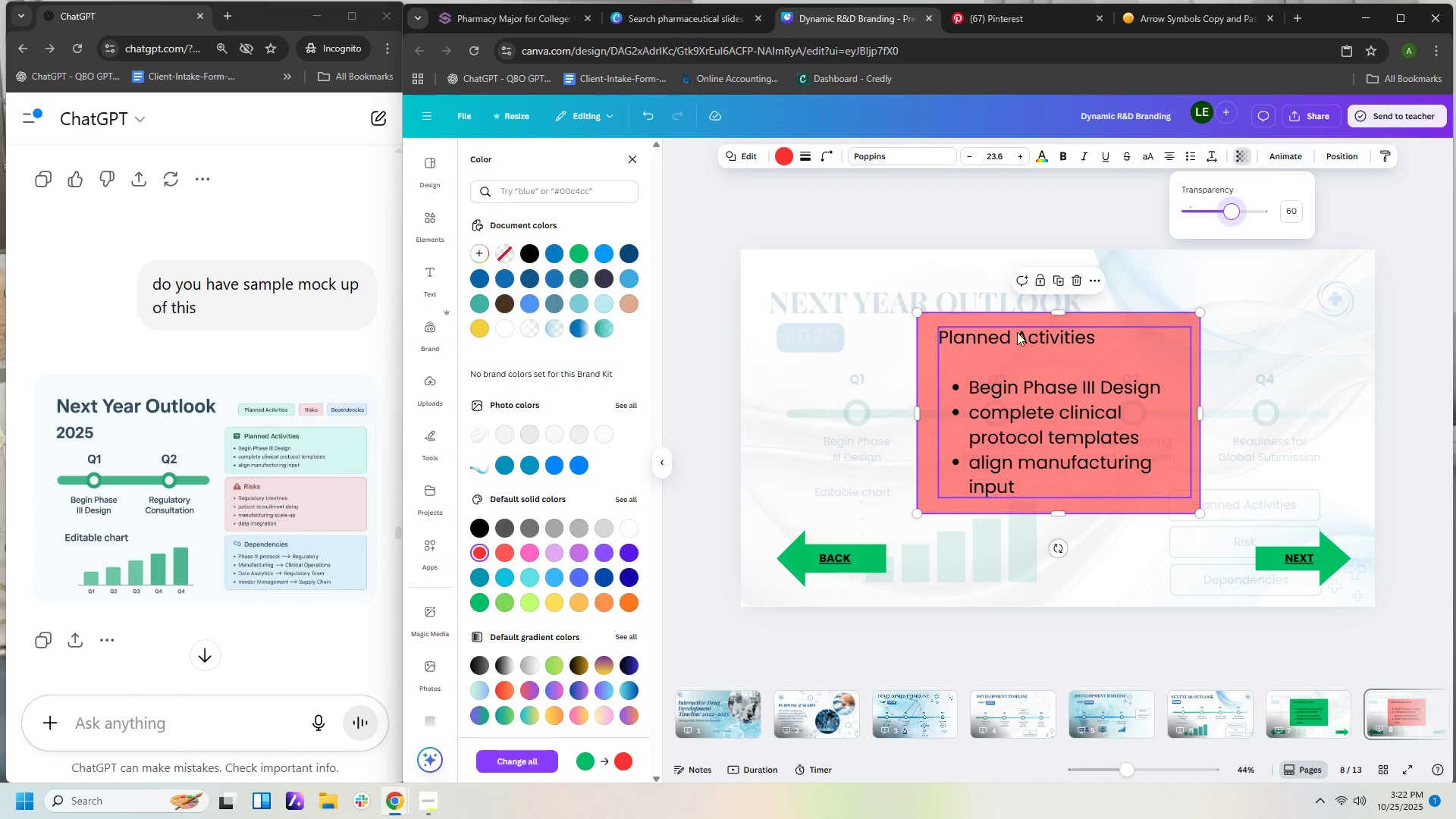 
left_click([1031, 341])
 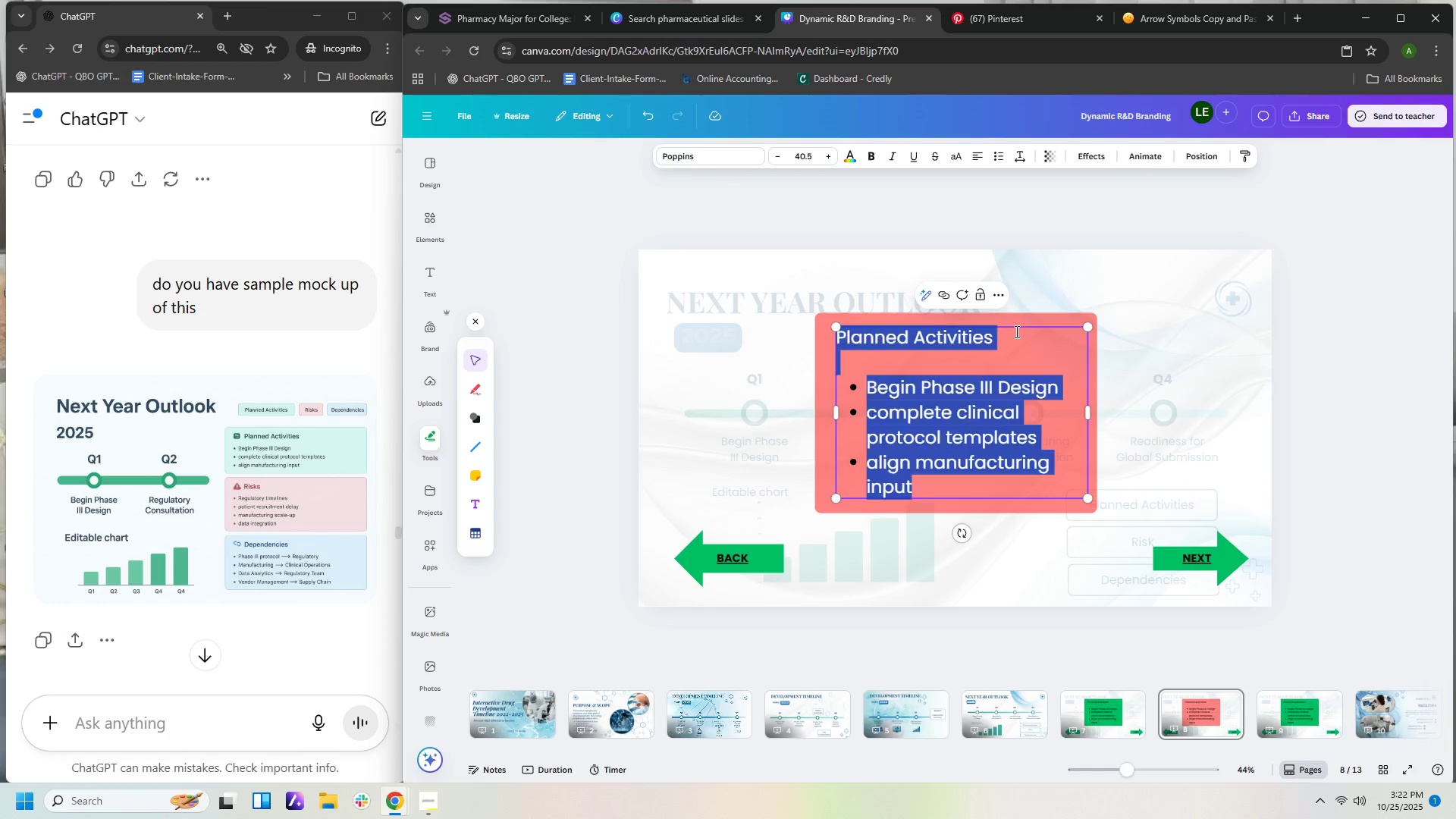 
double_click([1015, 331])
 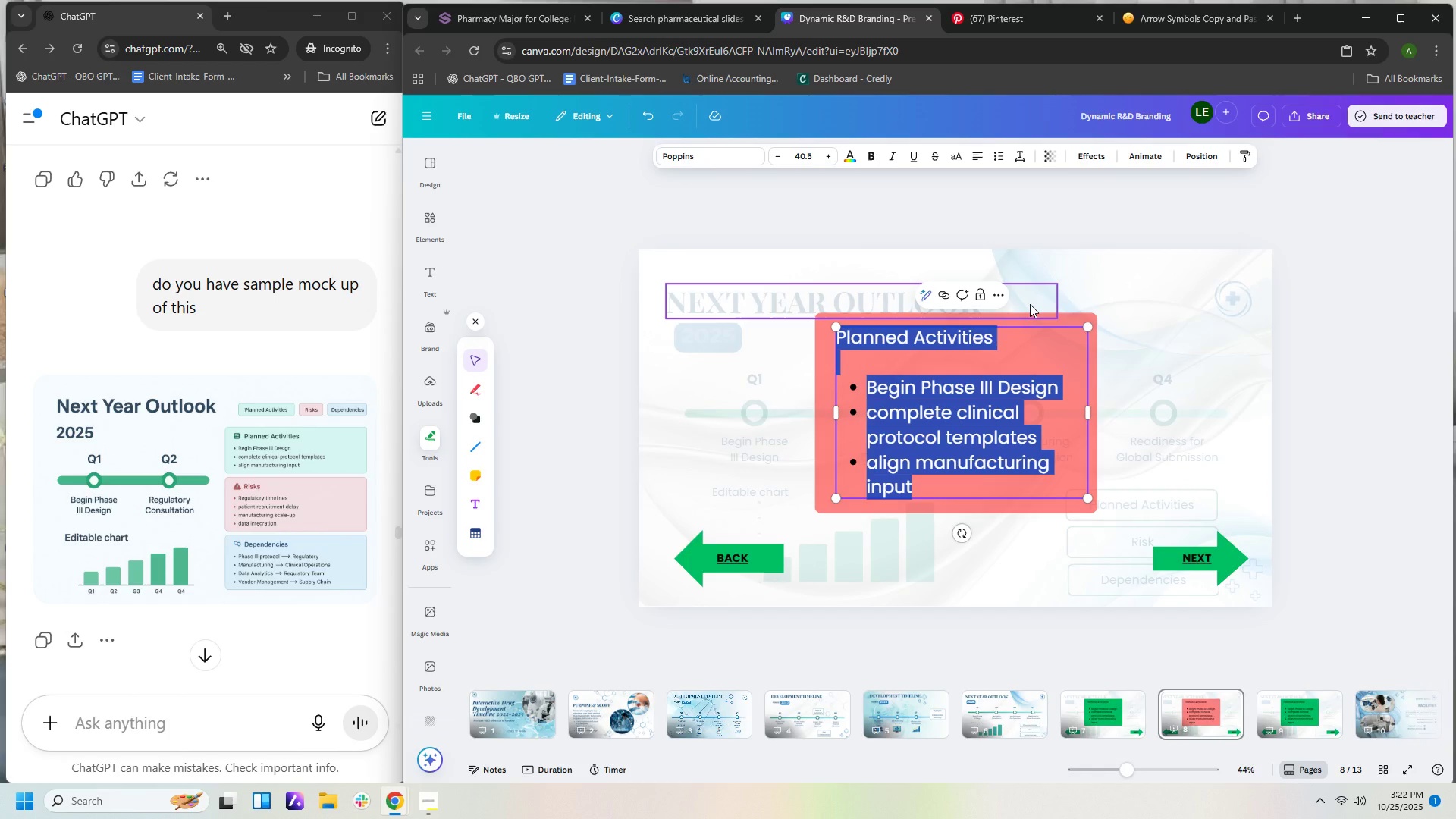 
type(Risk)
 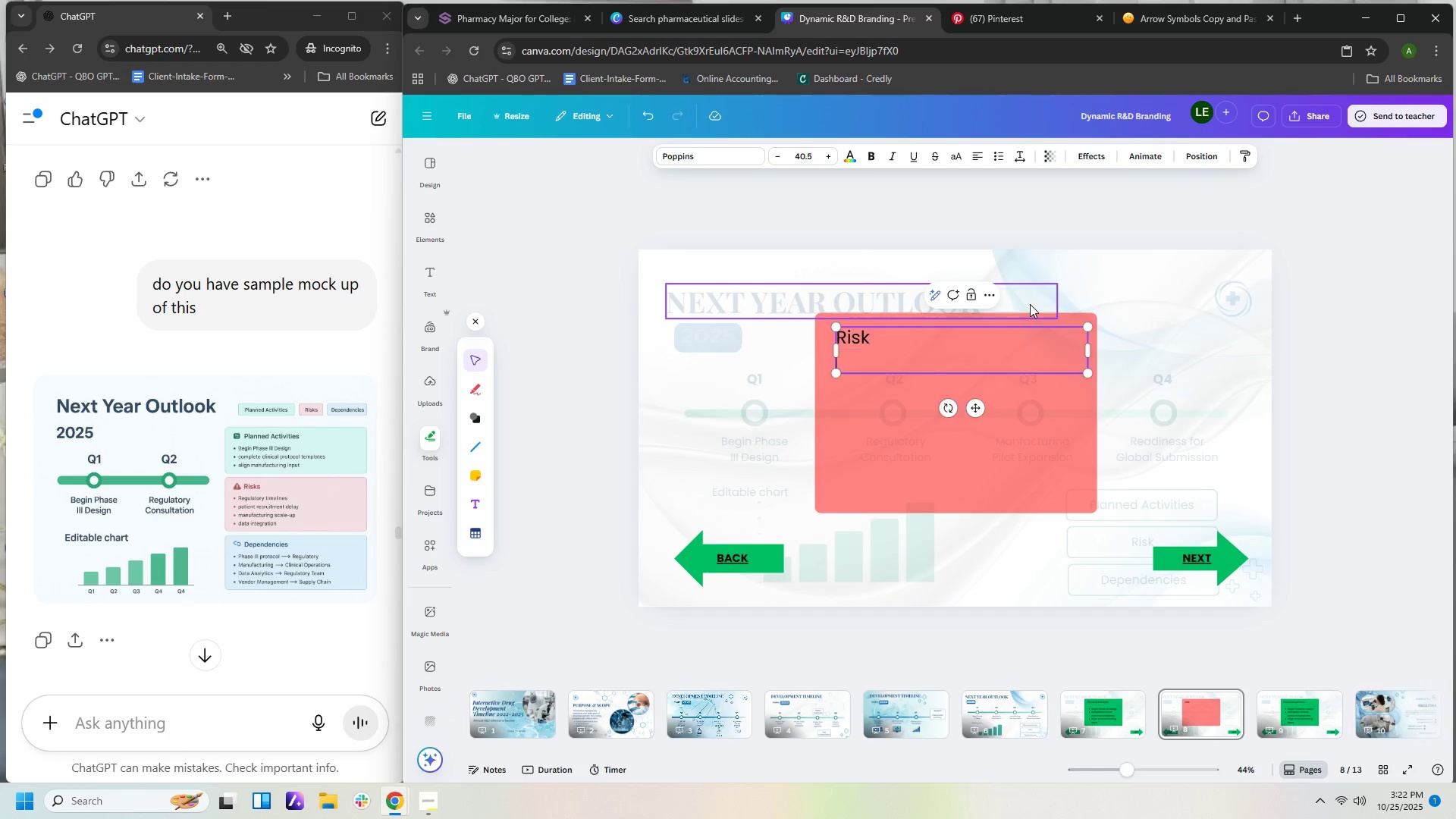 
key(Enter)
 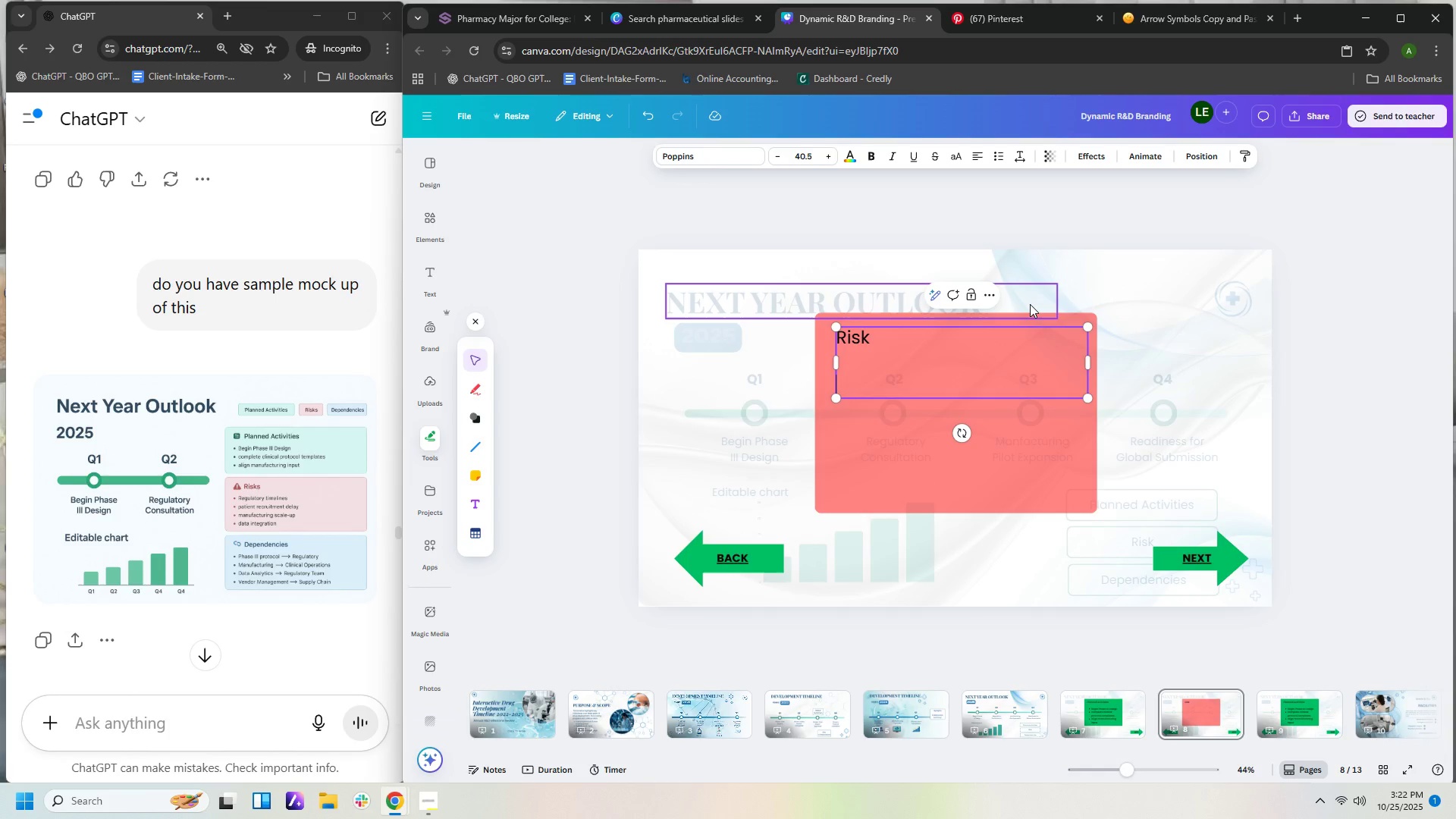 
key(Enter)
 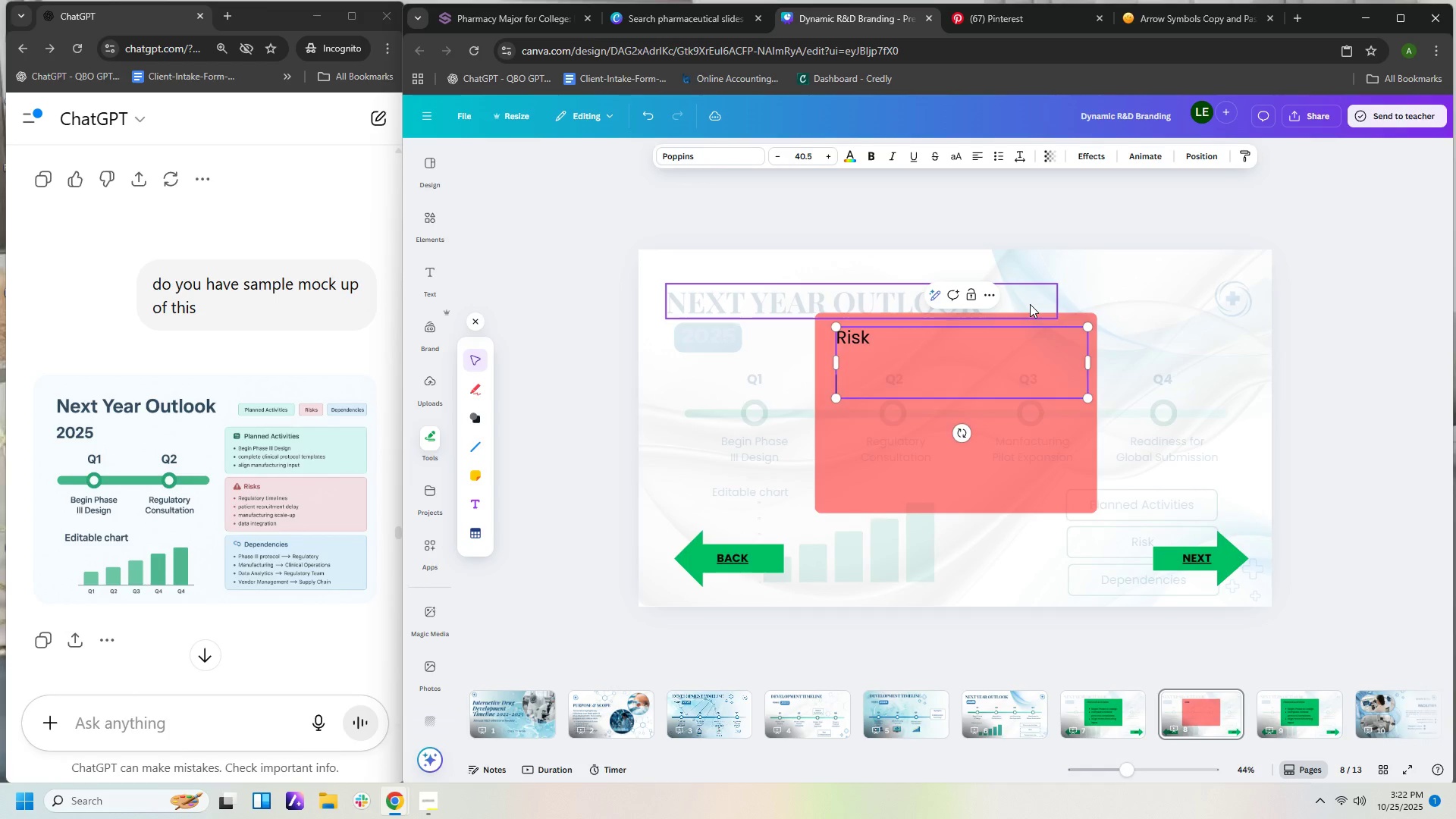 
key(Backspace)
 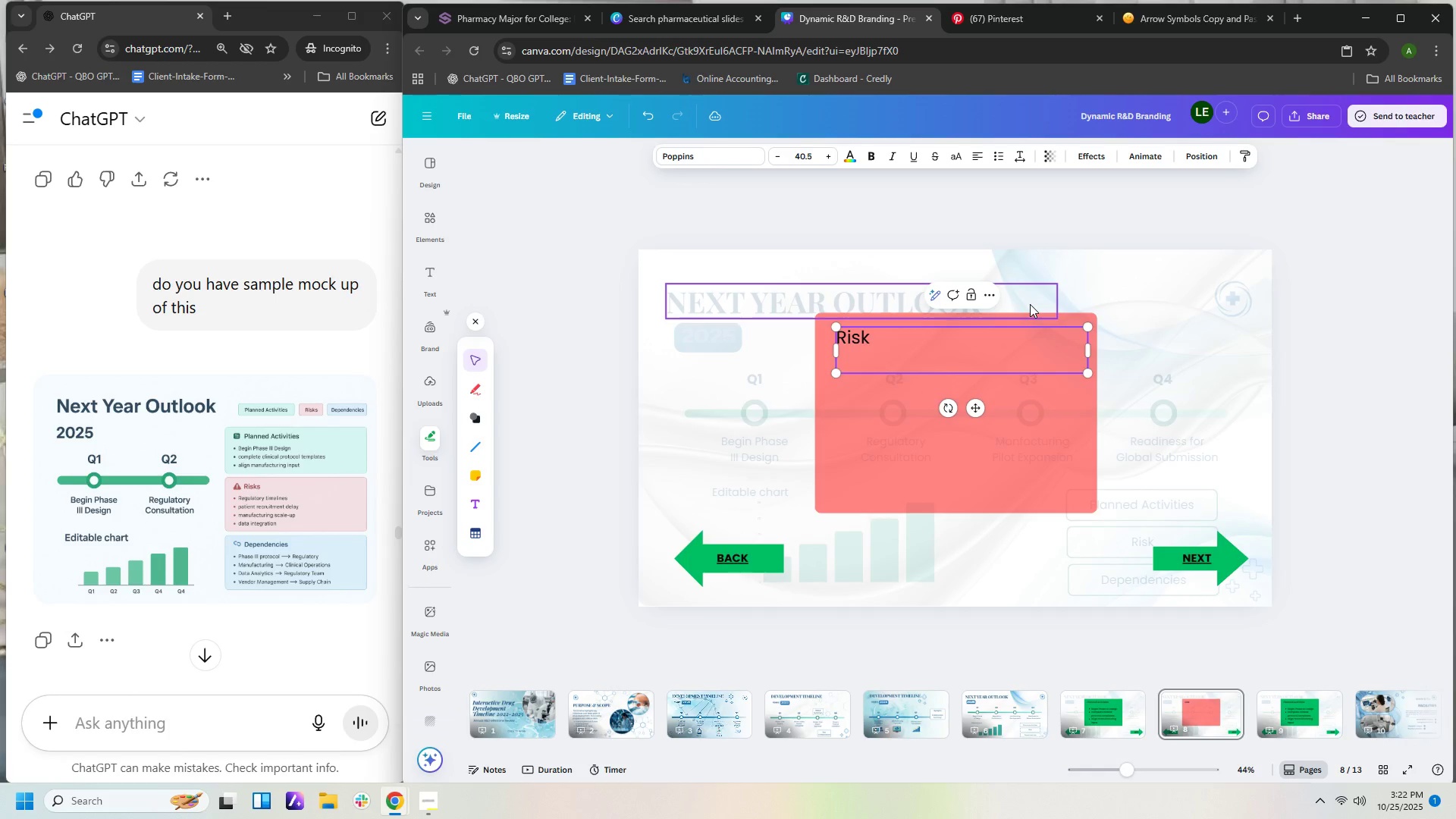 
key(Backspace)
 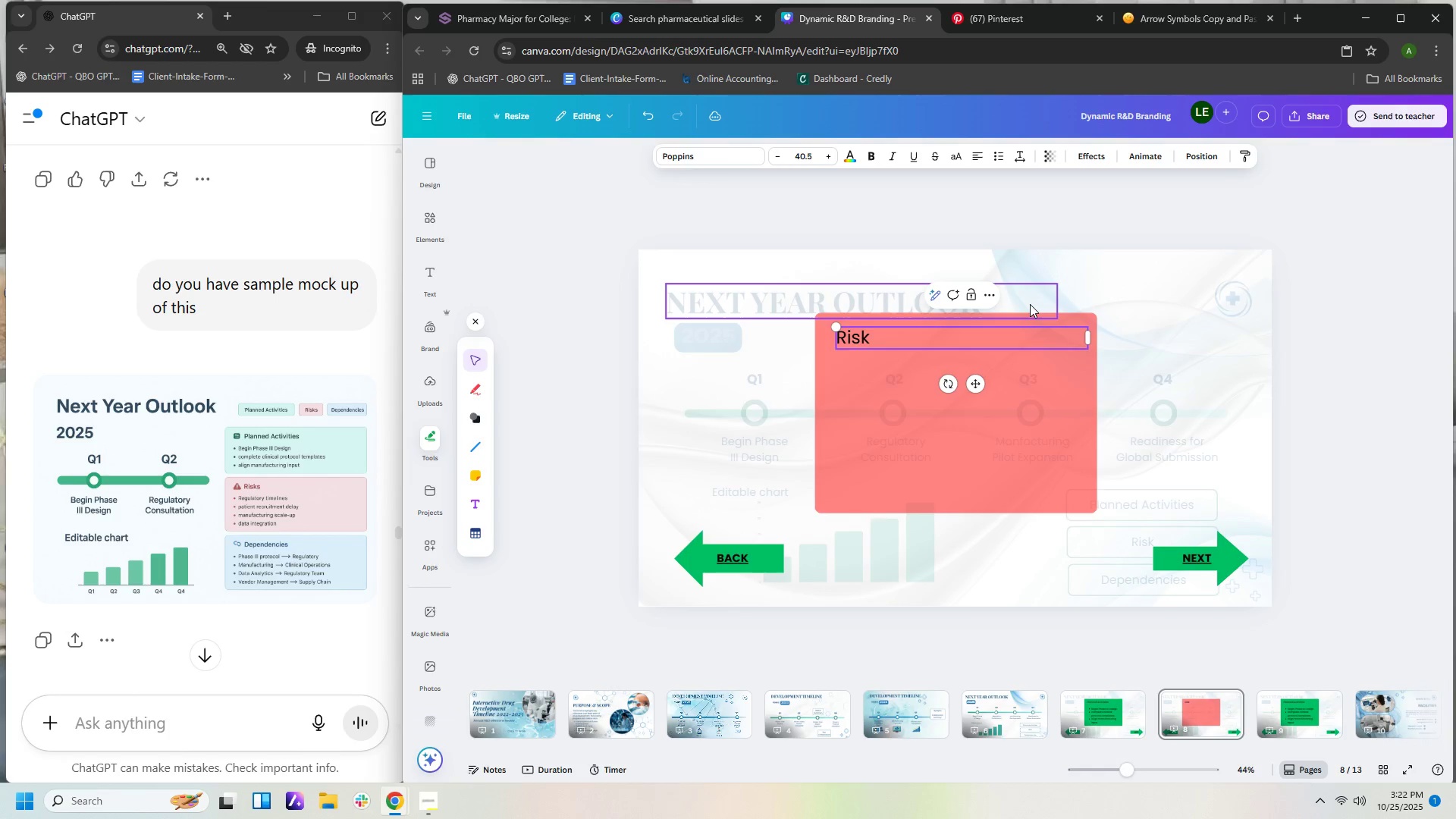 
key(S)
 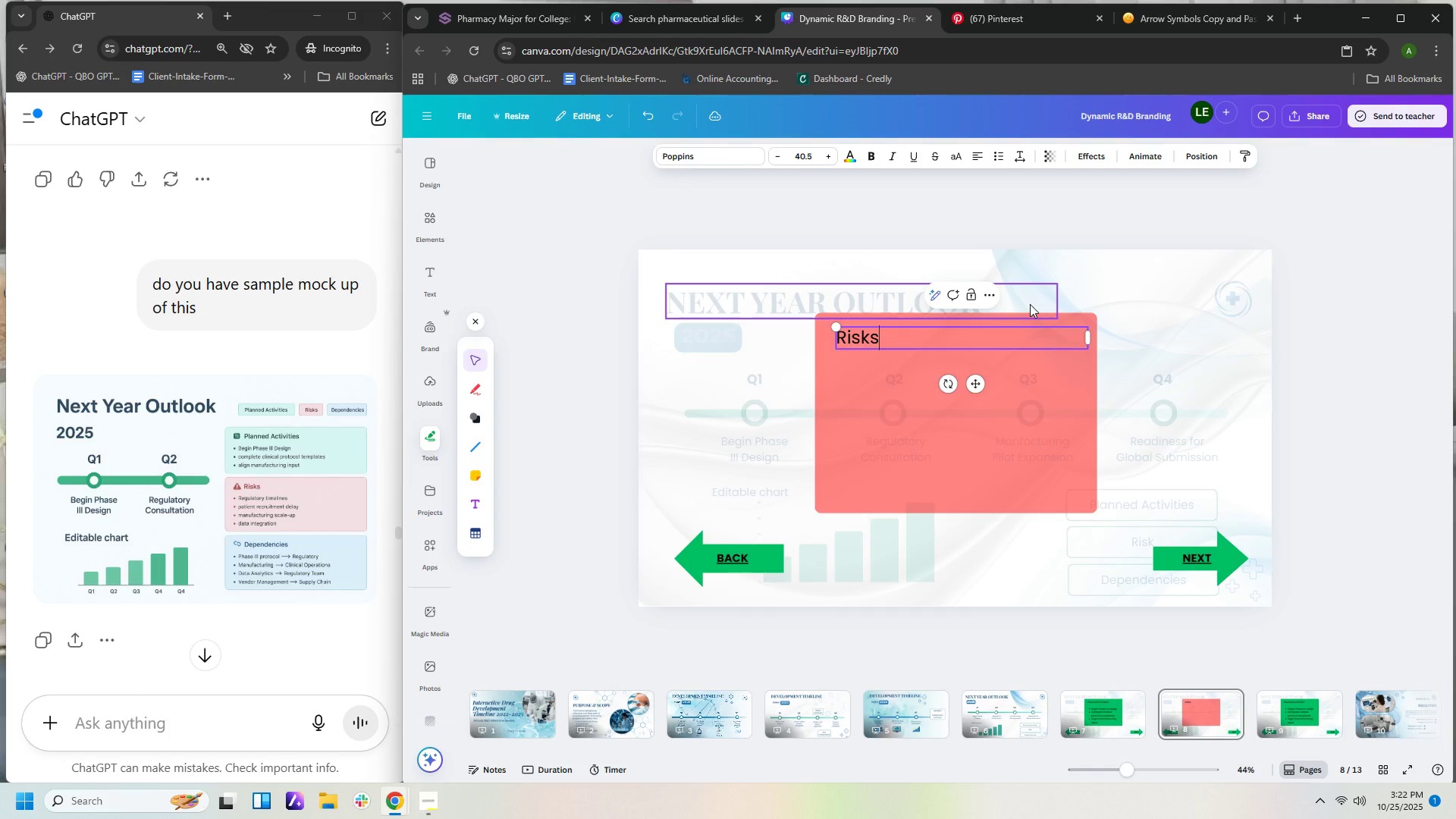 
key(Enter)
 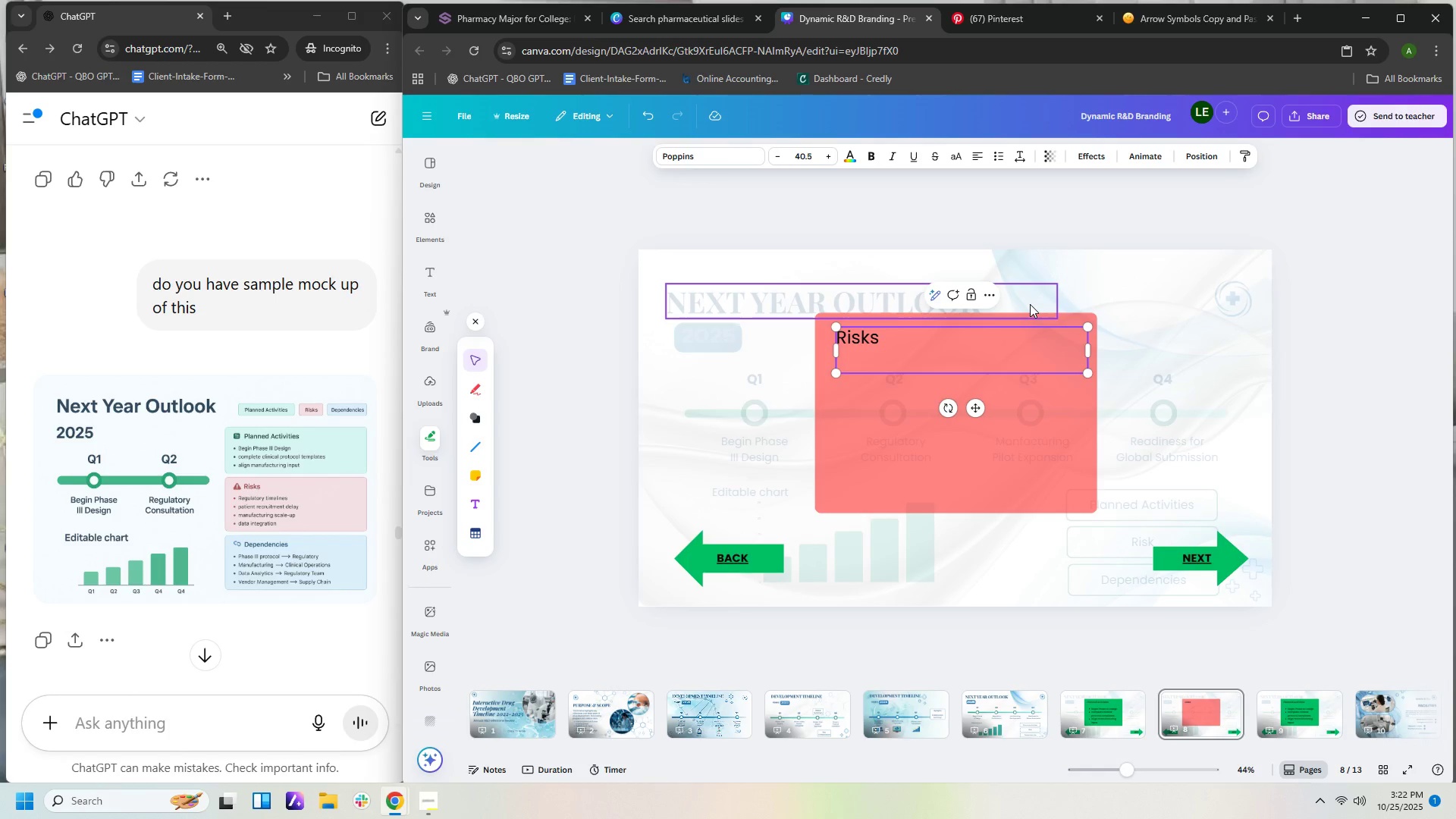 
key(Enter)
 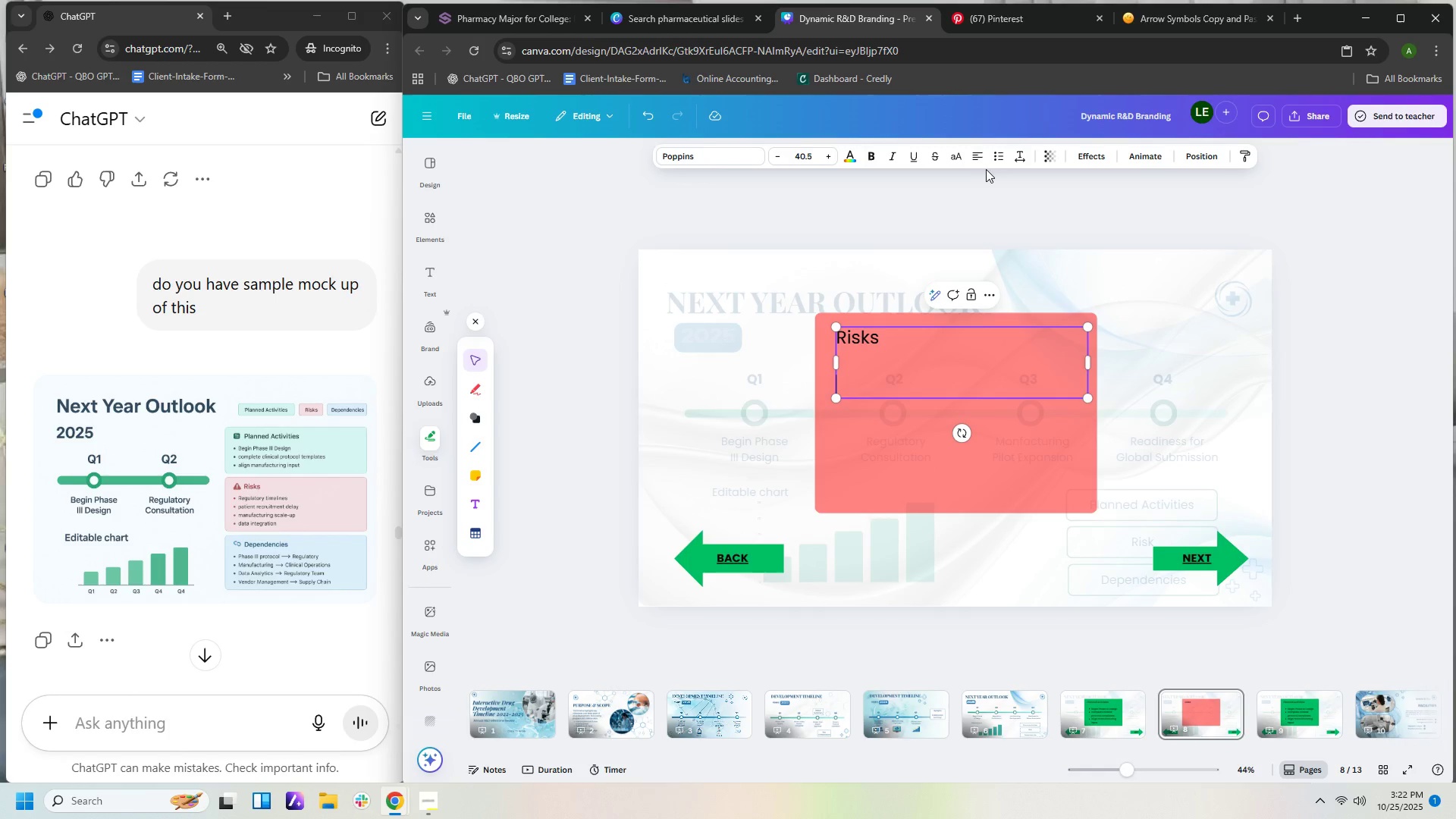 
left_click([991, 152])
 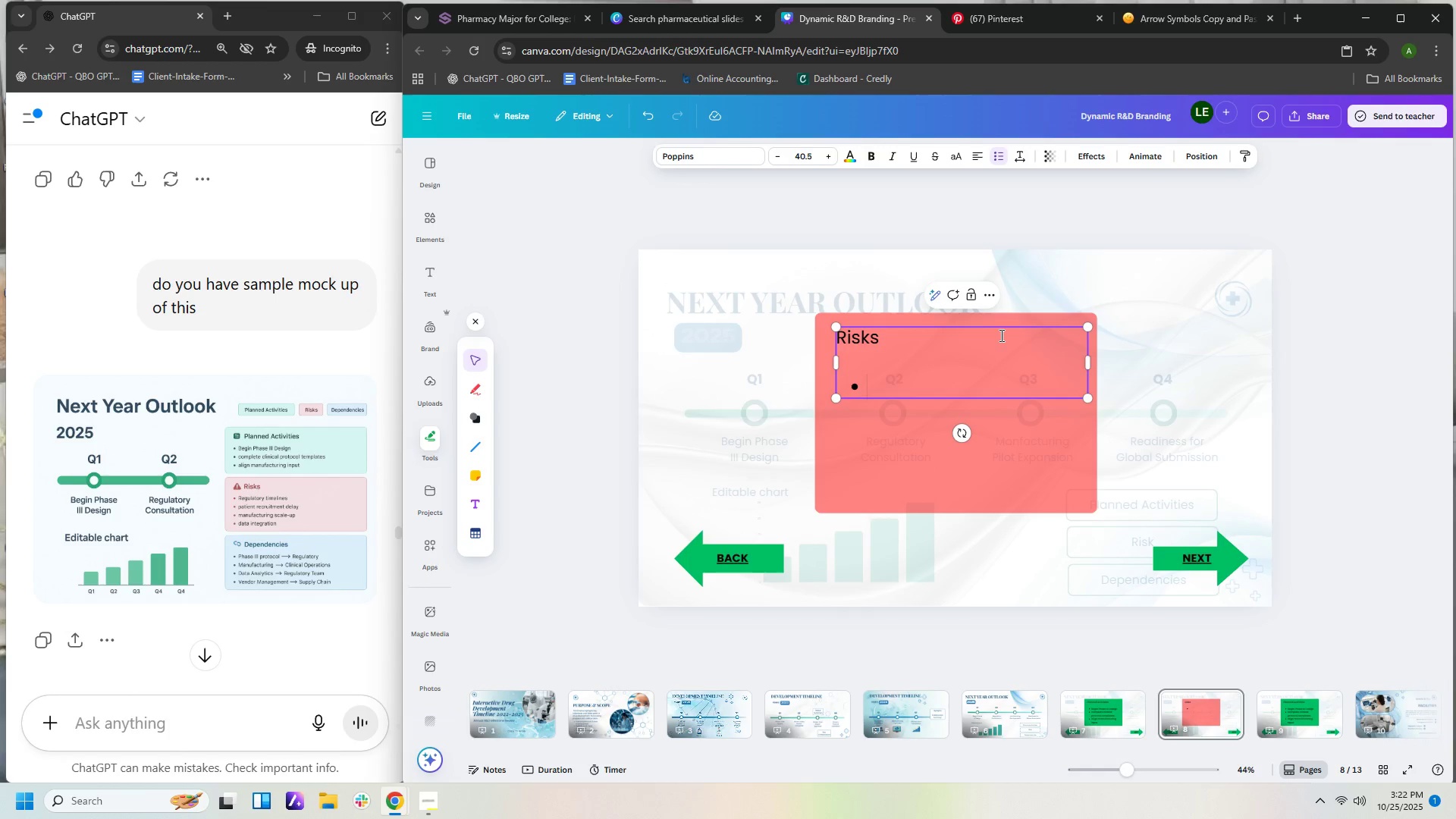 
type(Regulatory timelines)
 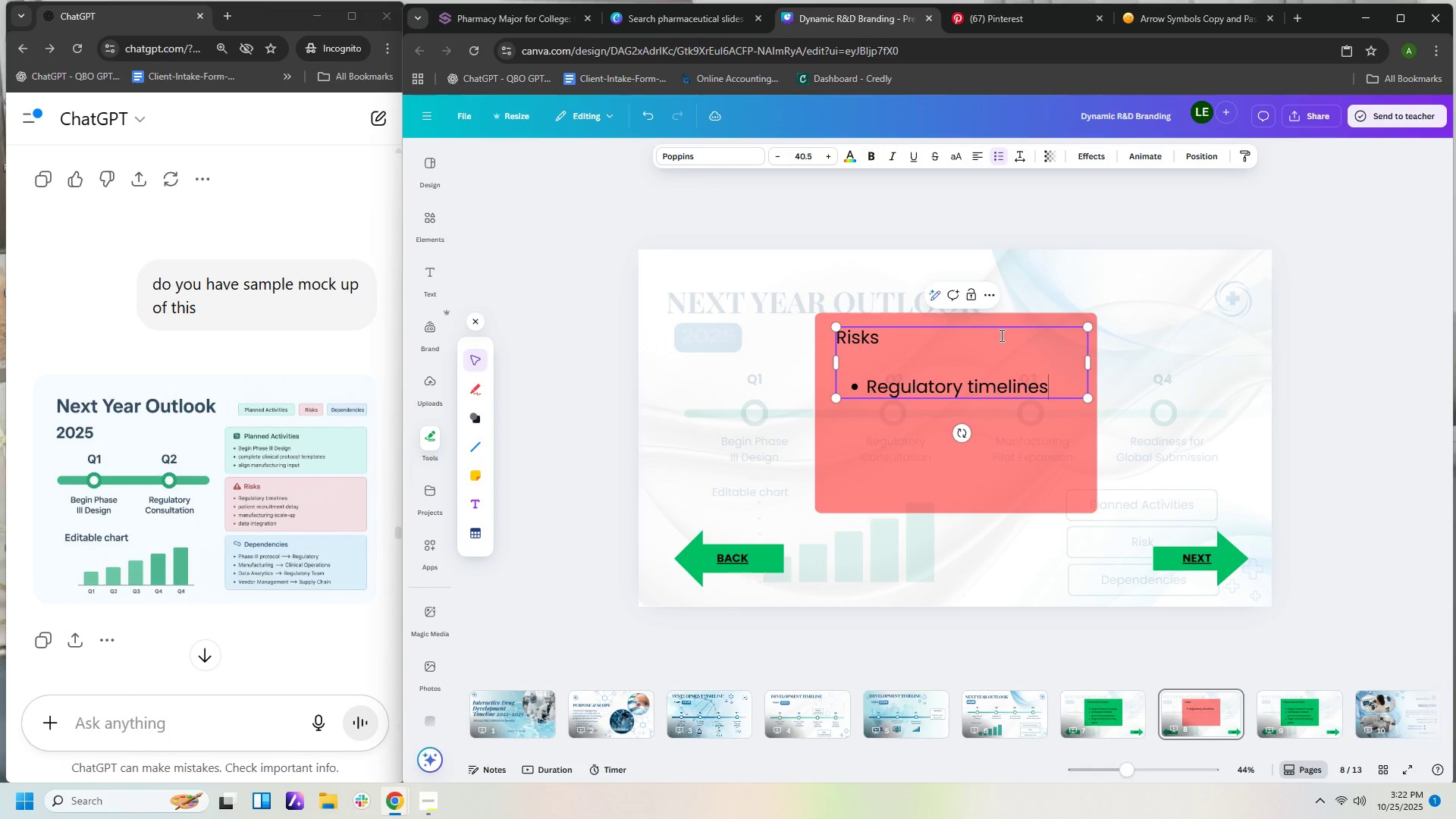 
key(Enter)
 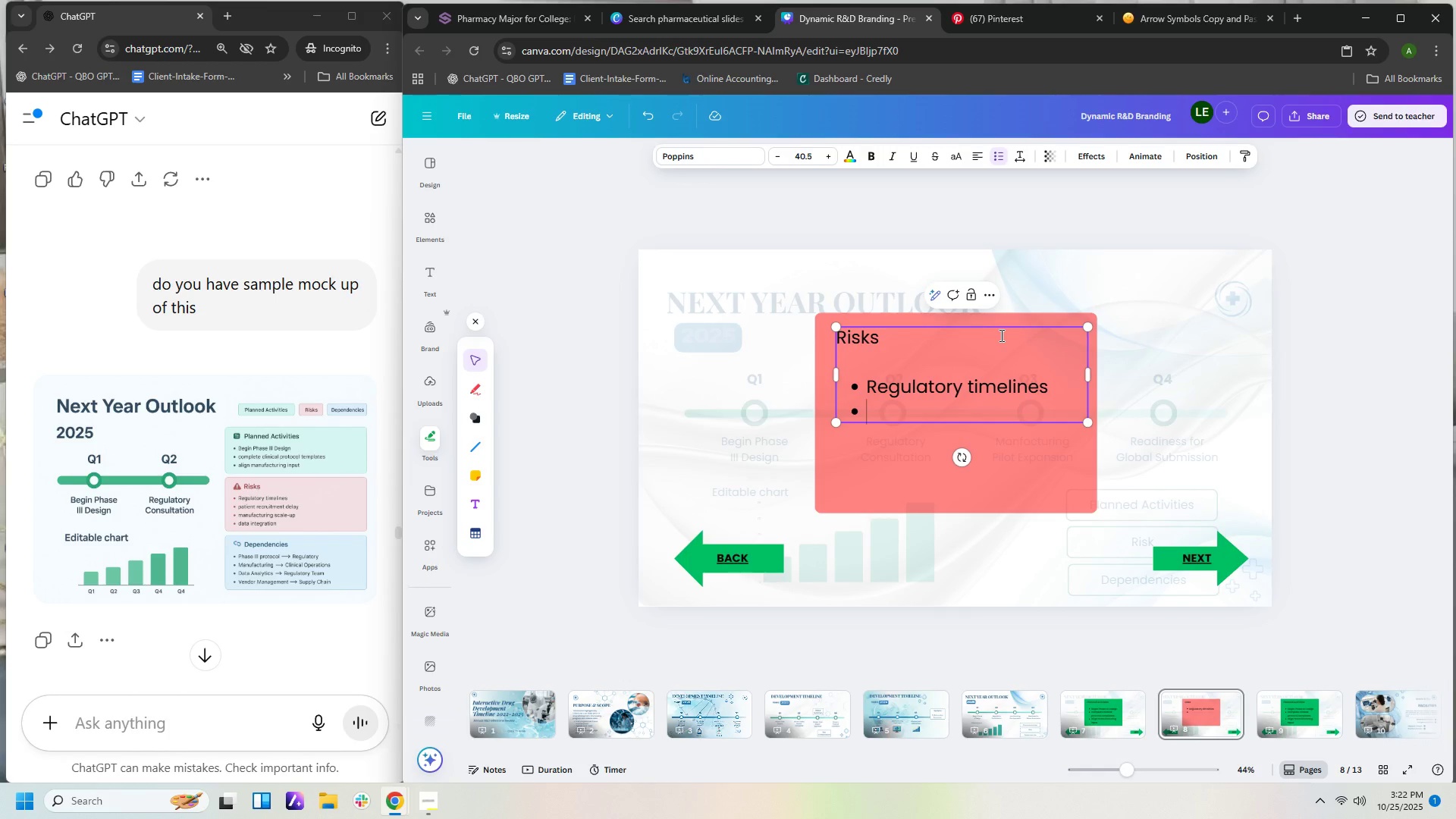 
type([a)
key(Backspace)
key(Backspace)
type(patien )
key(Backspace)
type(t recruitment delay)
 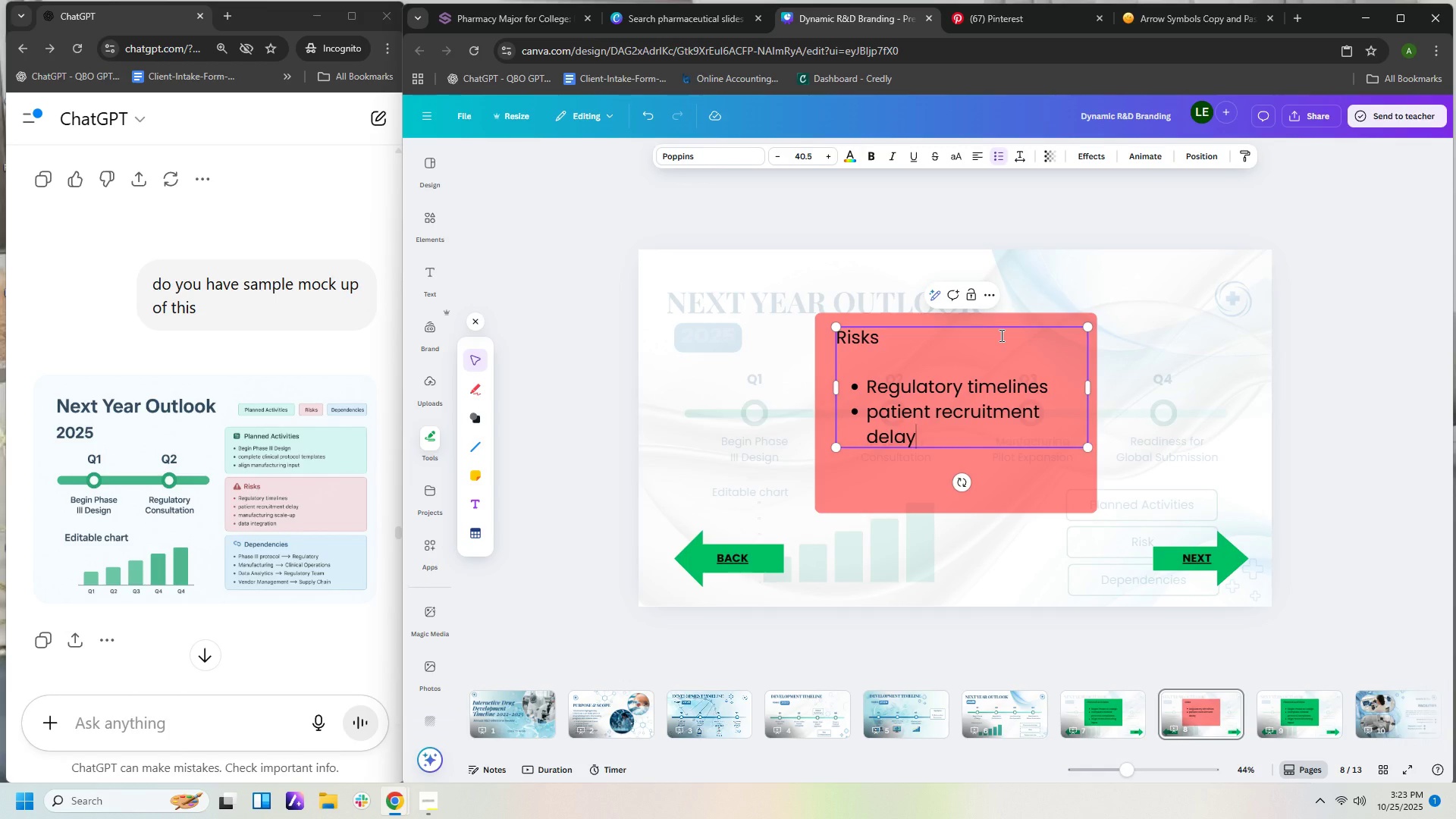 
key(Enter)
 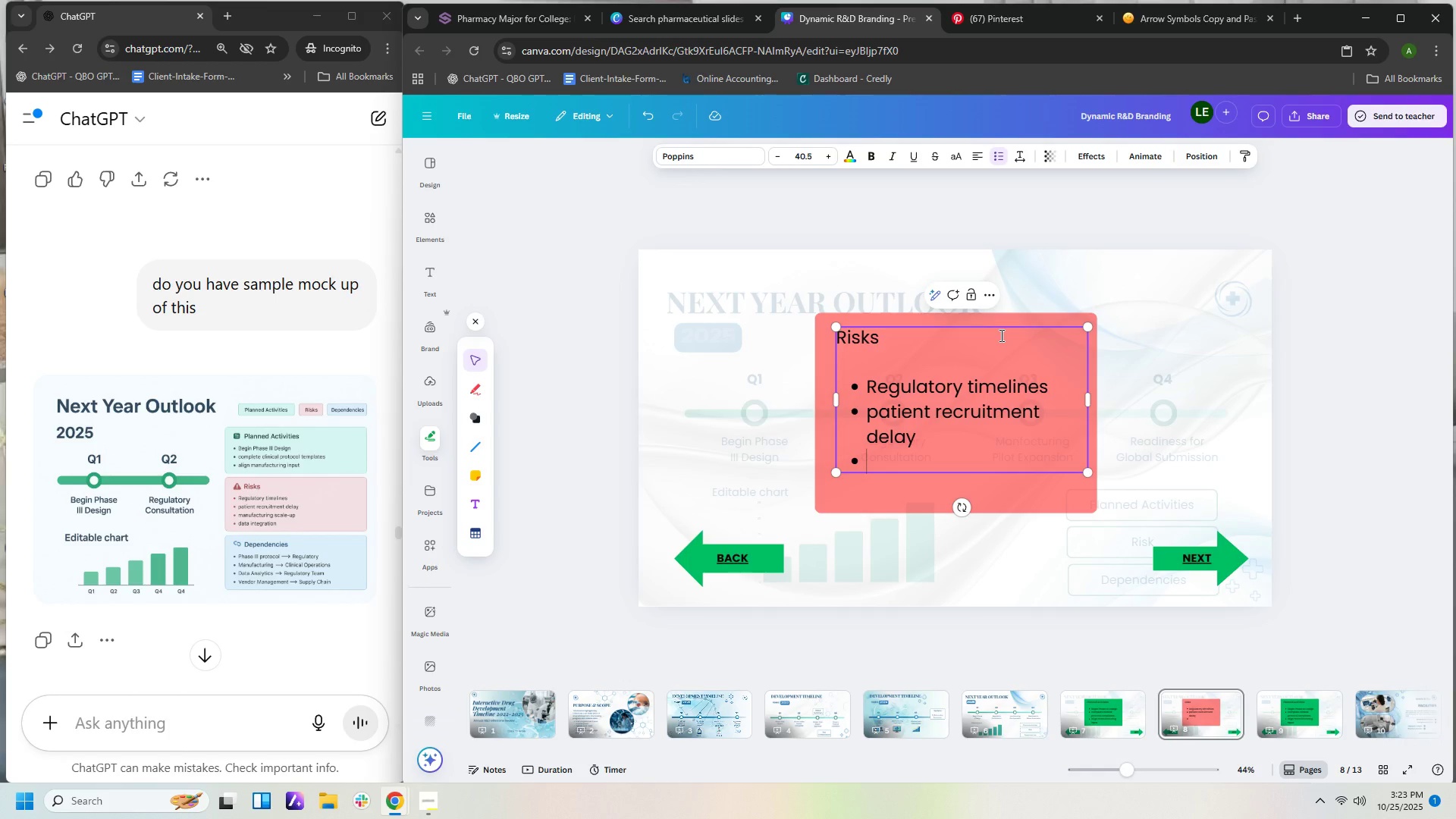 
type(manufacturing scale-up)
 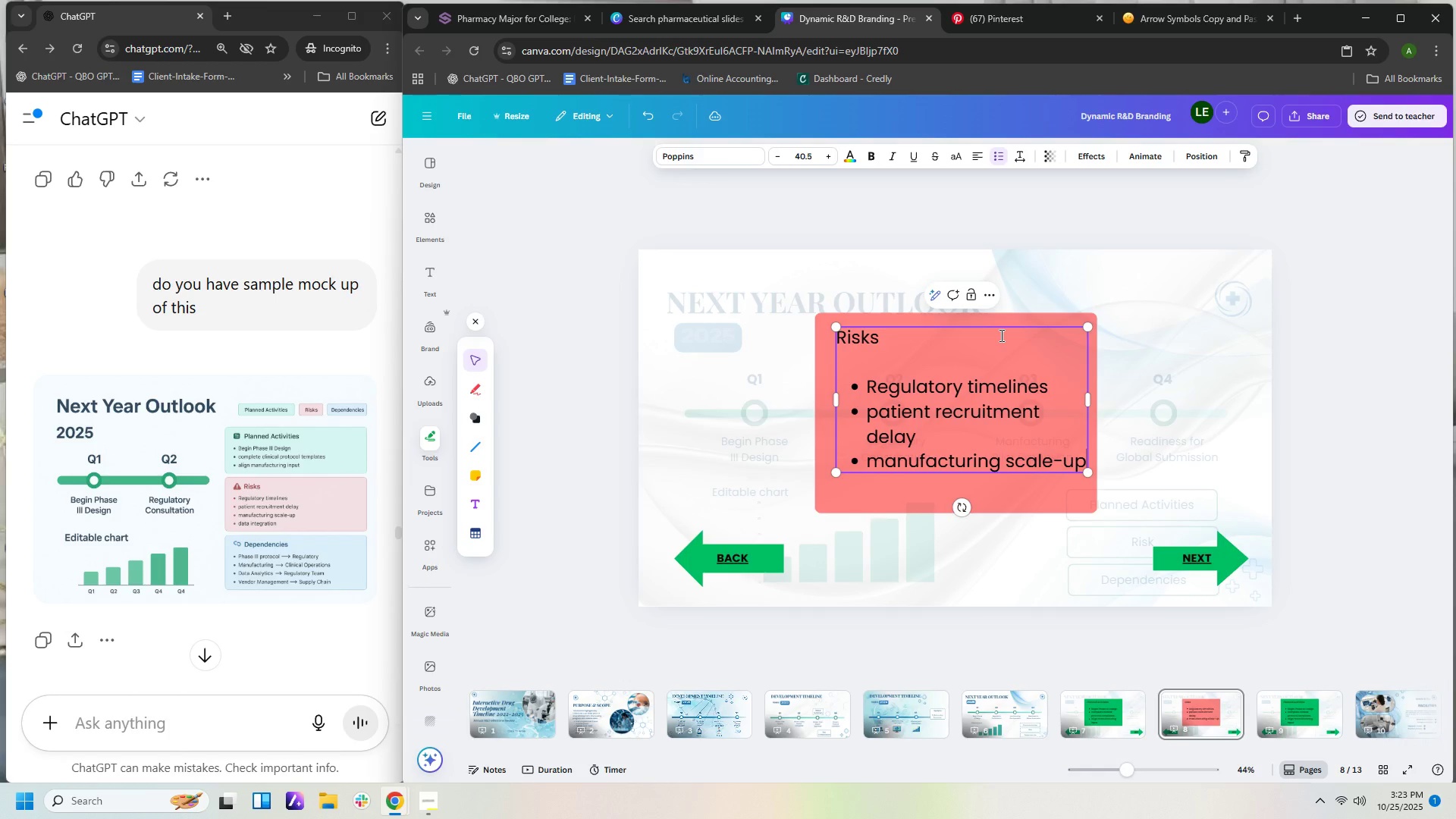 
key(Enter)
 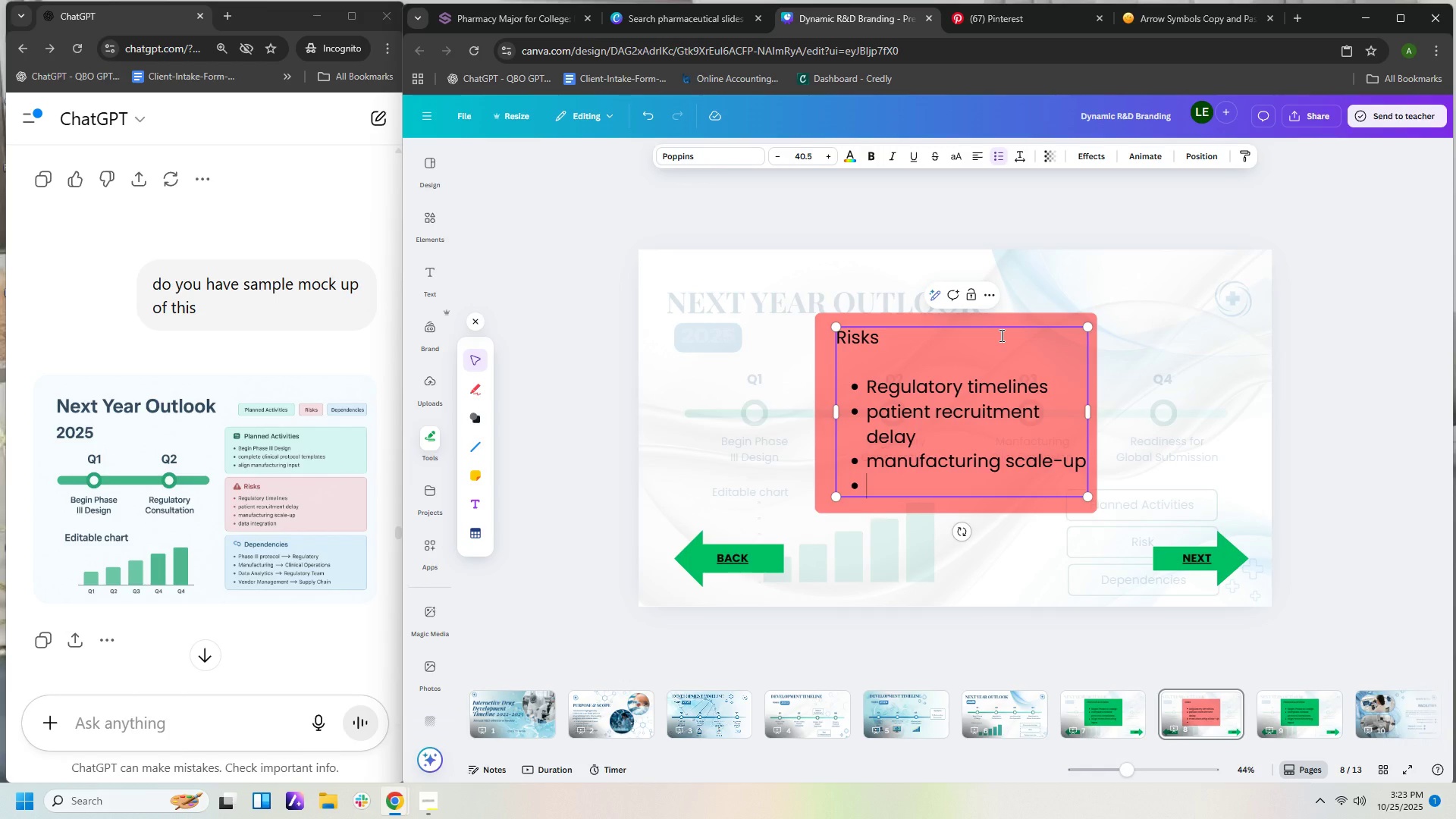 
type(data integration)
 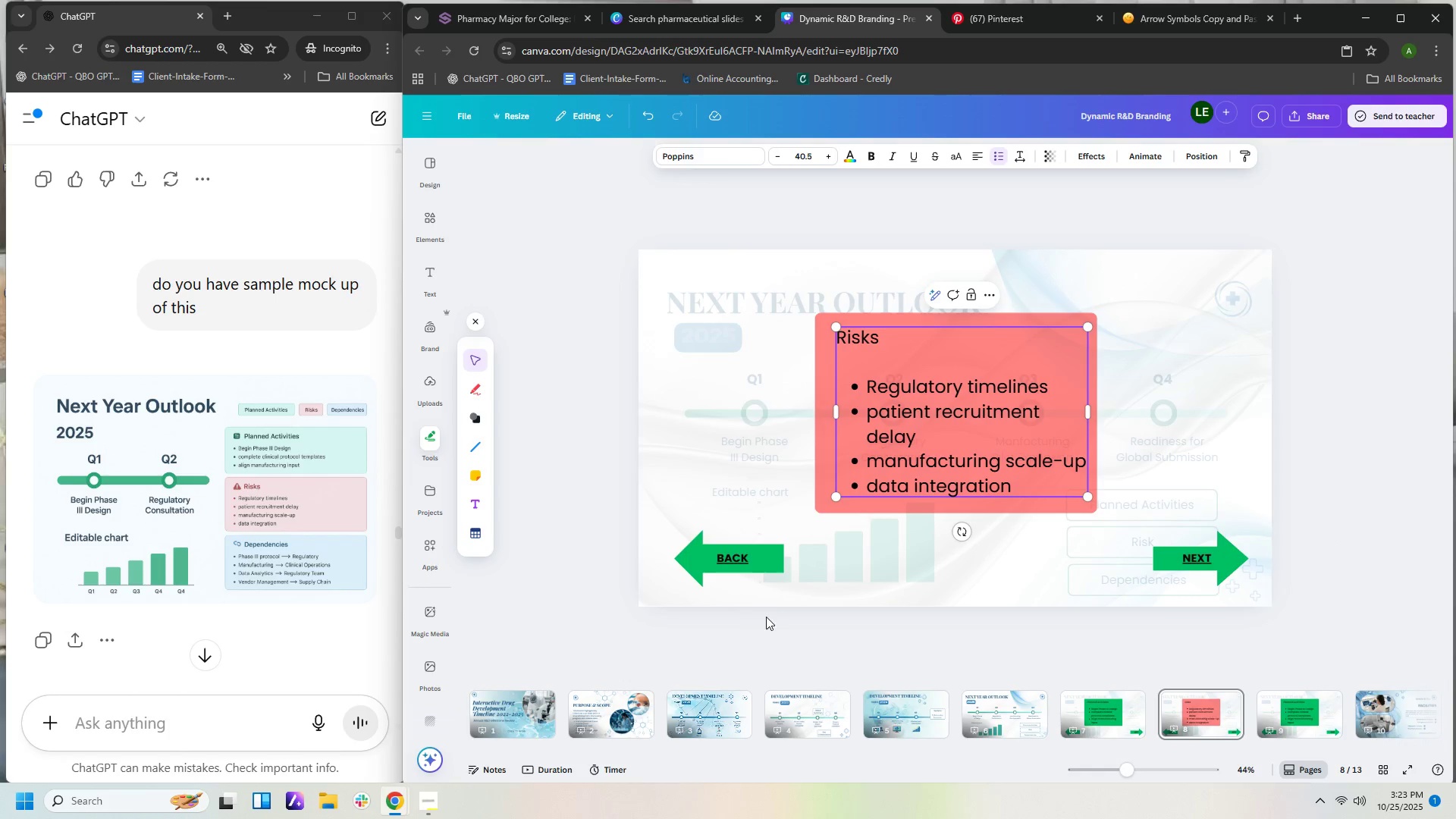 
left_click([772, 569])
 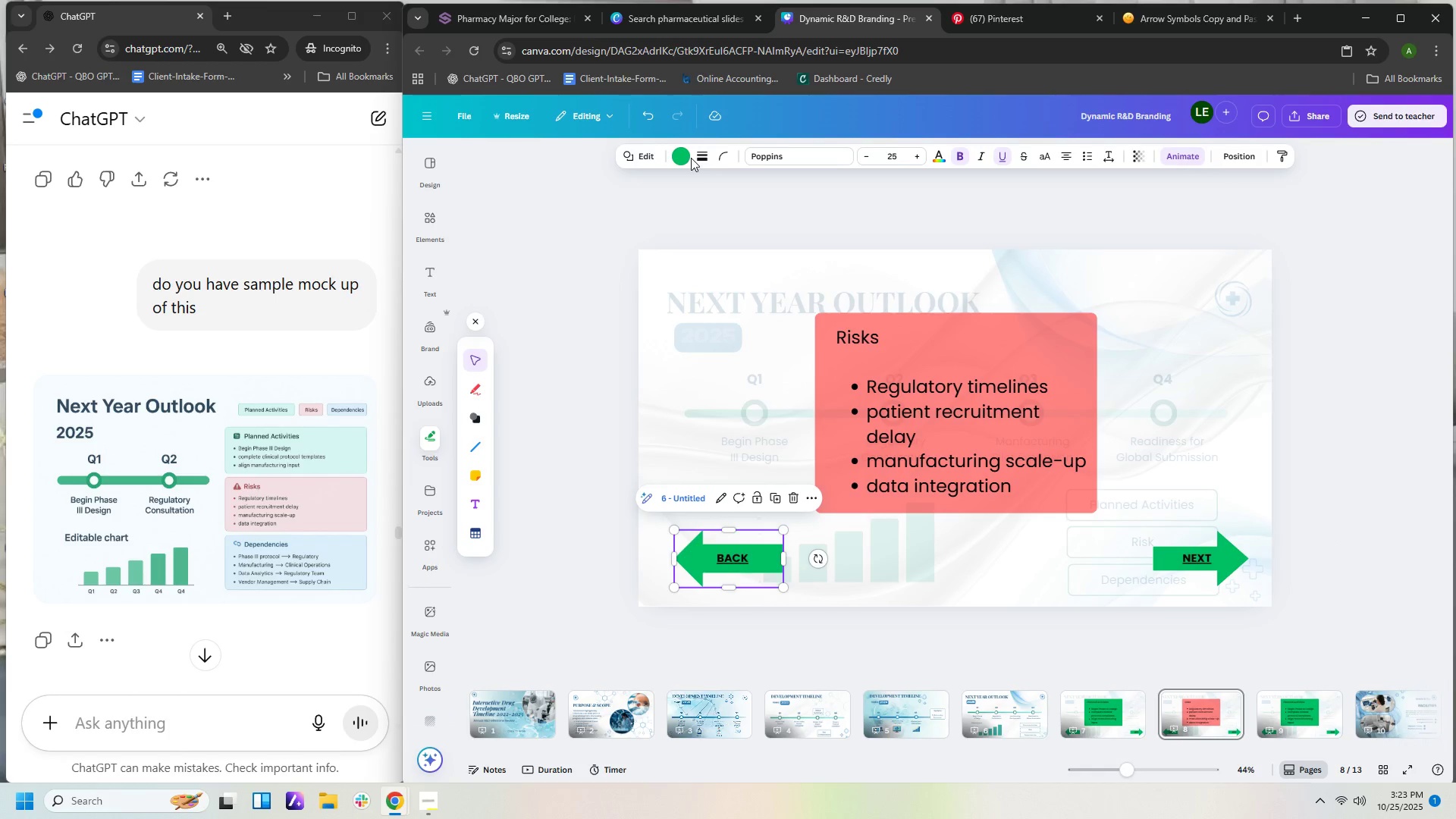 
left_click([682, 156])
 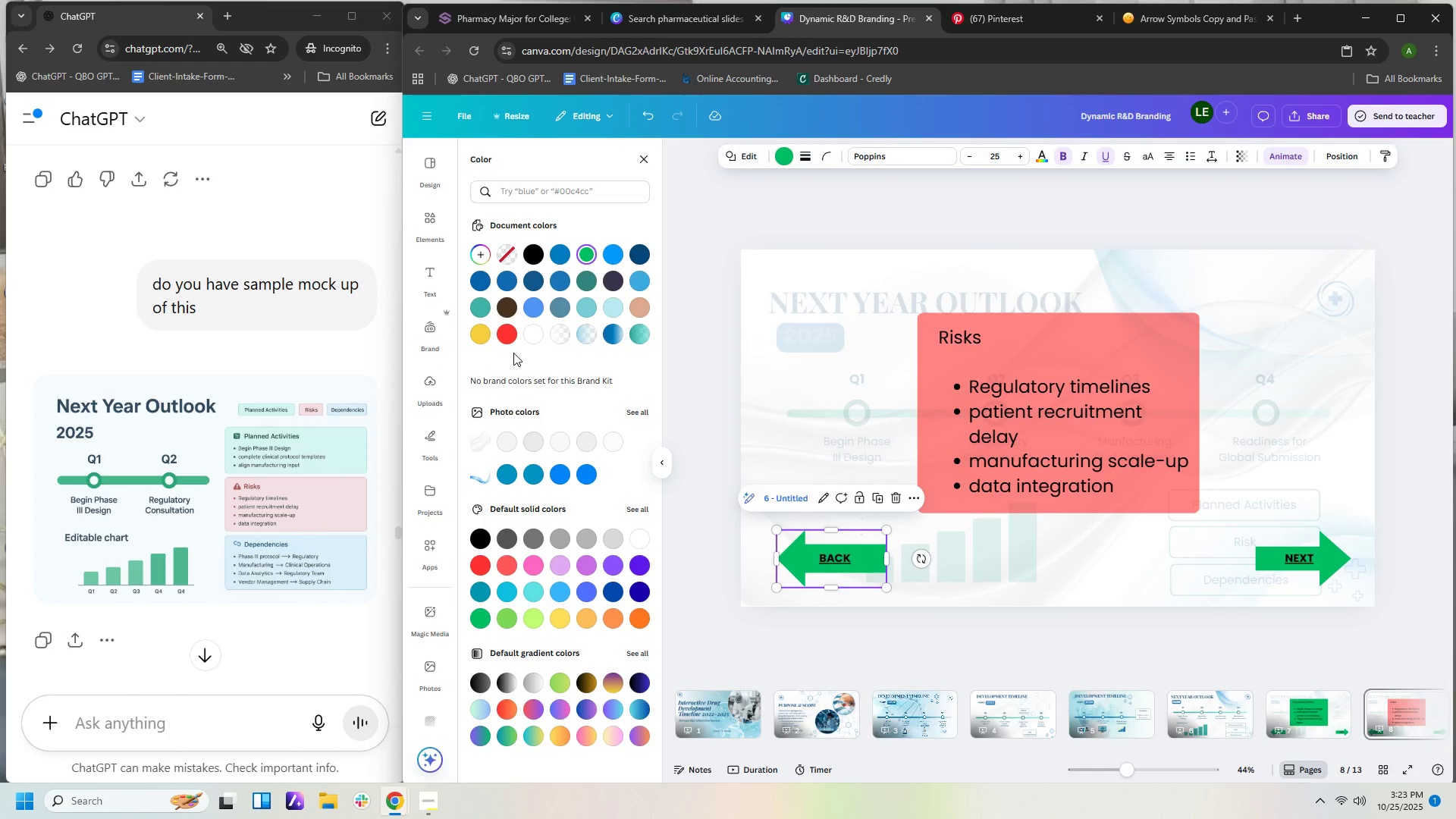 
left_click([512, 340])
 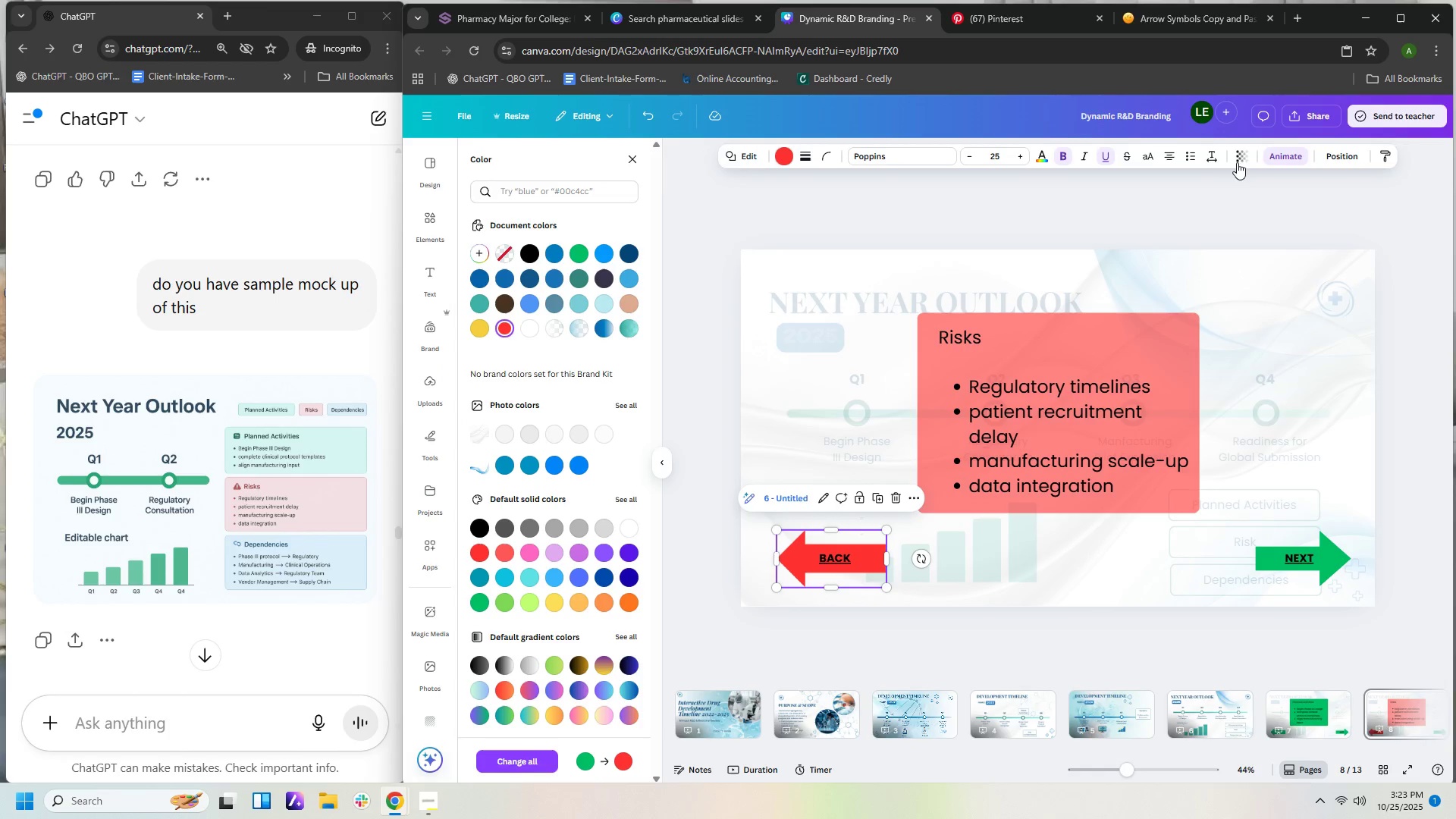 
left_click([1241, 159])
 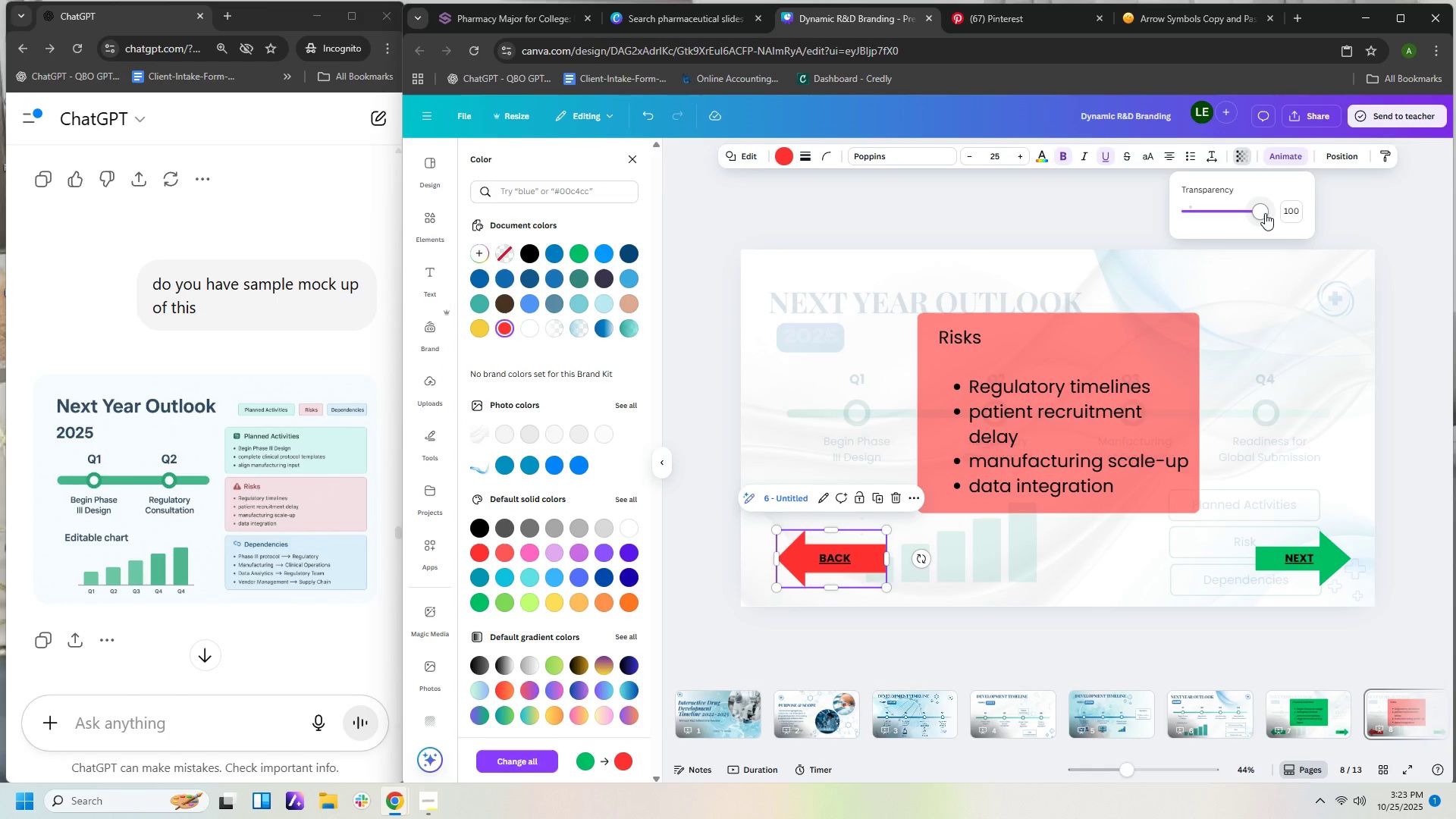 
left_click_drag(start_coordinate=[1265, 213], to_coordinate=[1232, 227])
 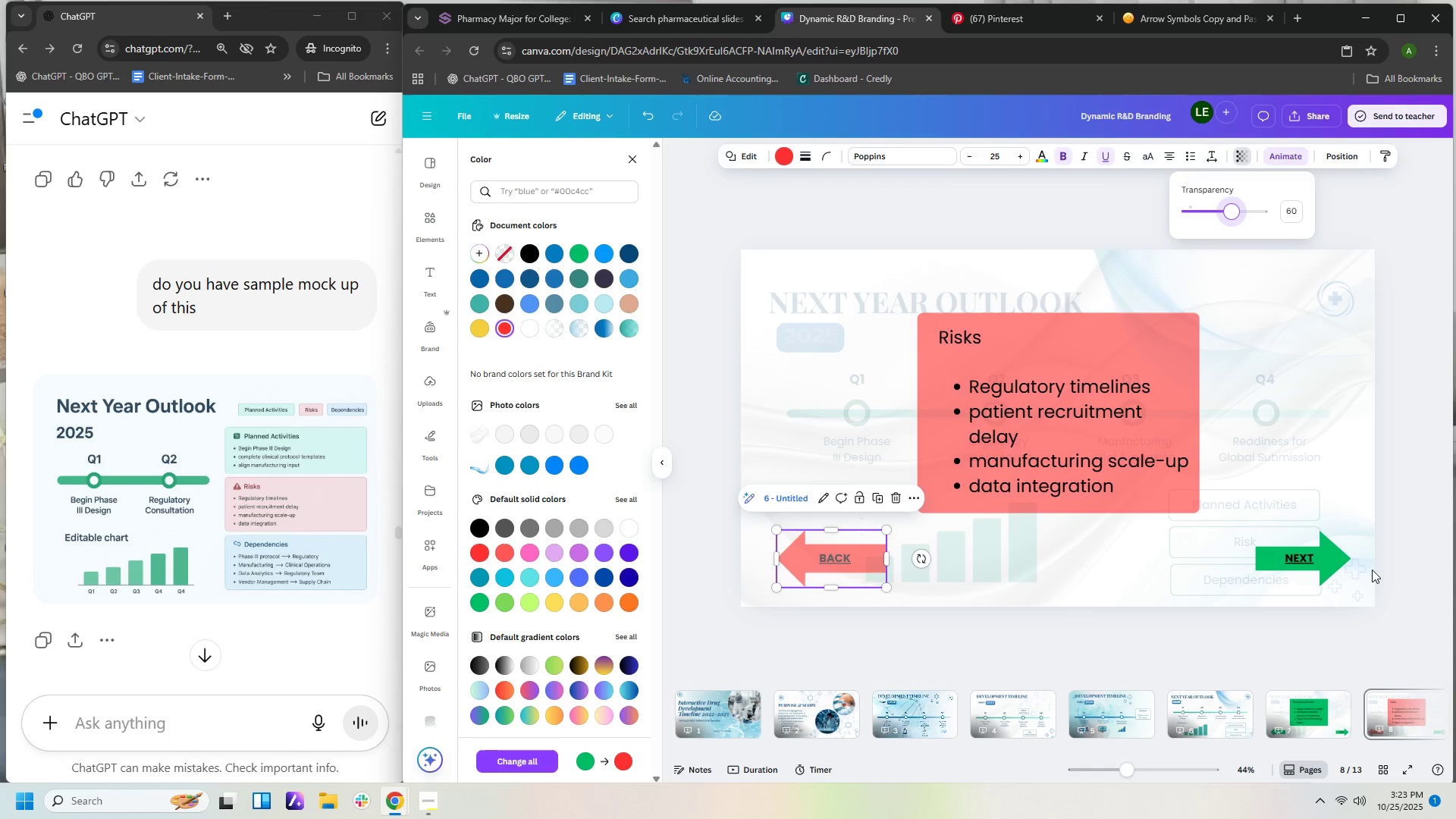 
left_click([1419, 582])
 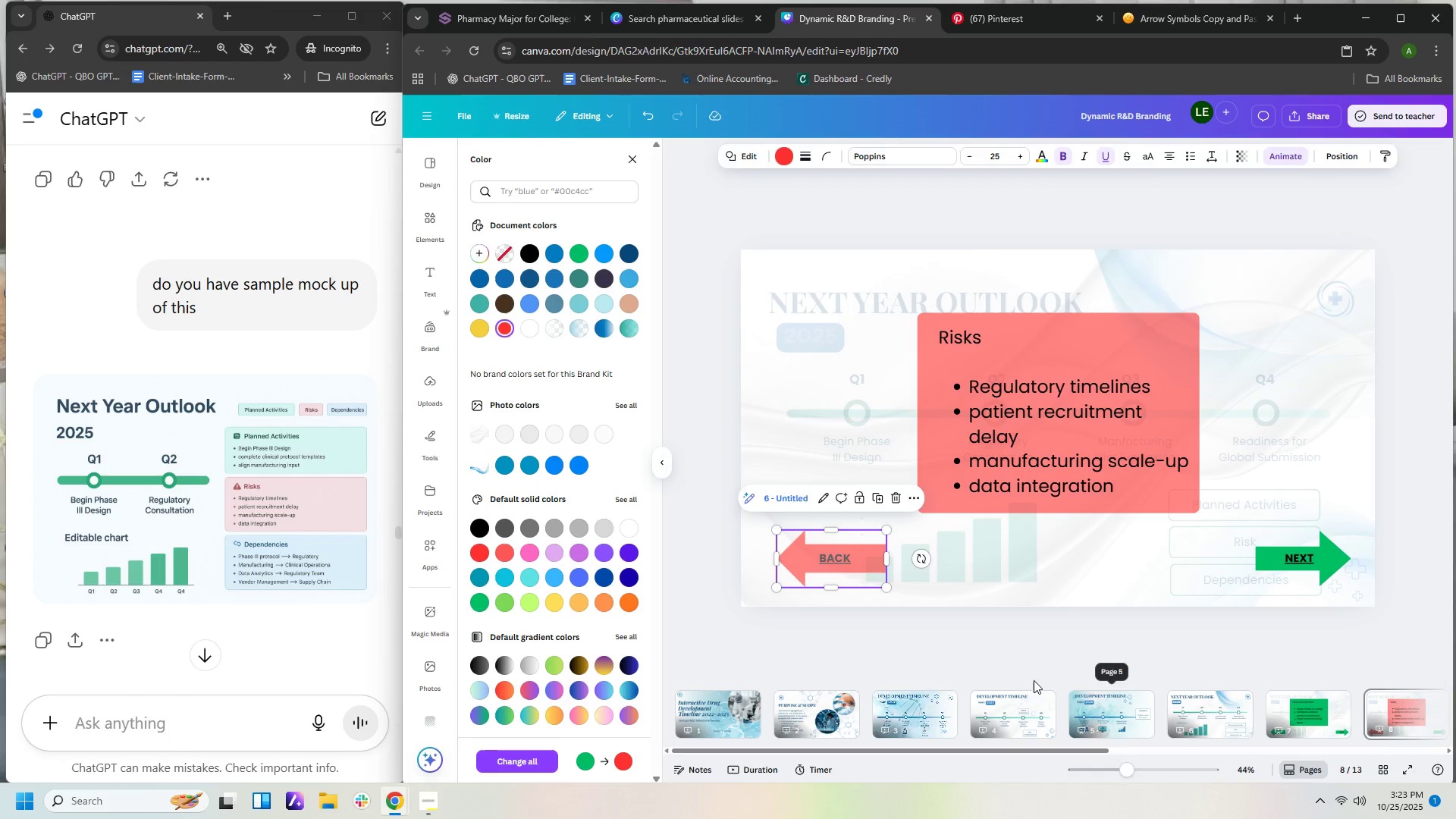 
left_click([1034, 667])
 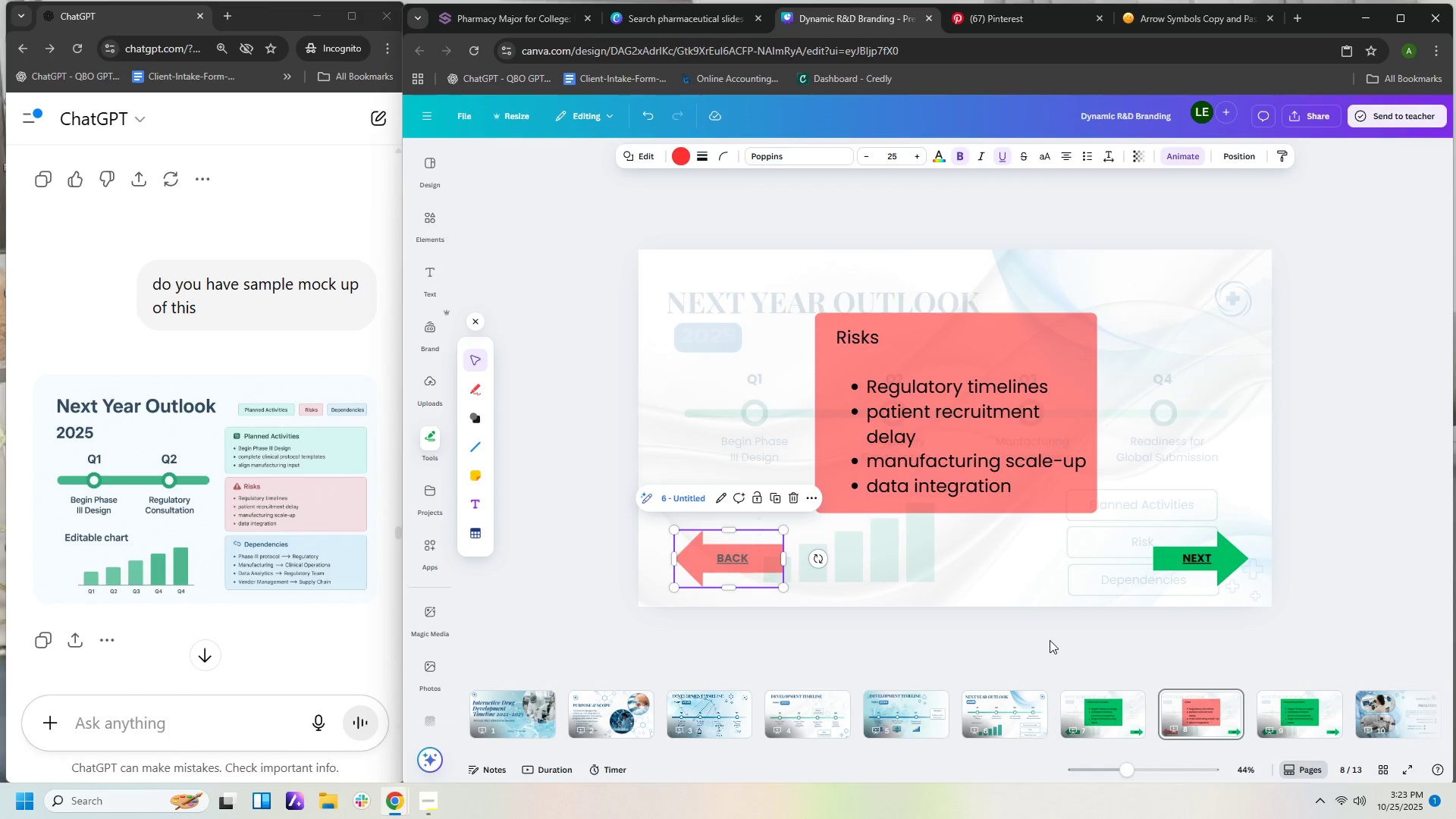 
left_click([1050, 640])
 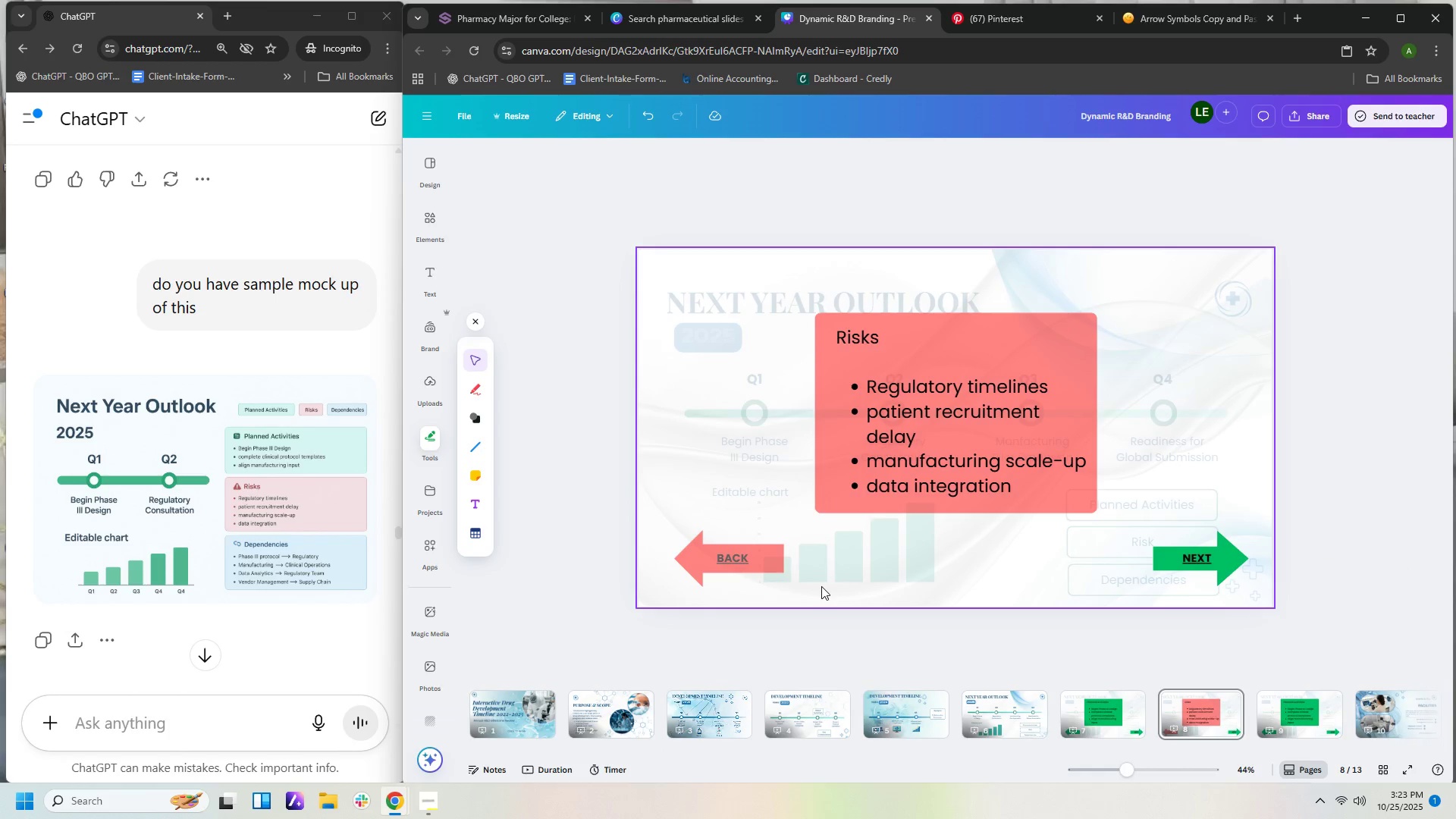 
left_click([777, 566])
 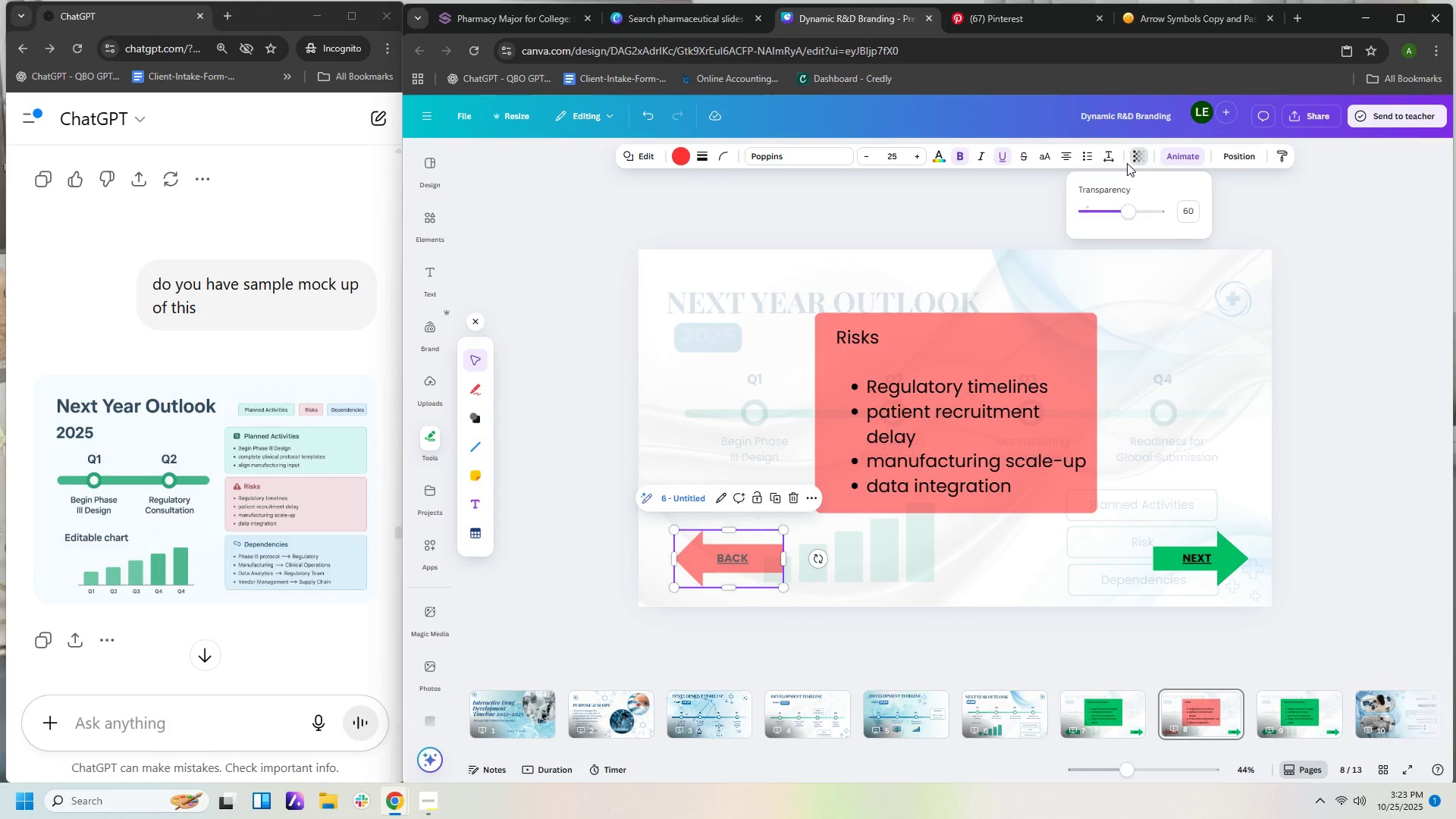 
left_click_drag(start_coordinate=[1130, 213], to_coordinate=[1171, 209])
 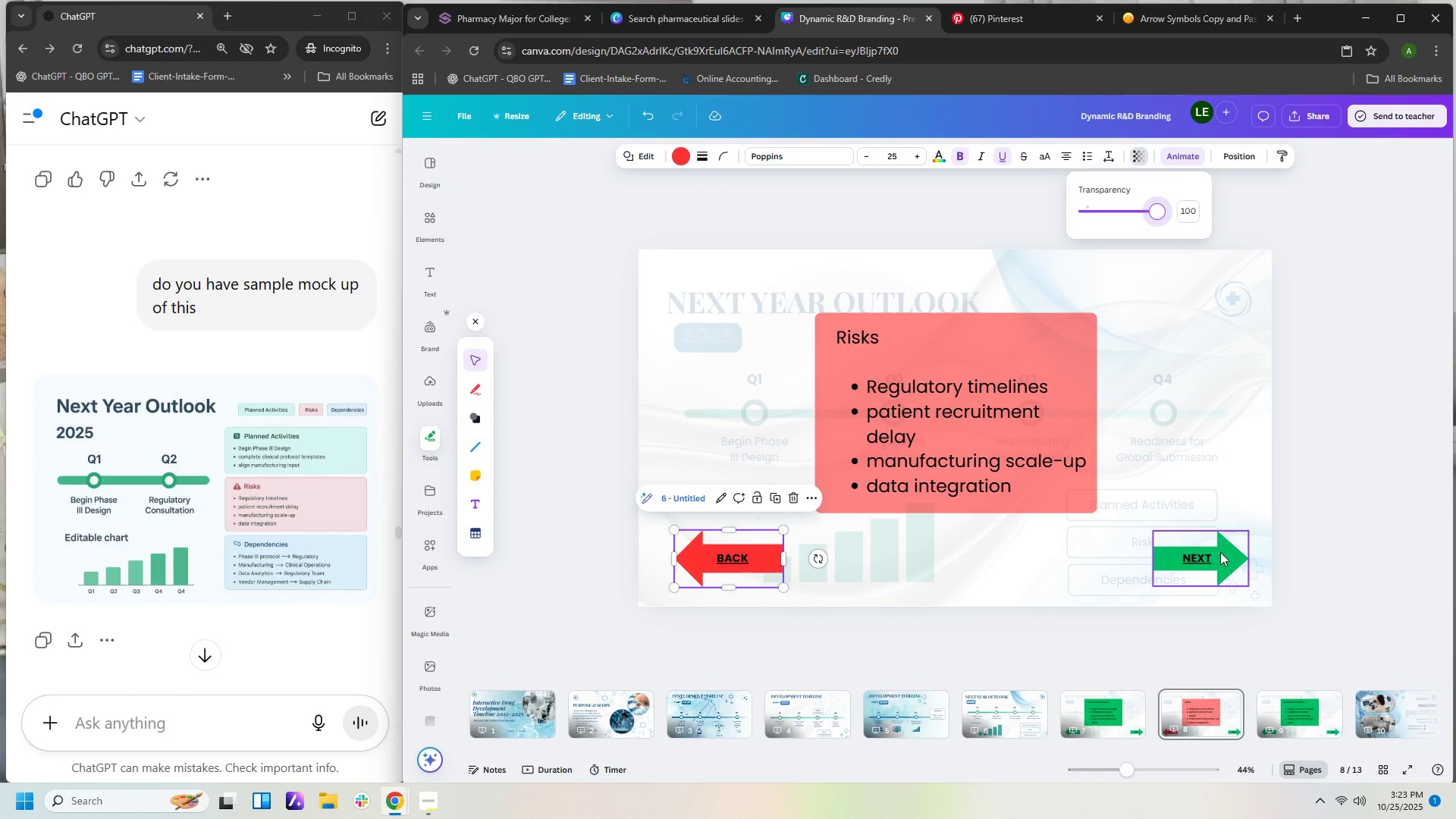 
left_click([1220, 552])
 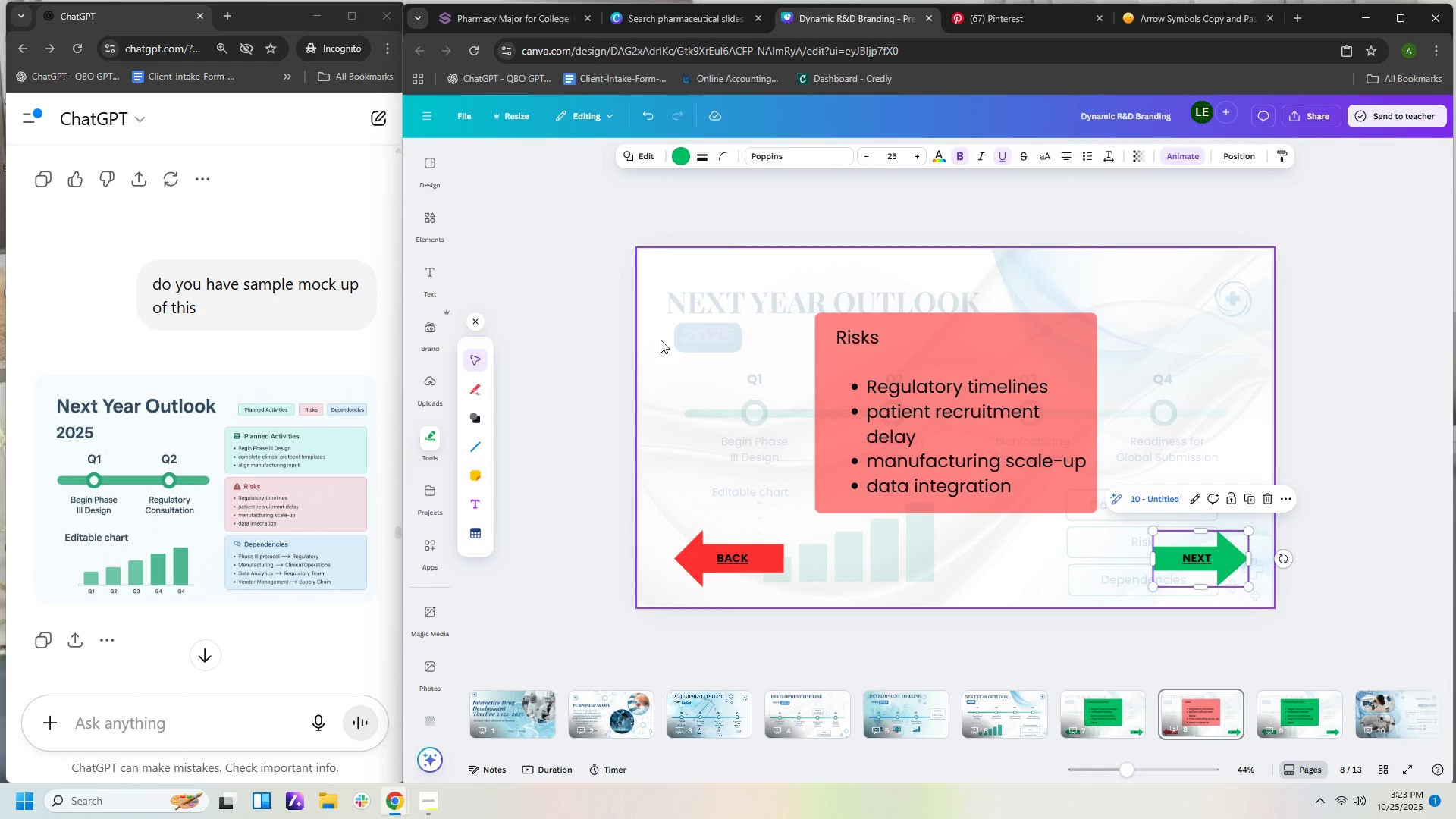 
left_click([681, 156])
 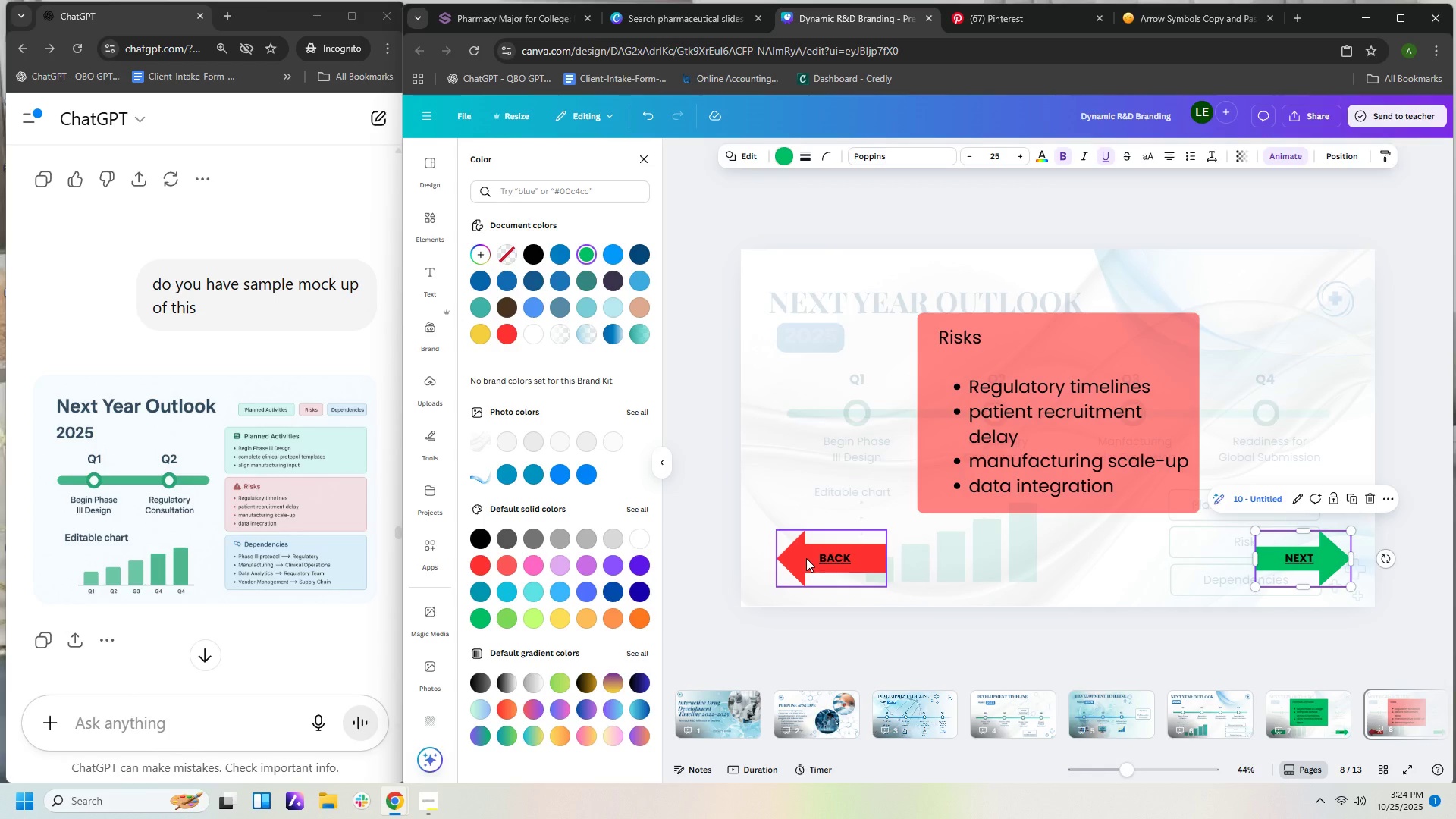 
wait(5.96)
 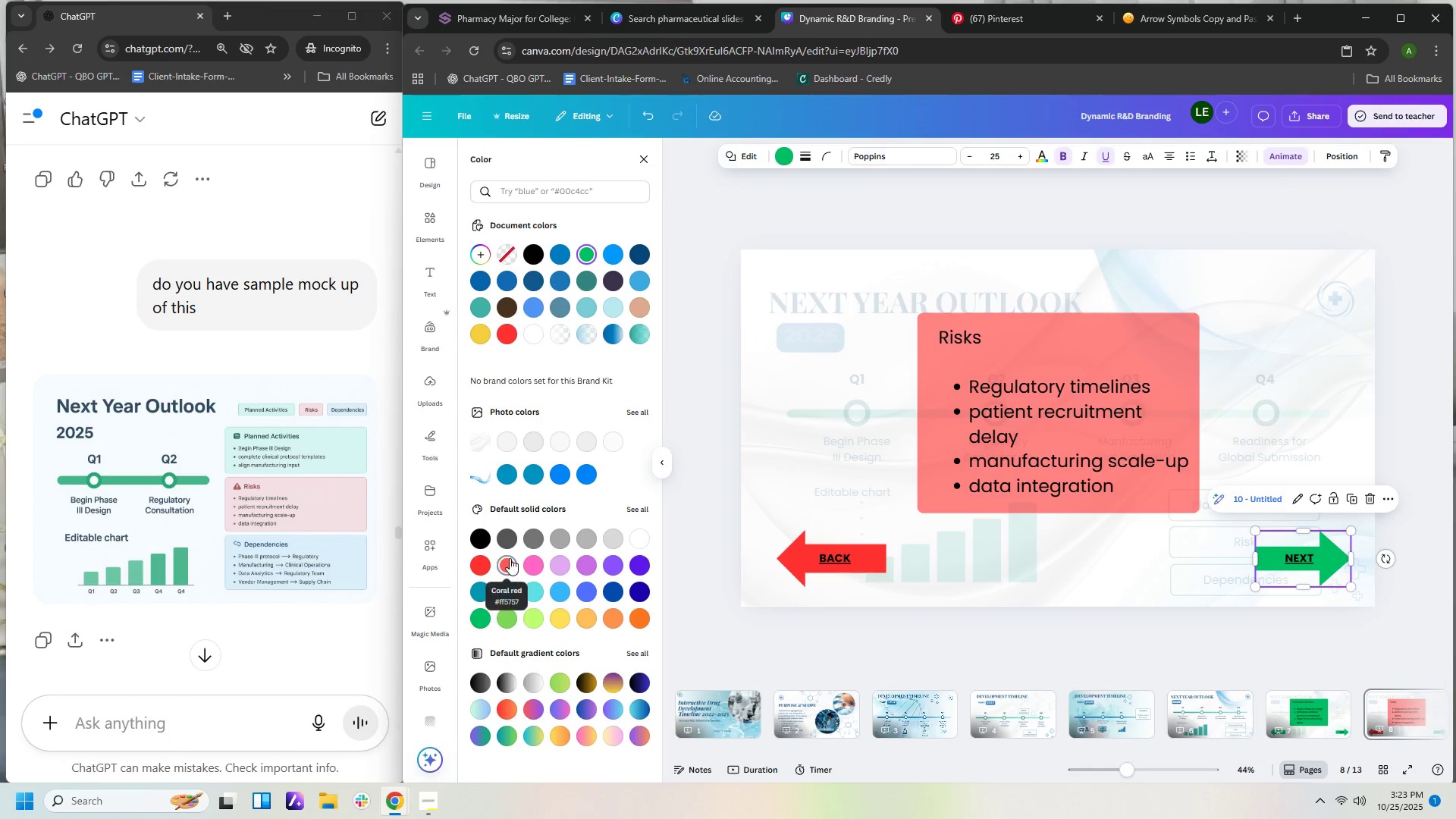 
left_click([504, 338])
 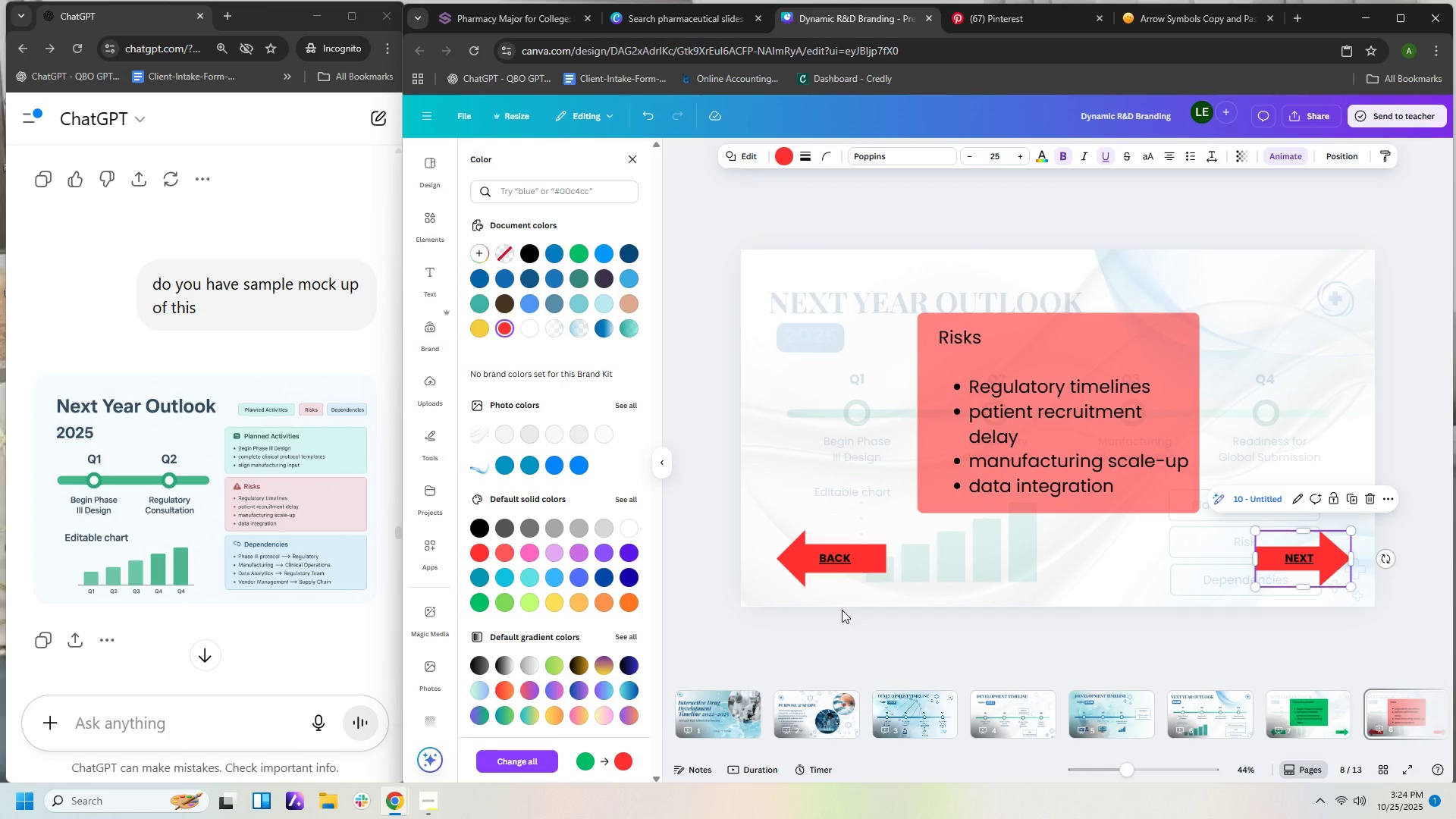 
left_click([842, 610])
 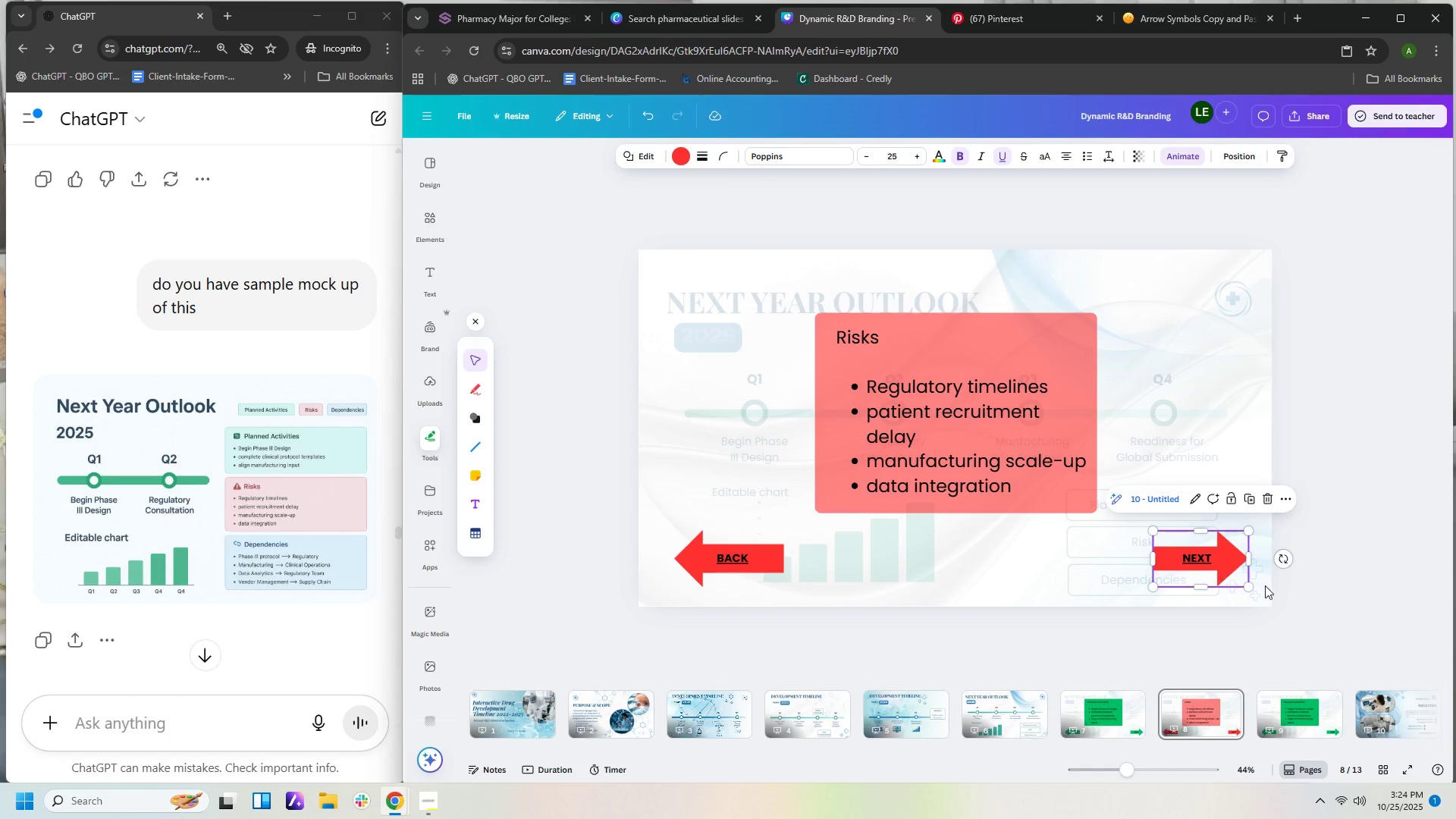 
left_click([1297, 603])
 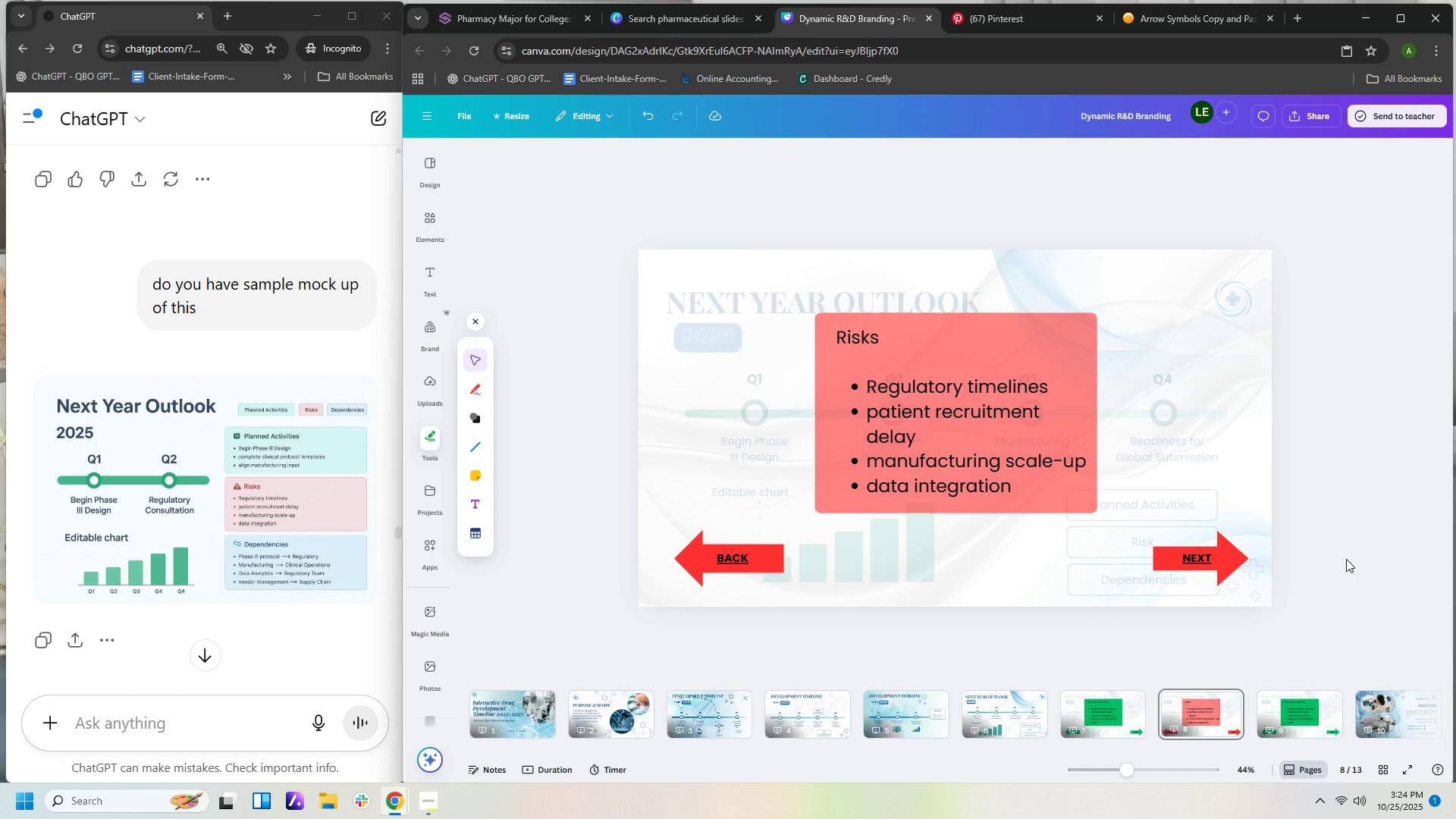 
left_click([1106, 698])
 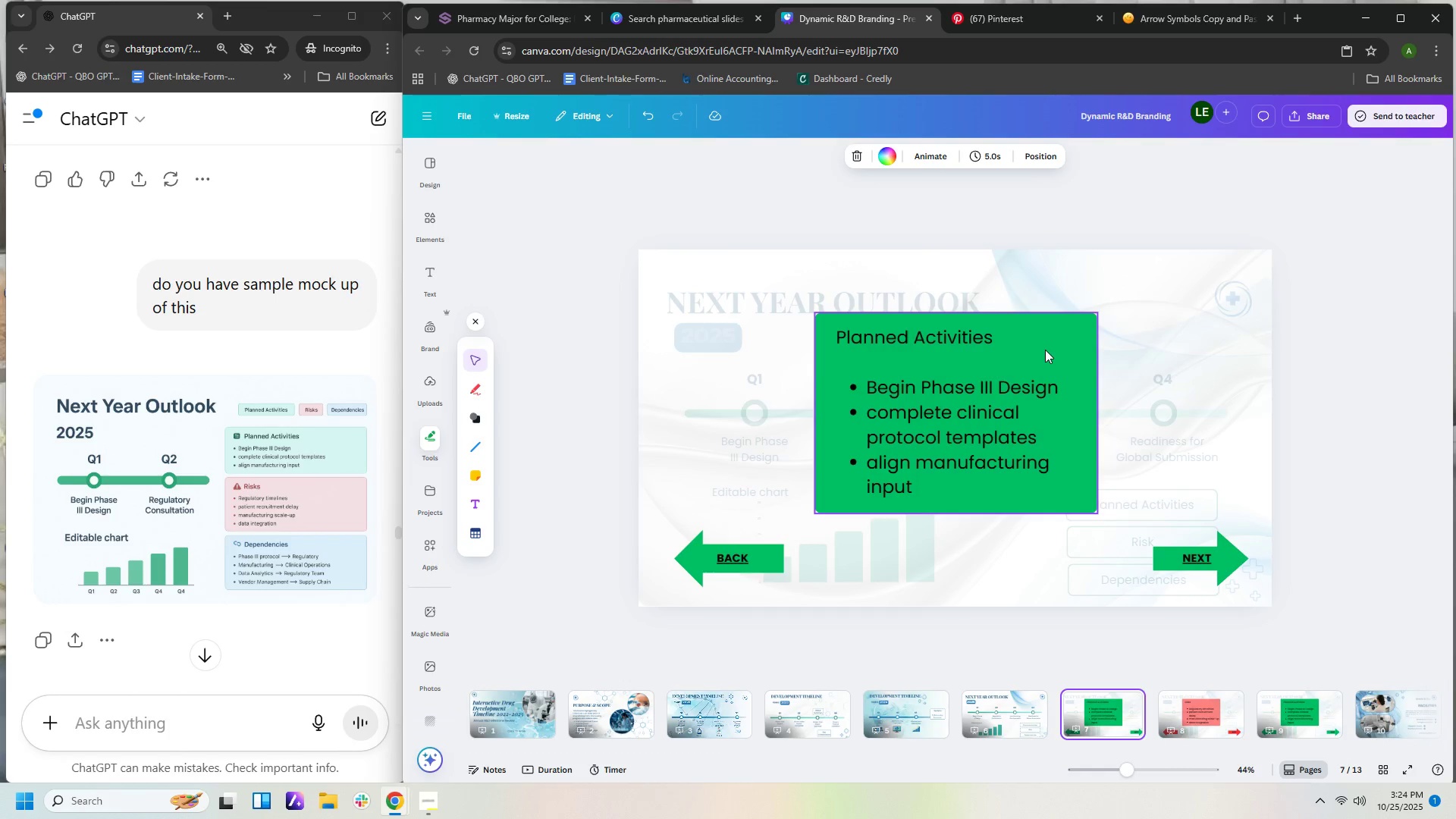 
left_click([1050, 336])
 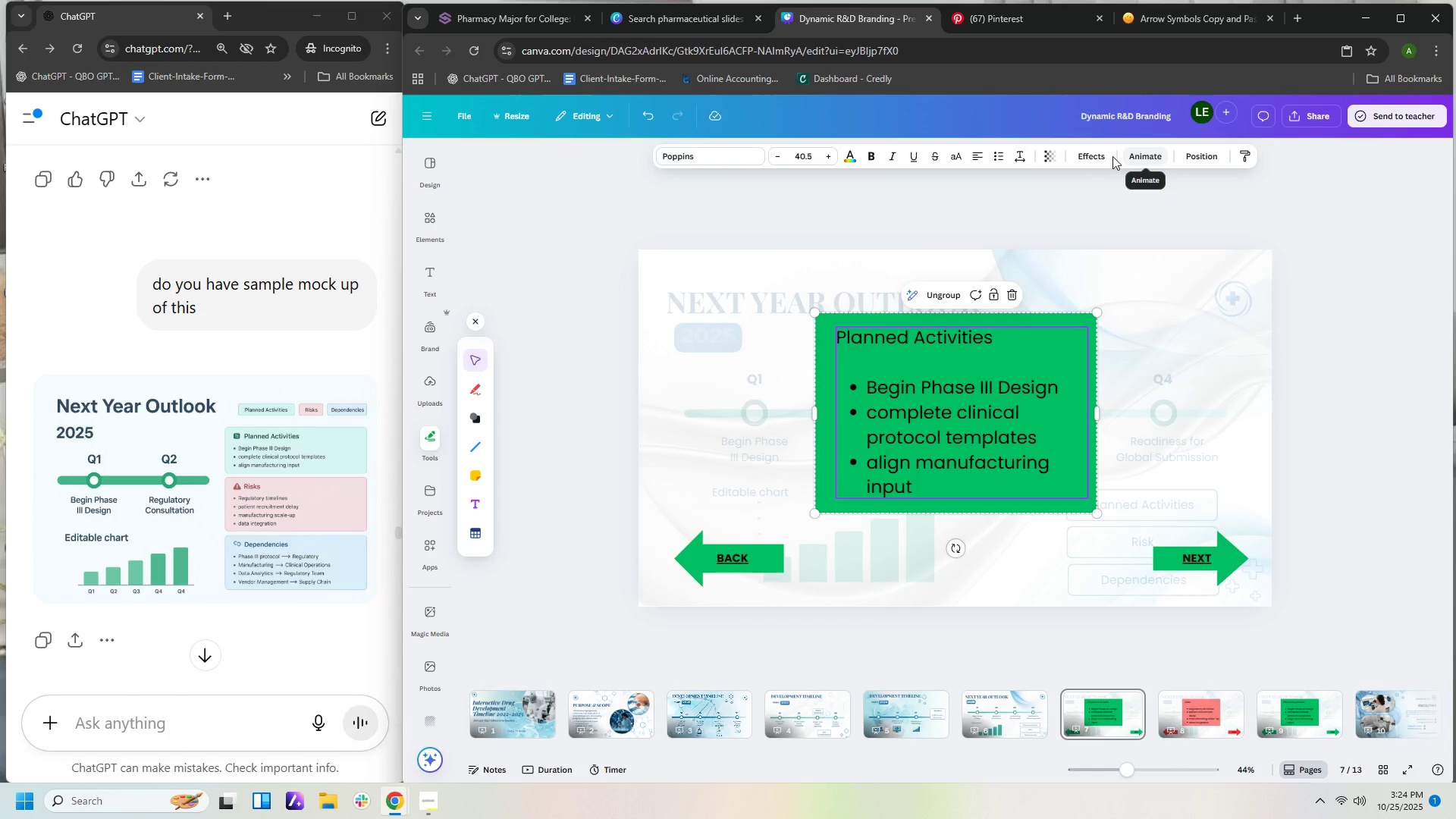 
left_click([1078, 155])
 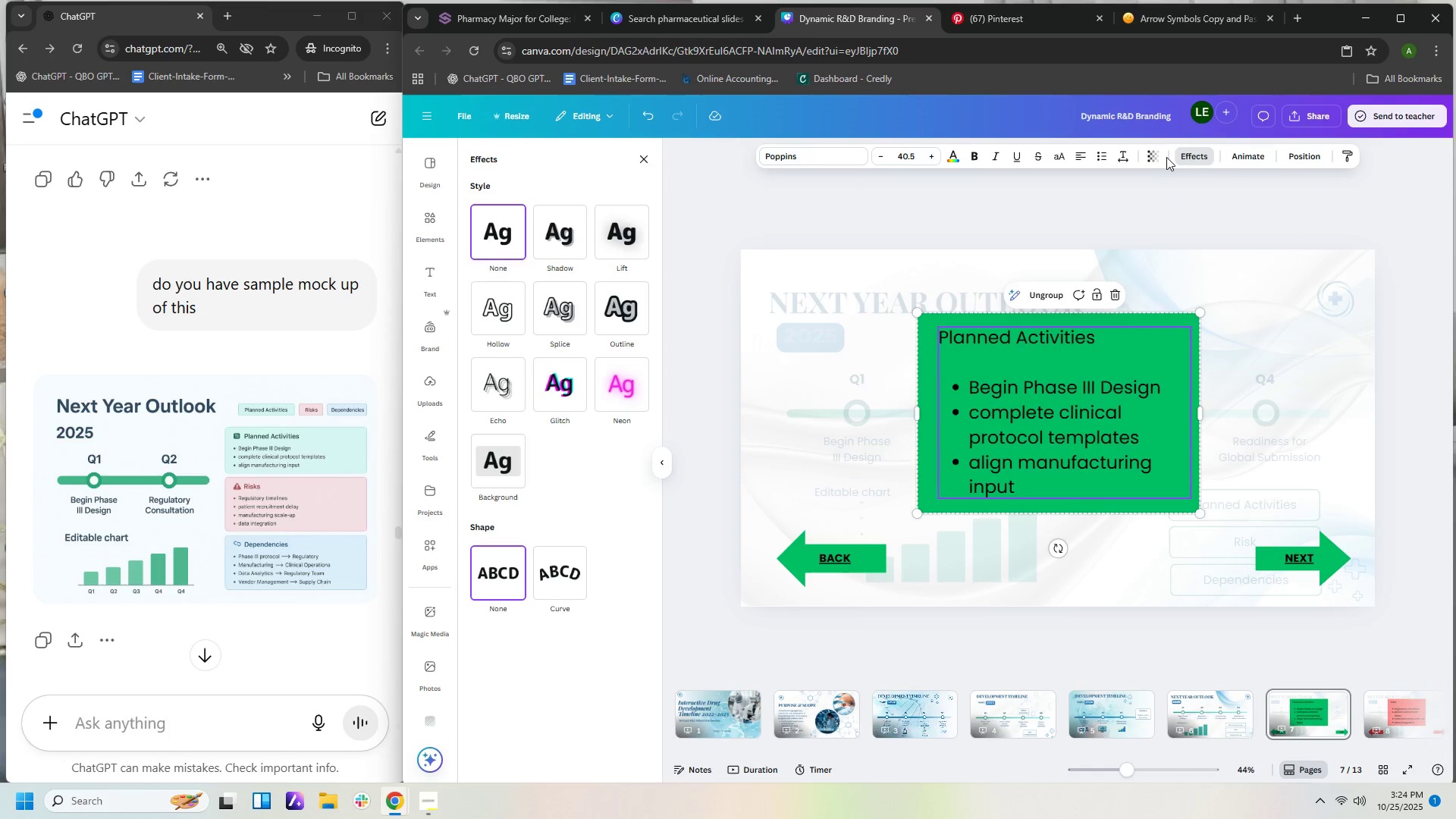 
left_click([1153, 155])
 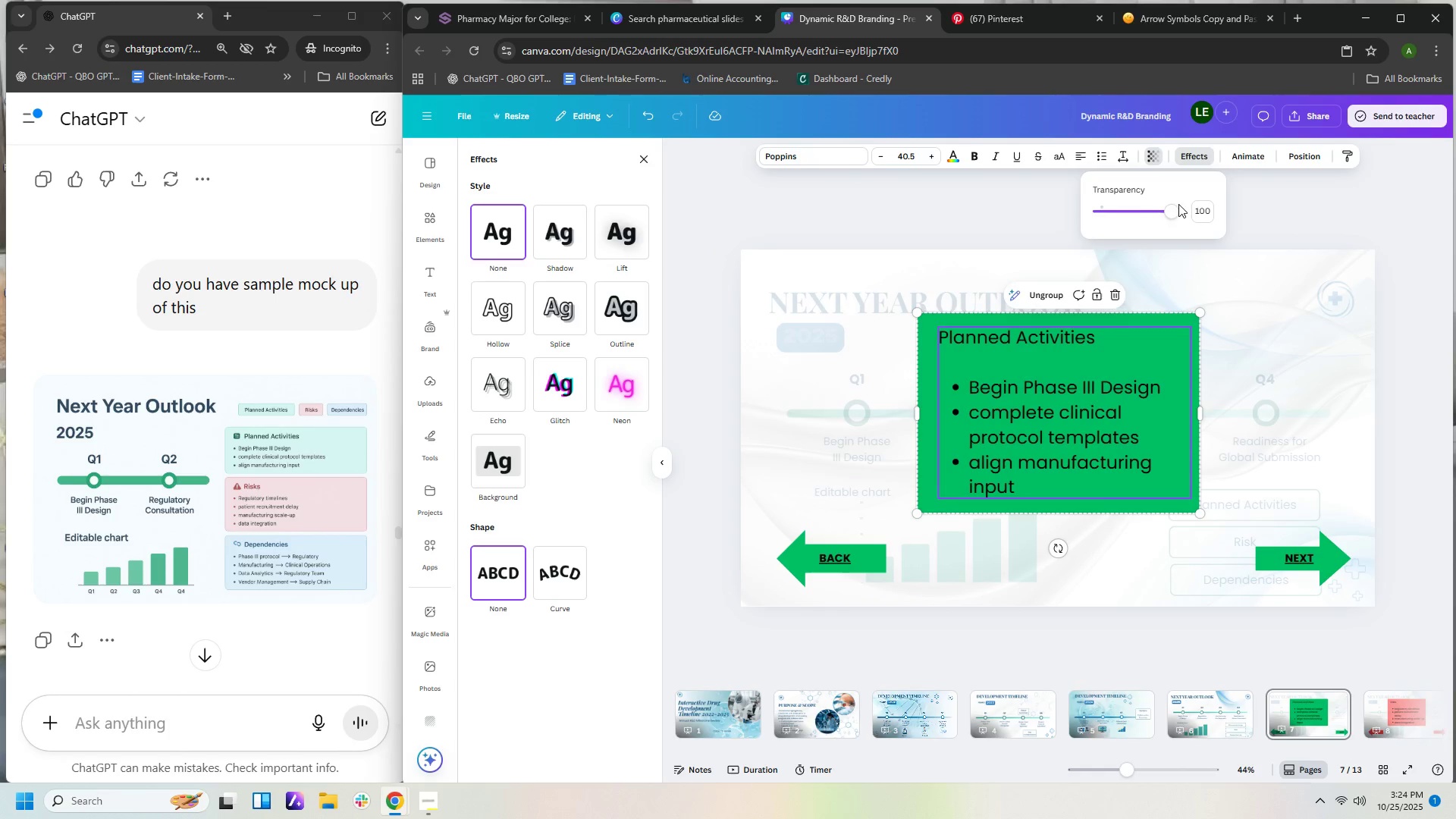 
left_click_drag(start_coordinate=[1172, 212], to_coordinate=[1144, 217])
 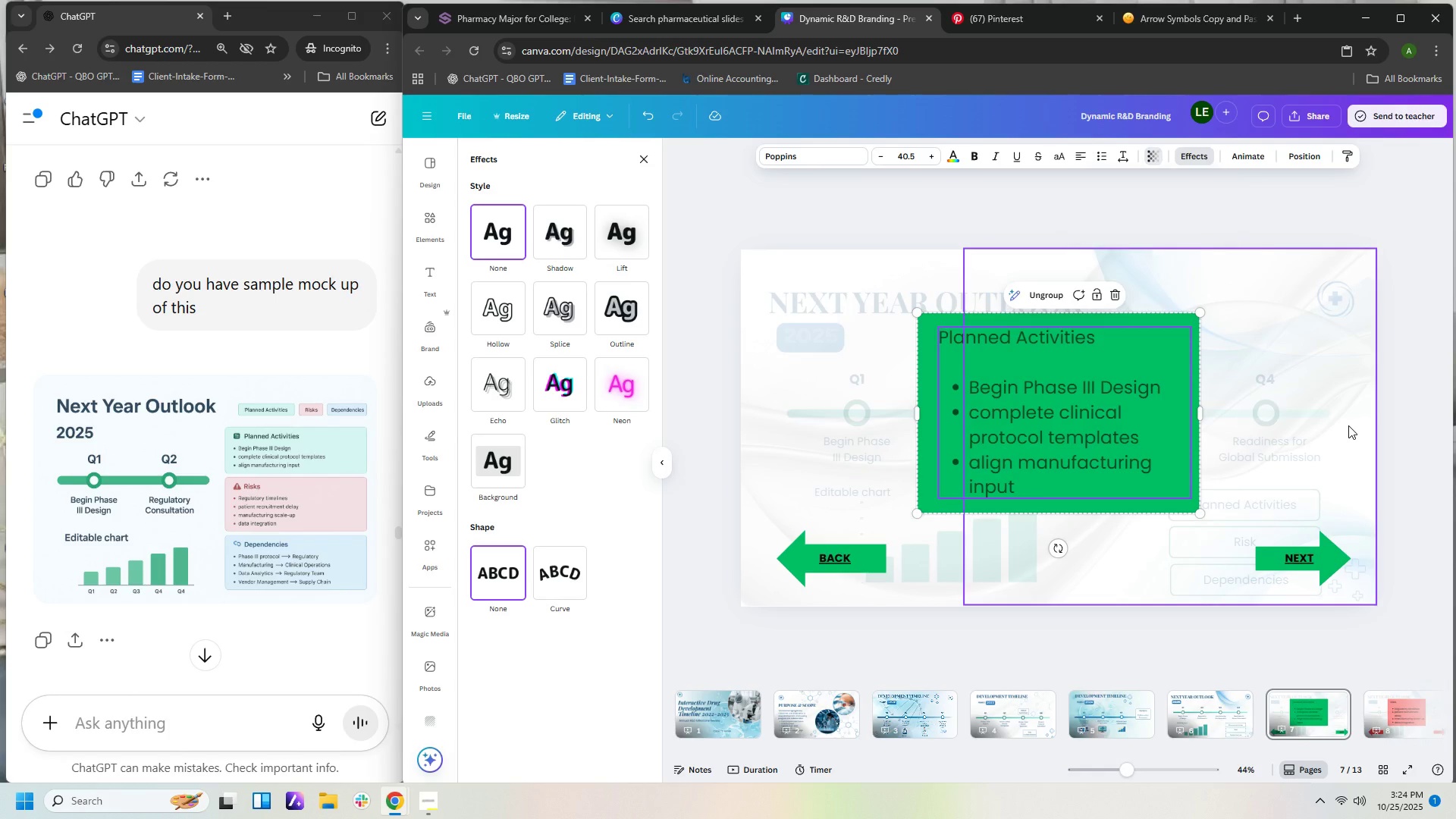 
left_click([1348, 425])
 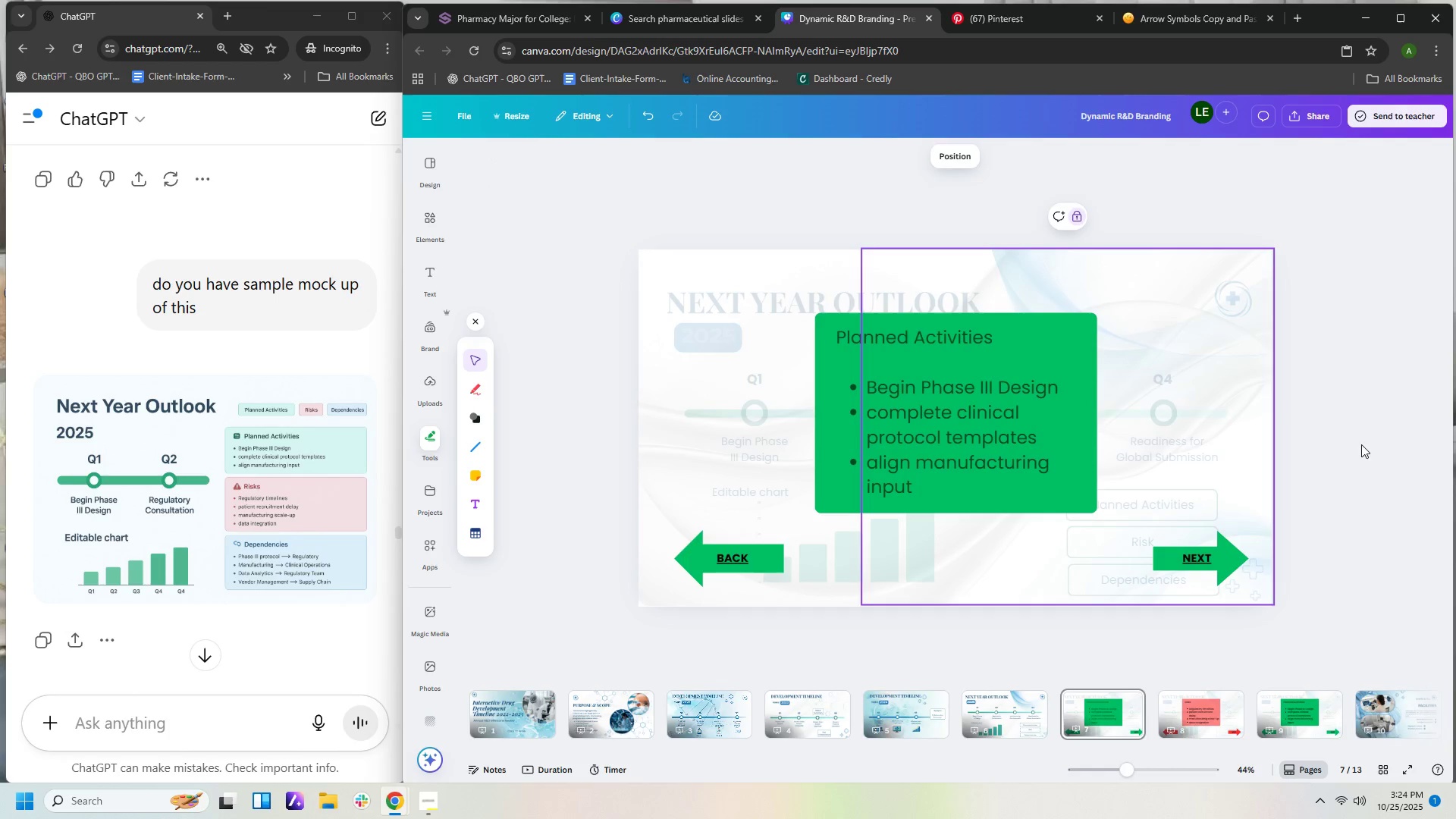 
left_click([1361, 449])
 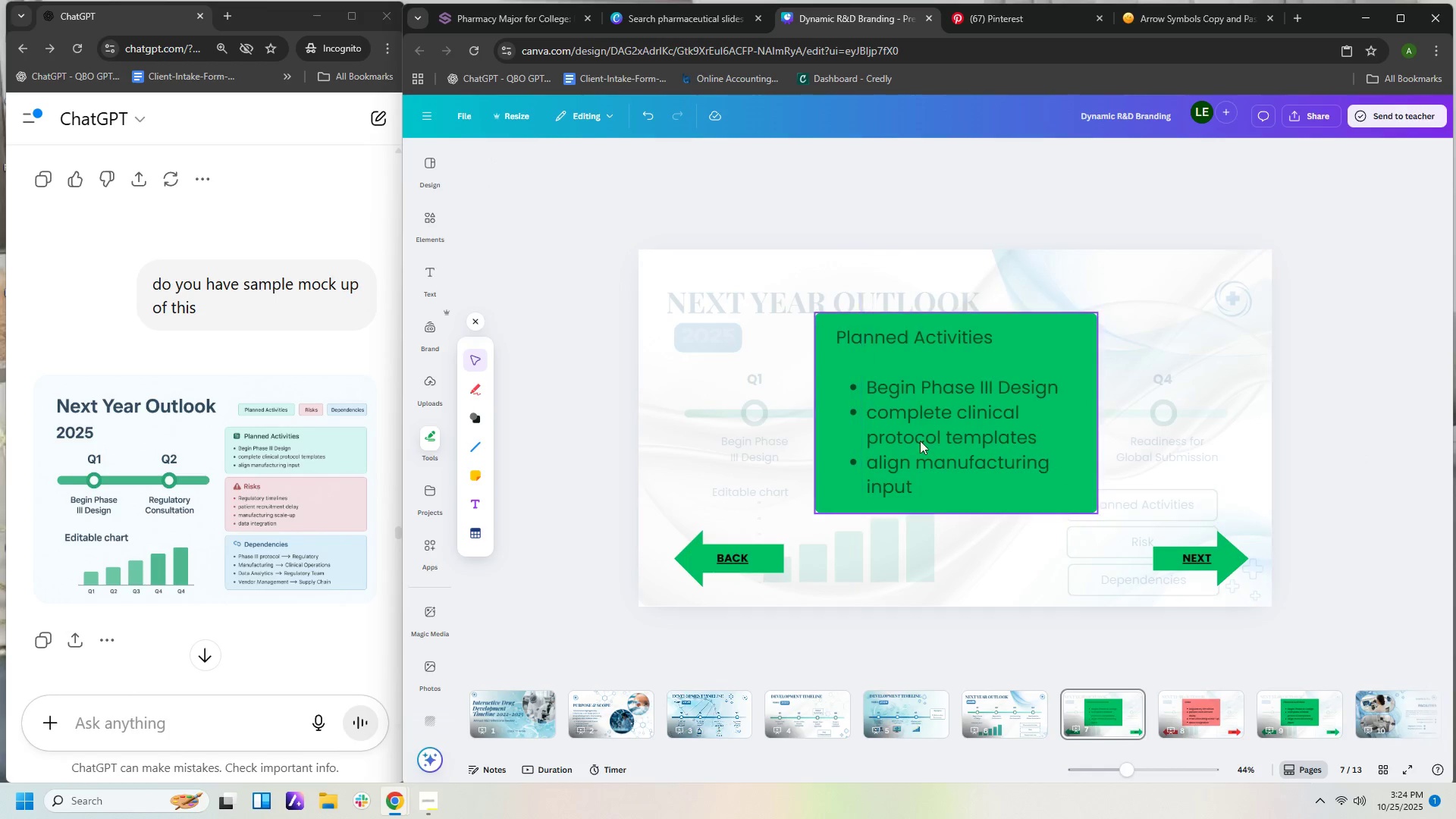 
left_click([920, 441])
 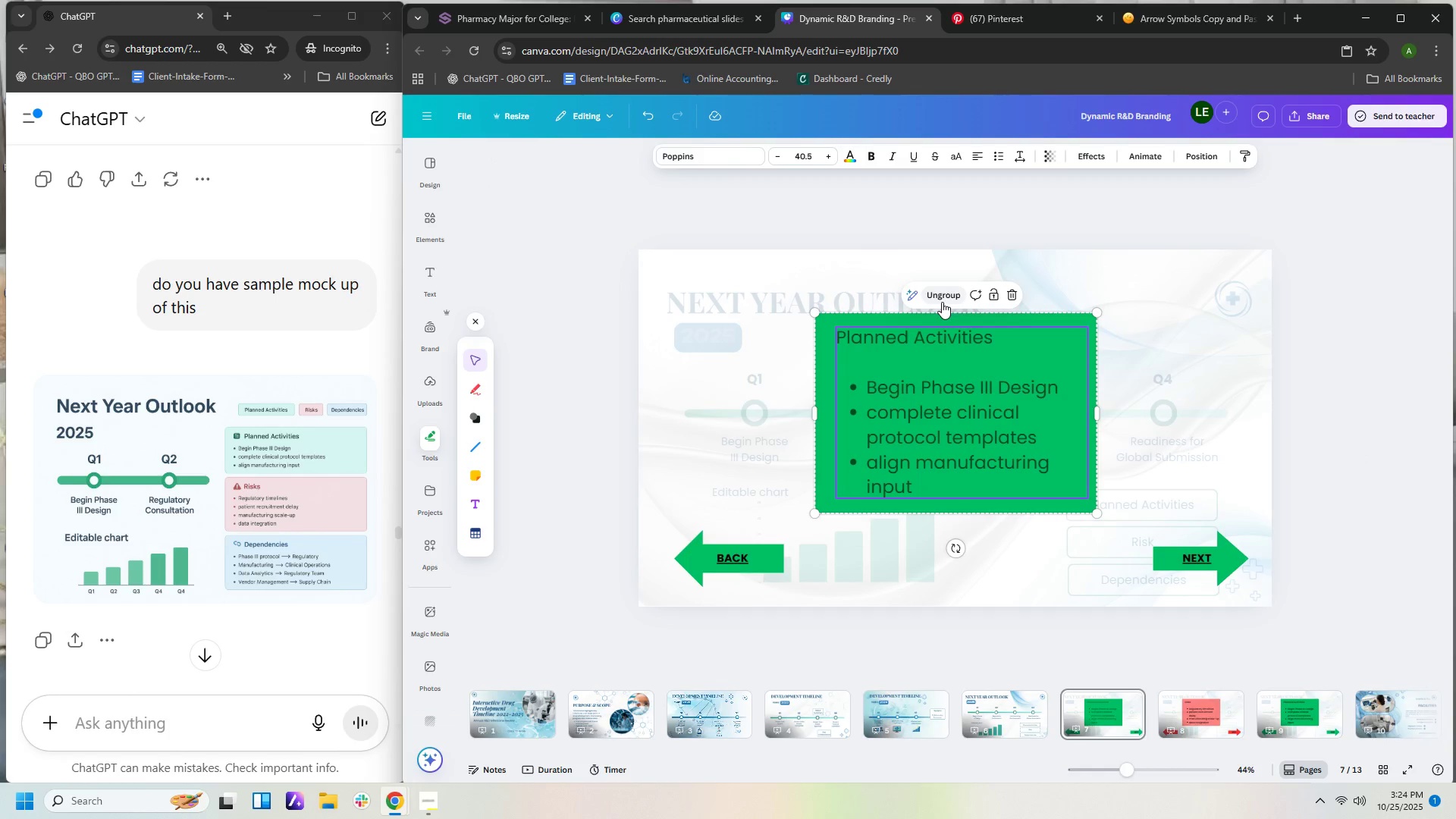 
left_click([941, 298])
 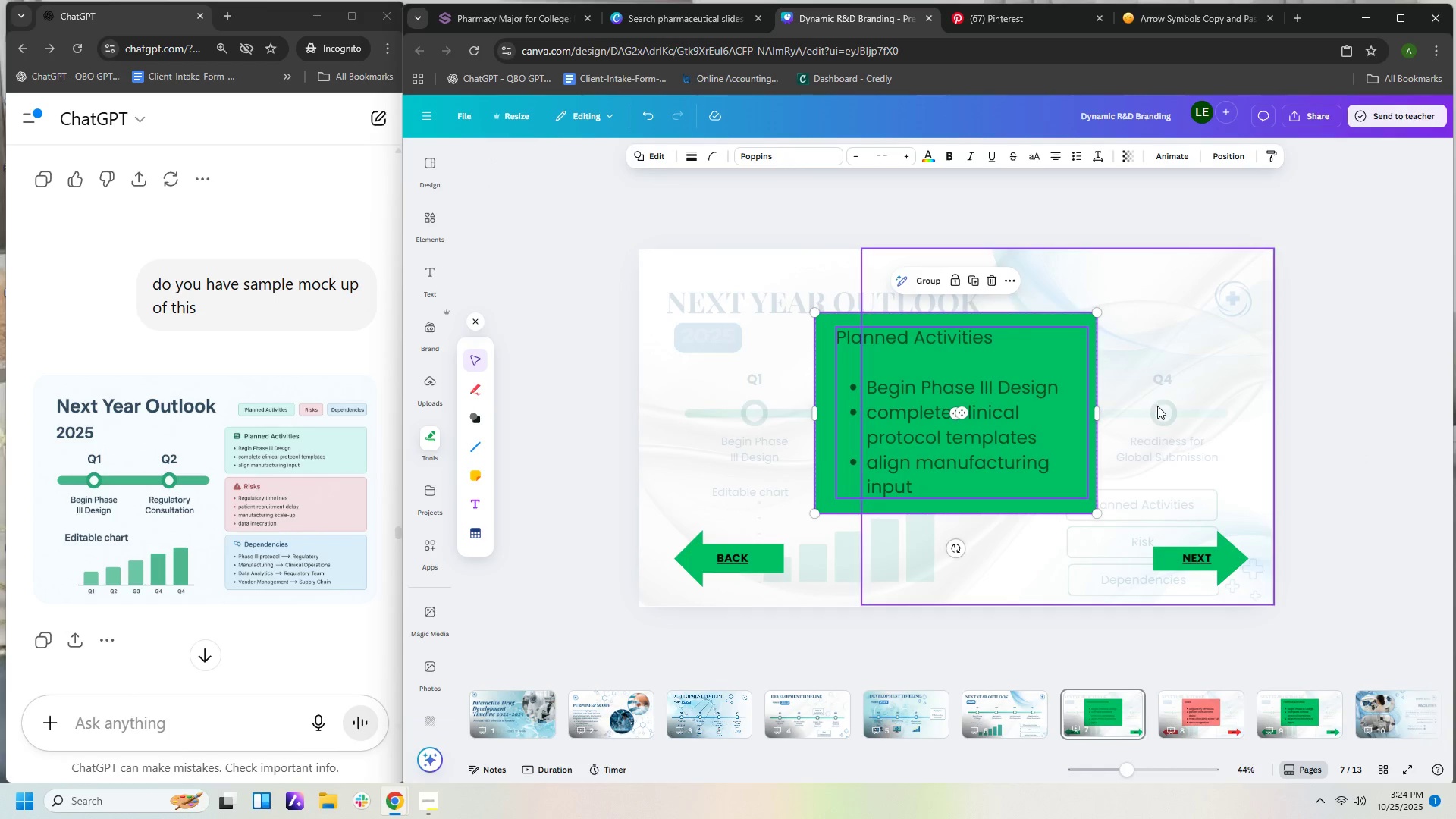 
left_click([1166, 411])
 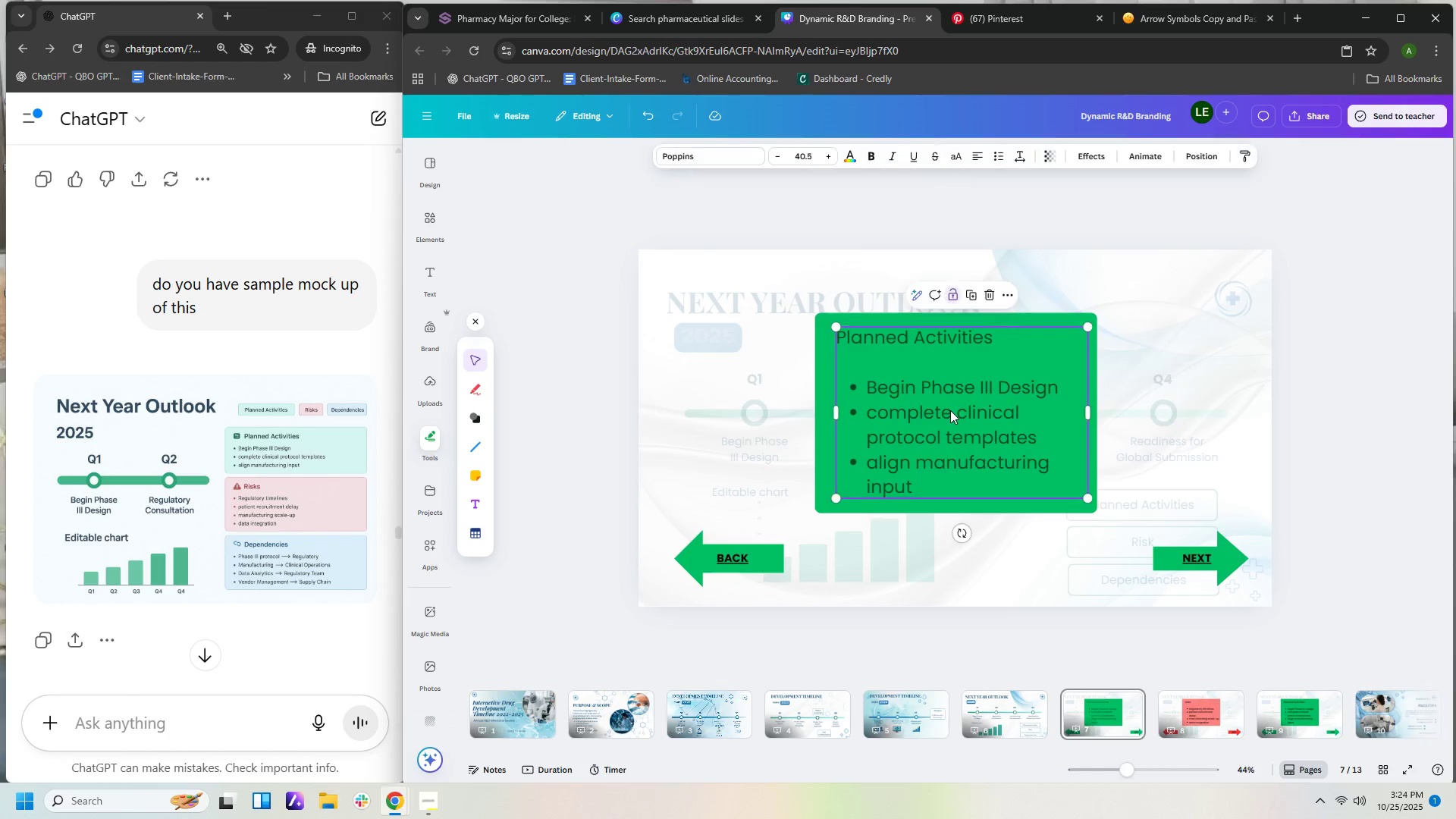 
double_click([950, 410])
 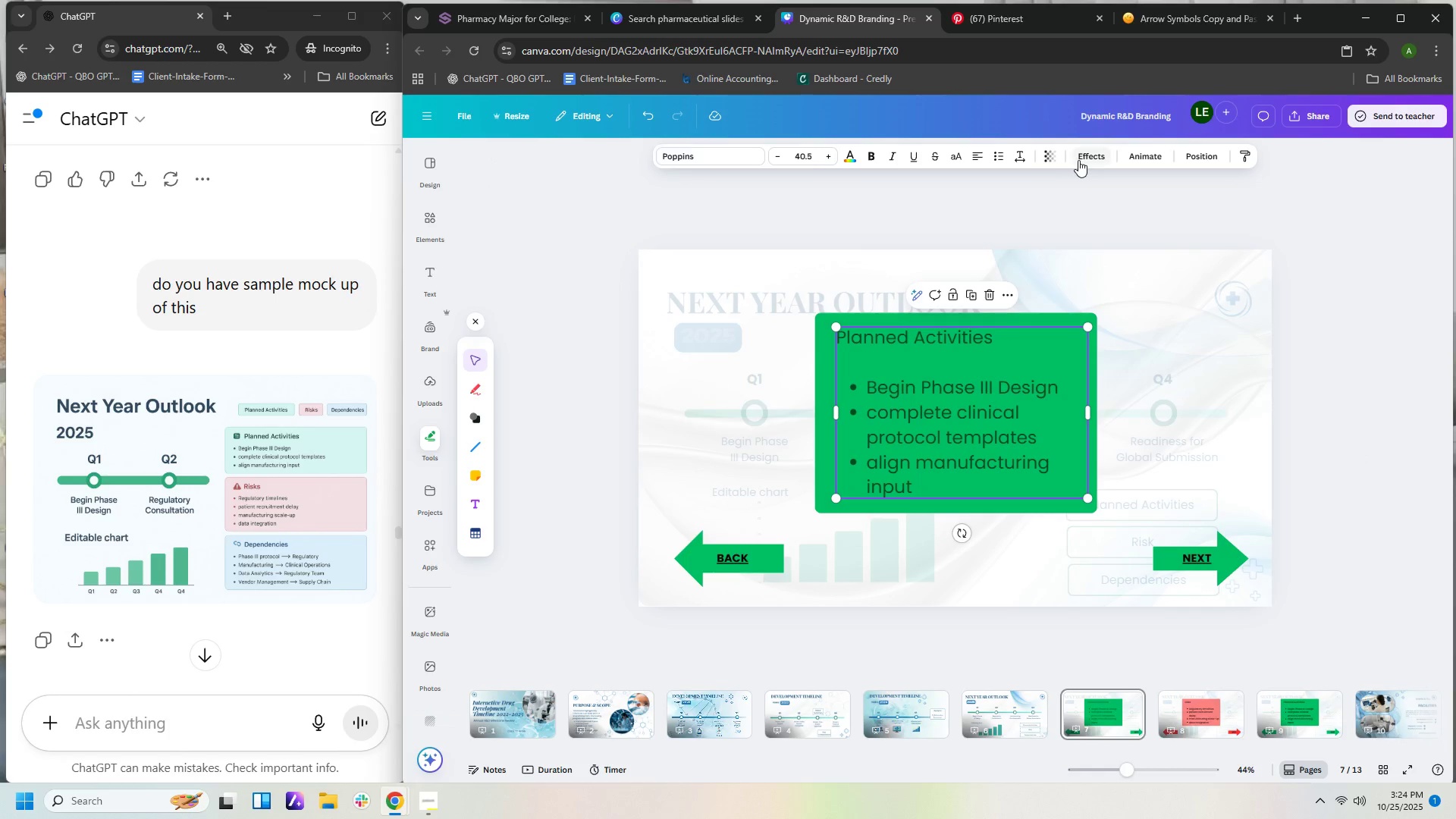 
left_click([1081, 158])
 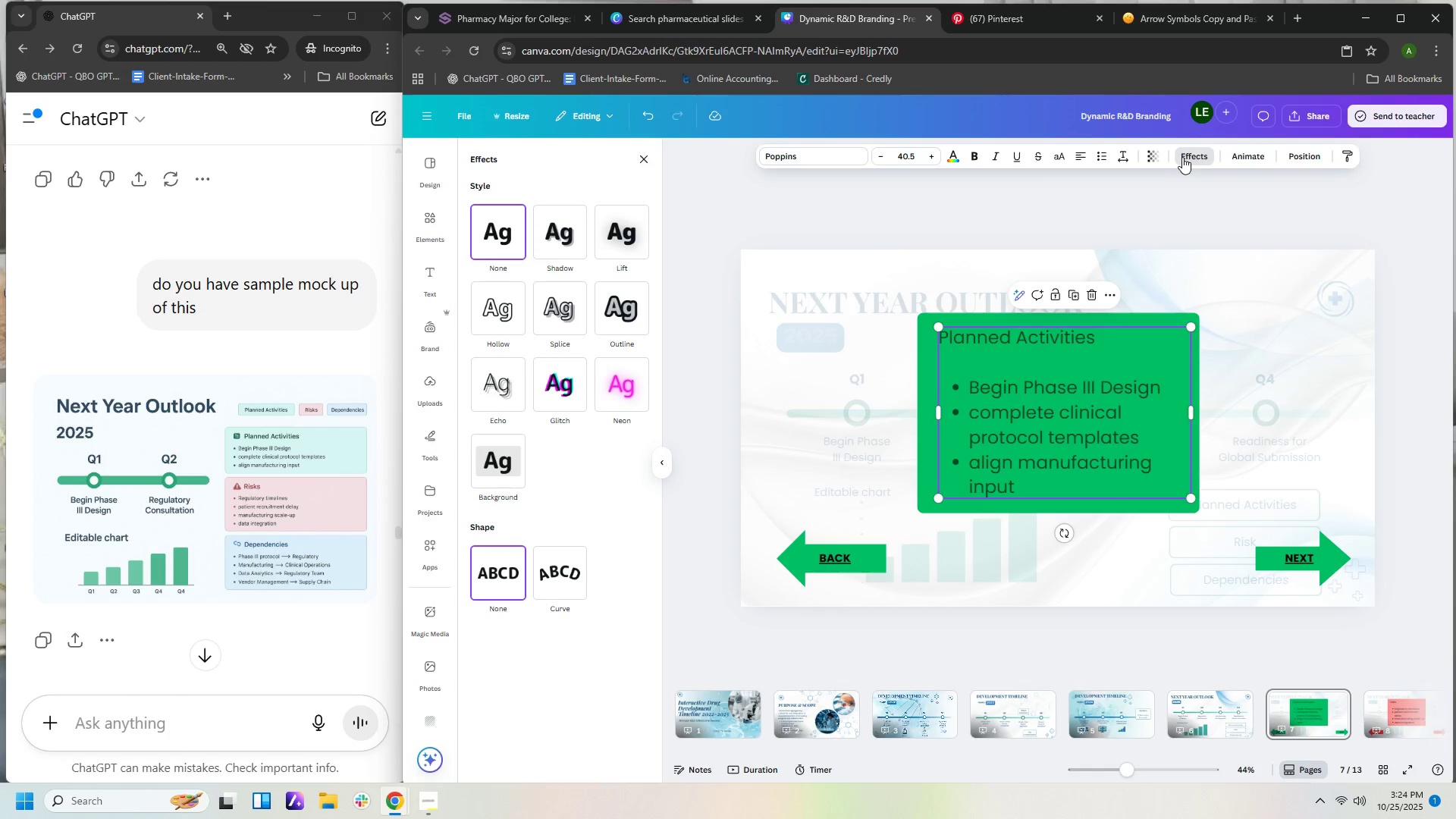 
left_click([1153, 162])
 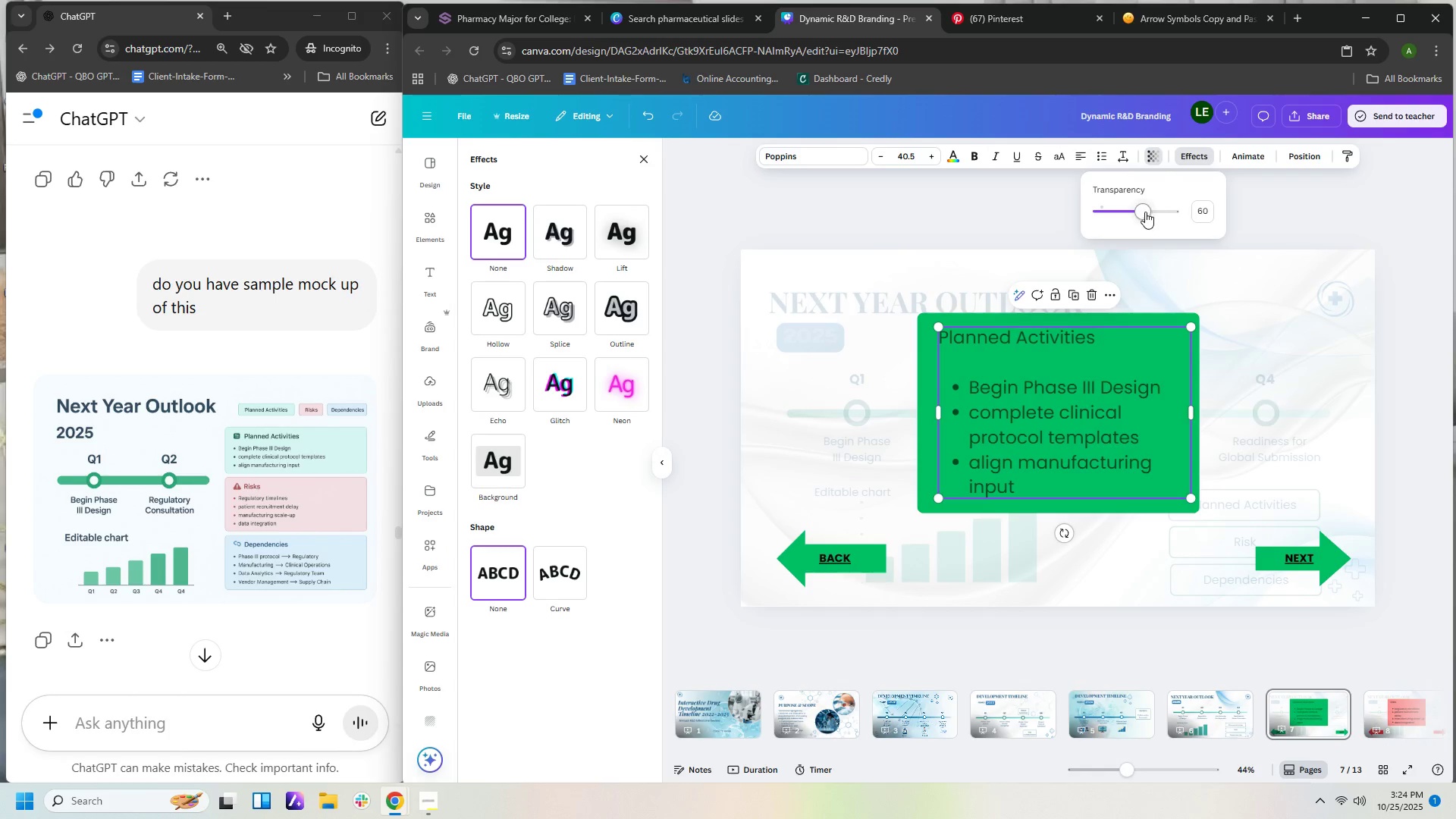 
left_click_drag(start_coordinate=[1144, 211], to_coordinate=[1215, 219])
 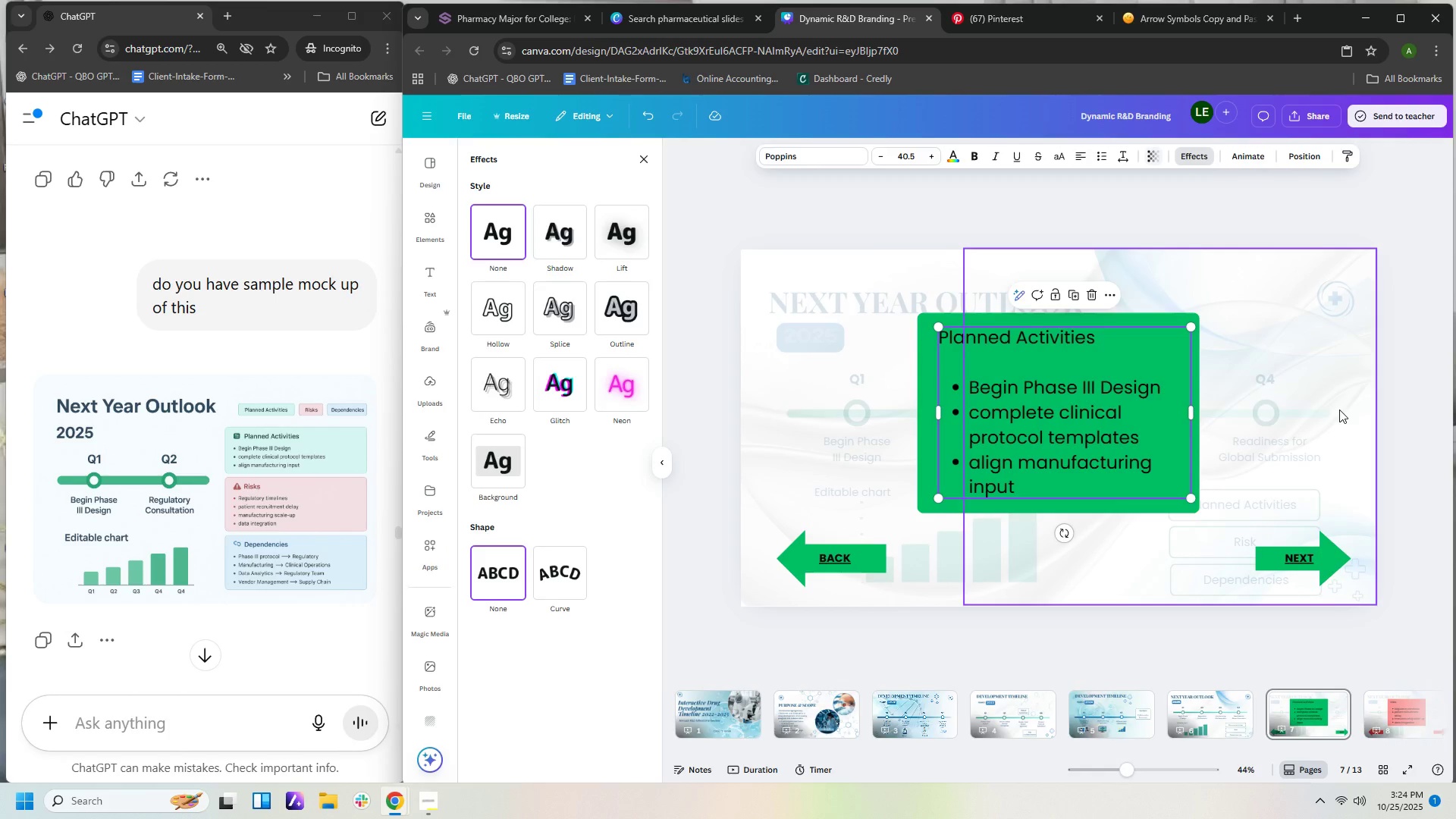 
left_click([1339, 410])
 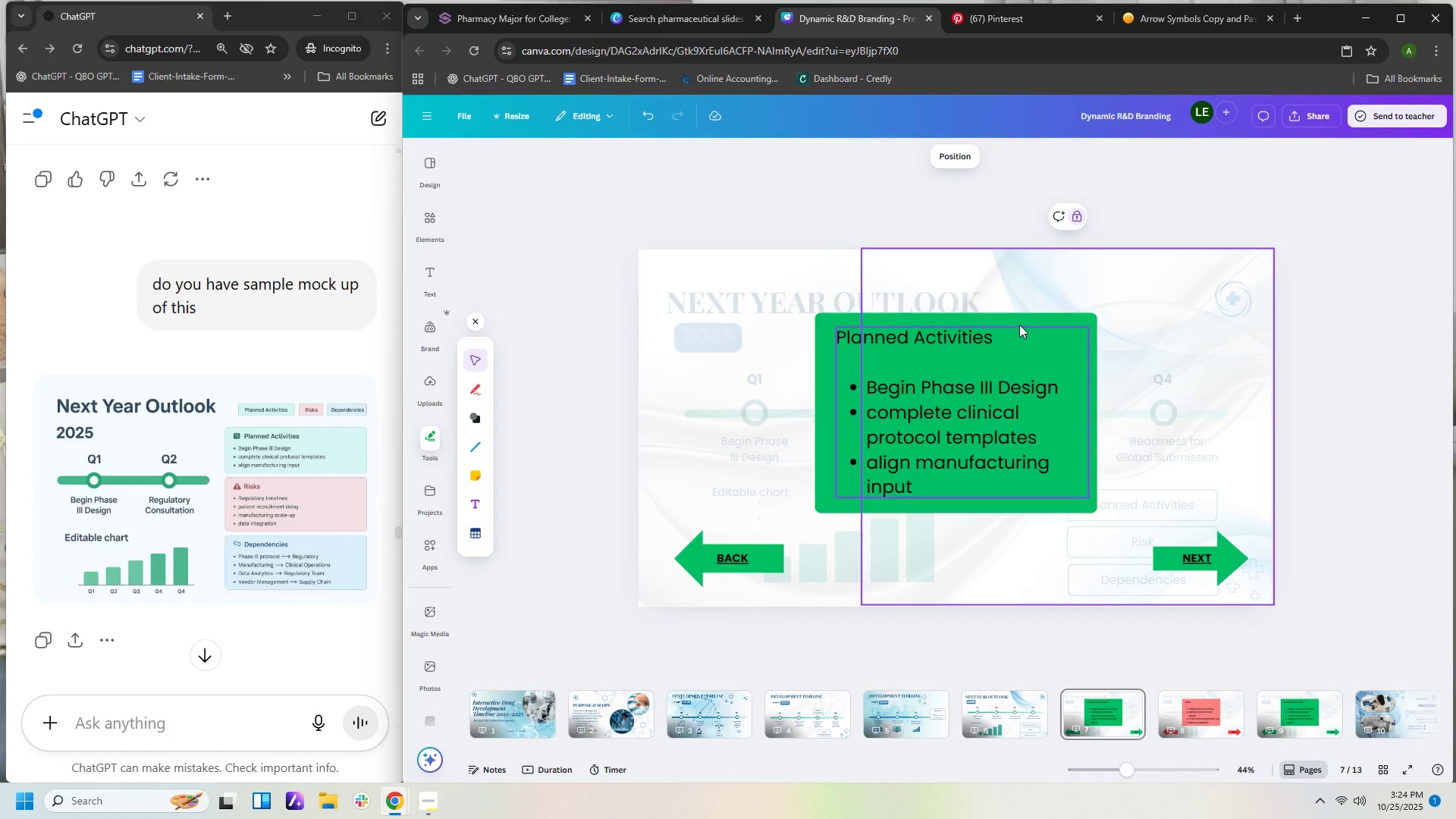 
left_click([1017, 320])
 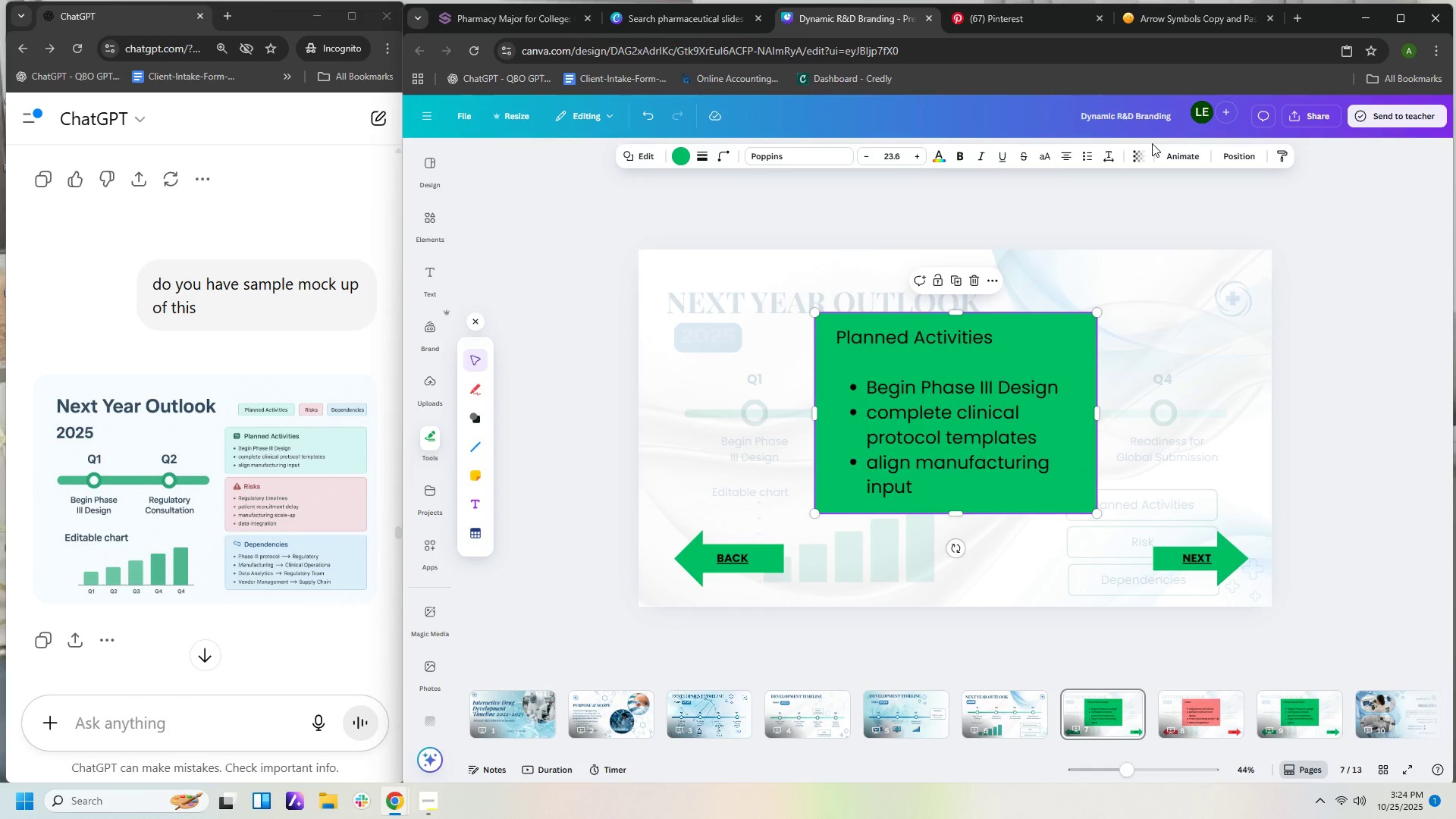 
left_click([1139, 154])
 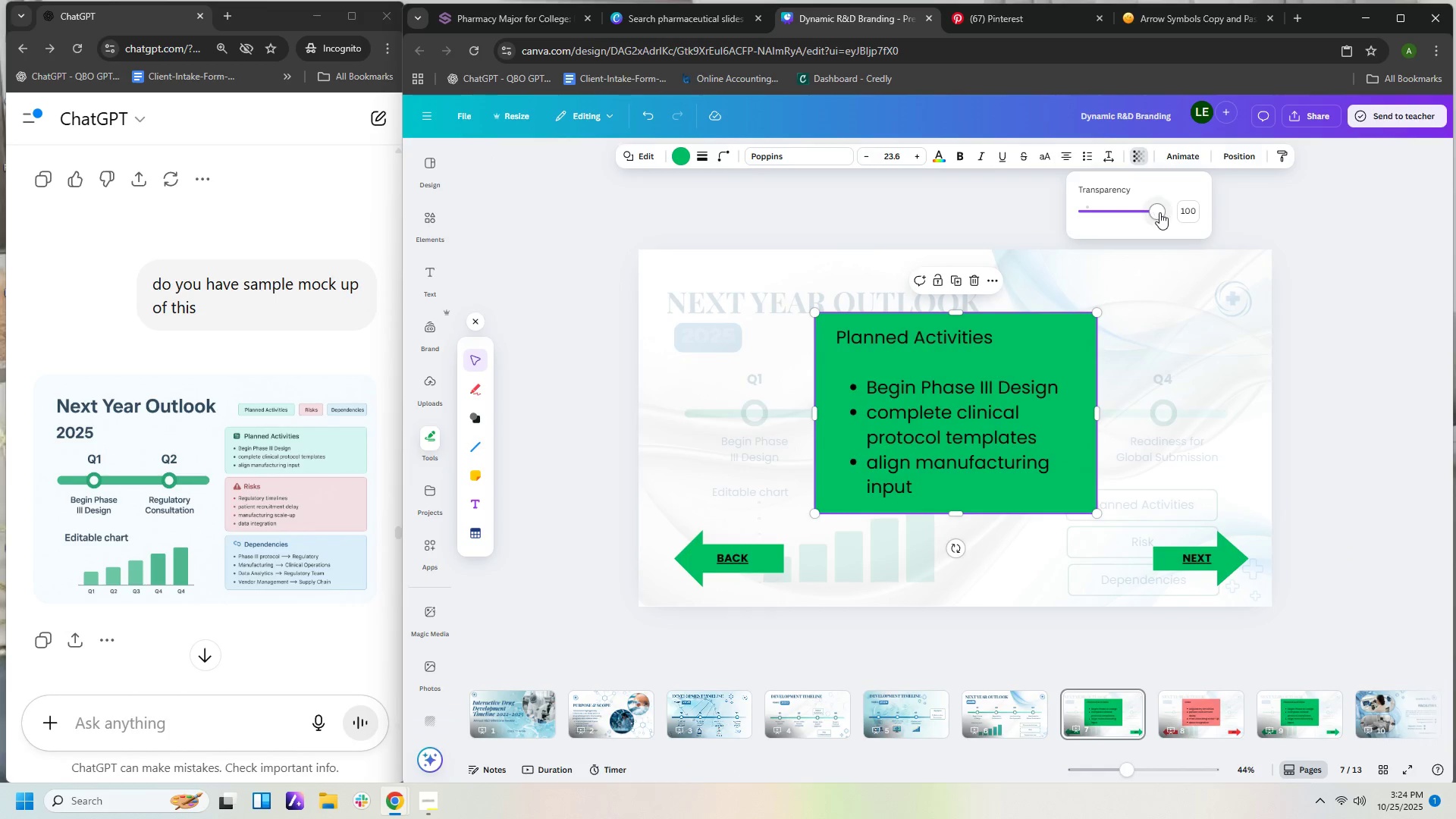 
left_click_drag(start_coordinate=[1159, 212], to_coordinate=[1129, 215])
 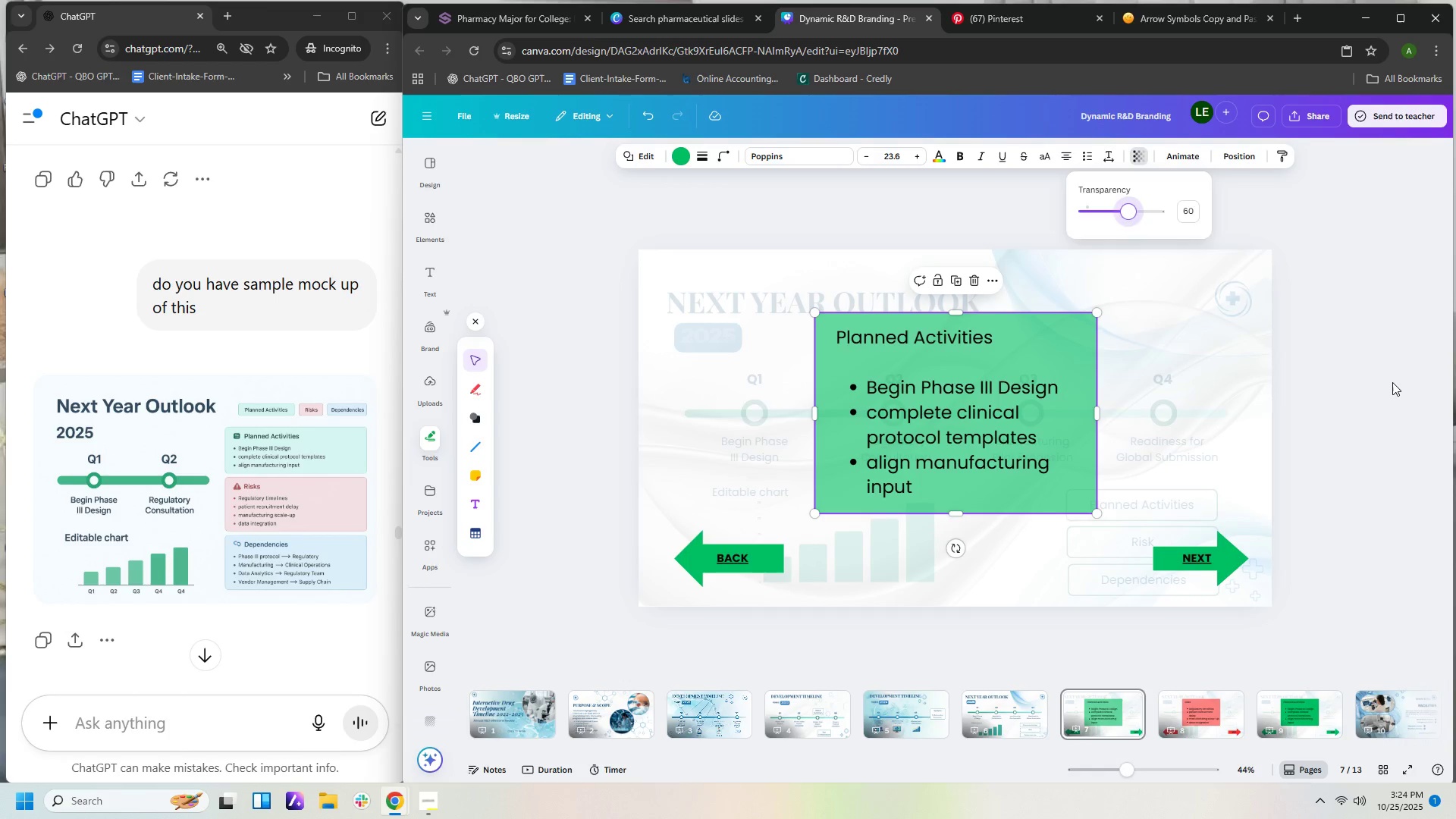 
left_click([1392, 382])
 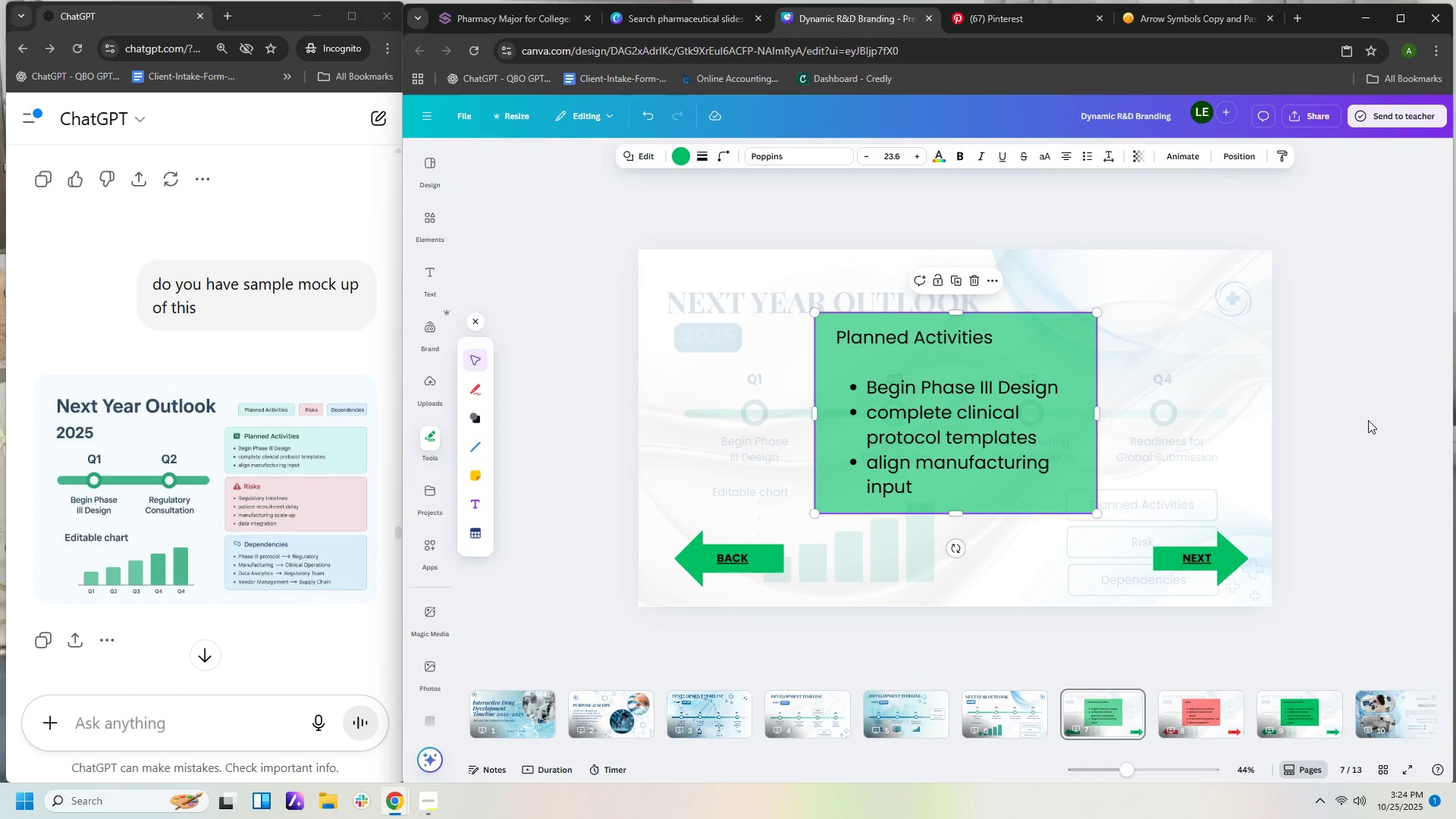 
left_click([1368, 420])
 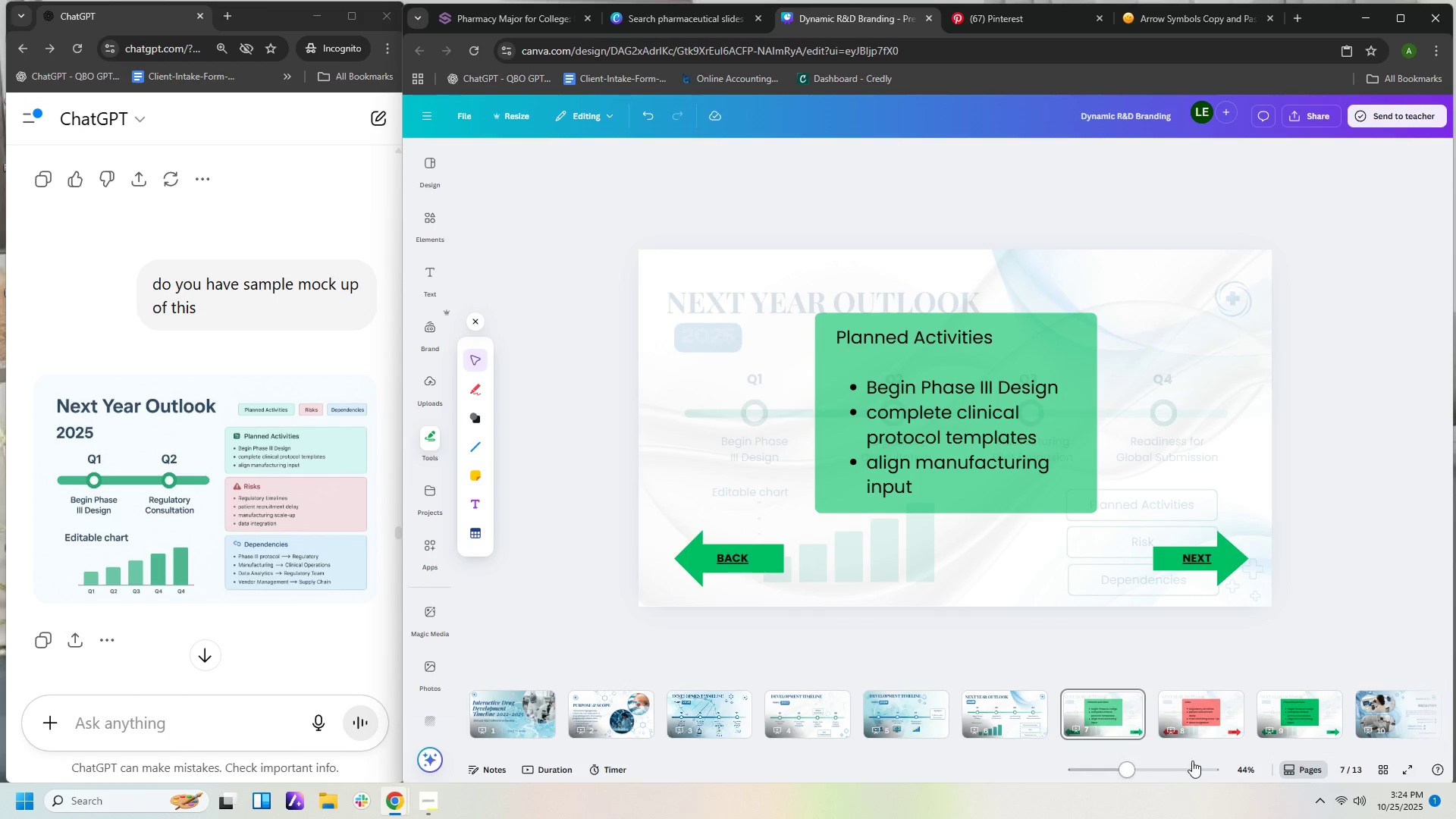 
left_click([1284, 712])
 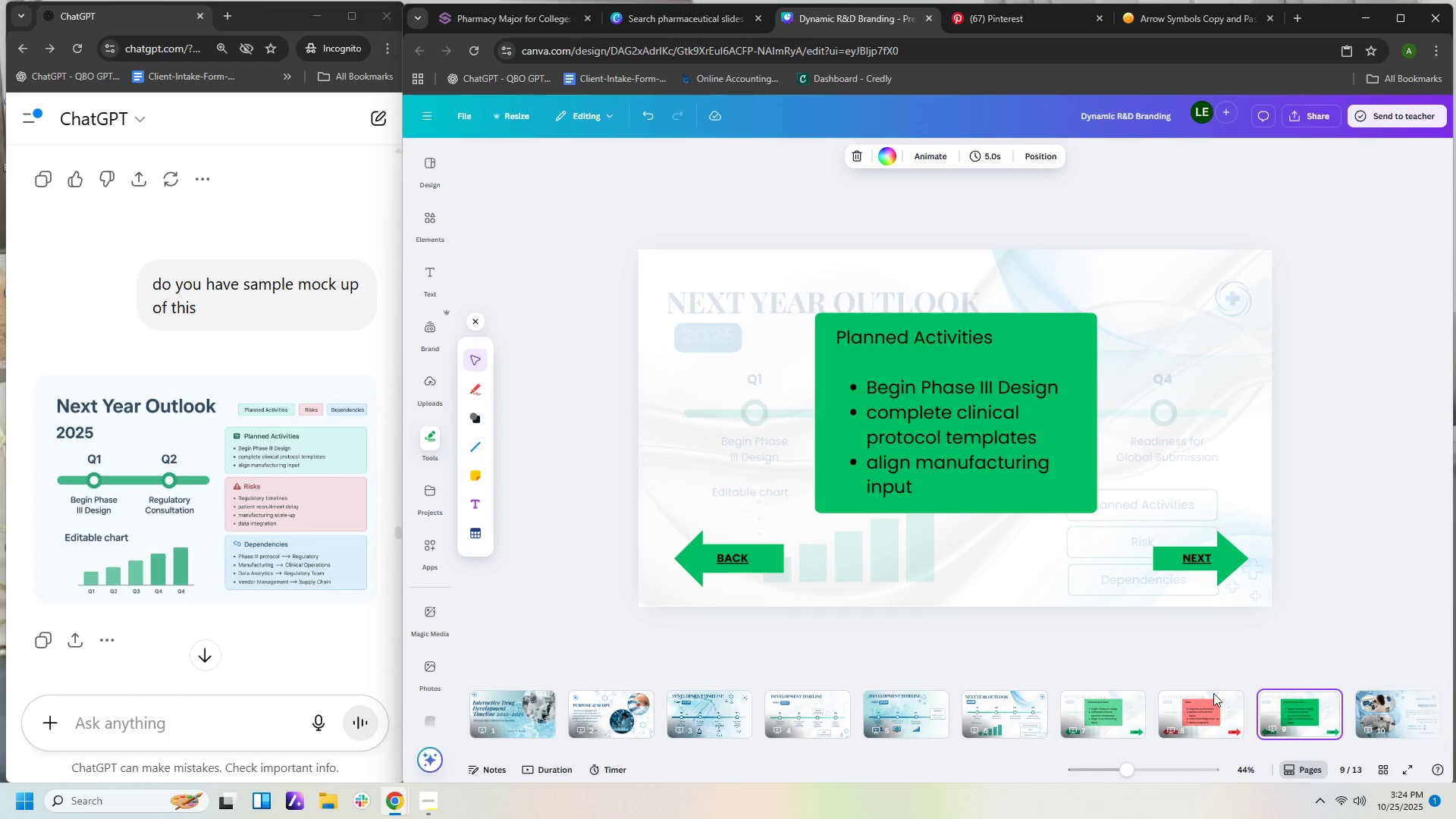 
left_click([1200, 724])
 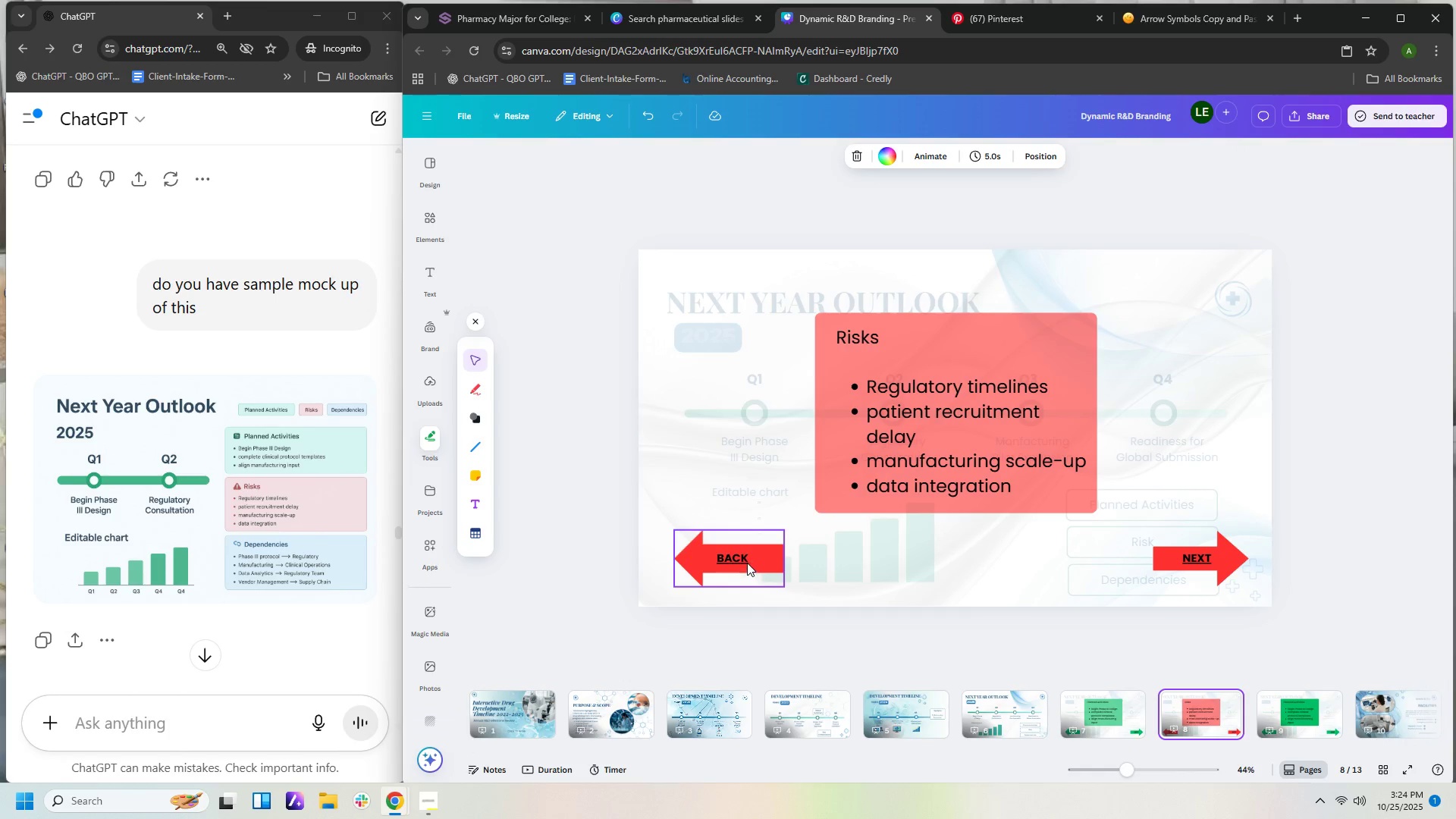 
left_click([739, 561])
 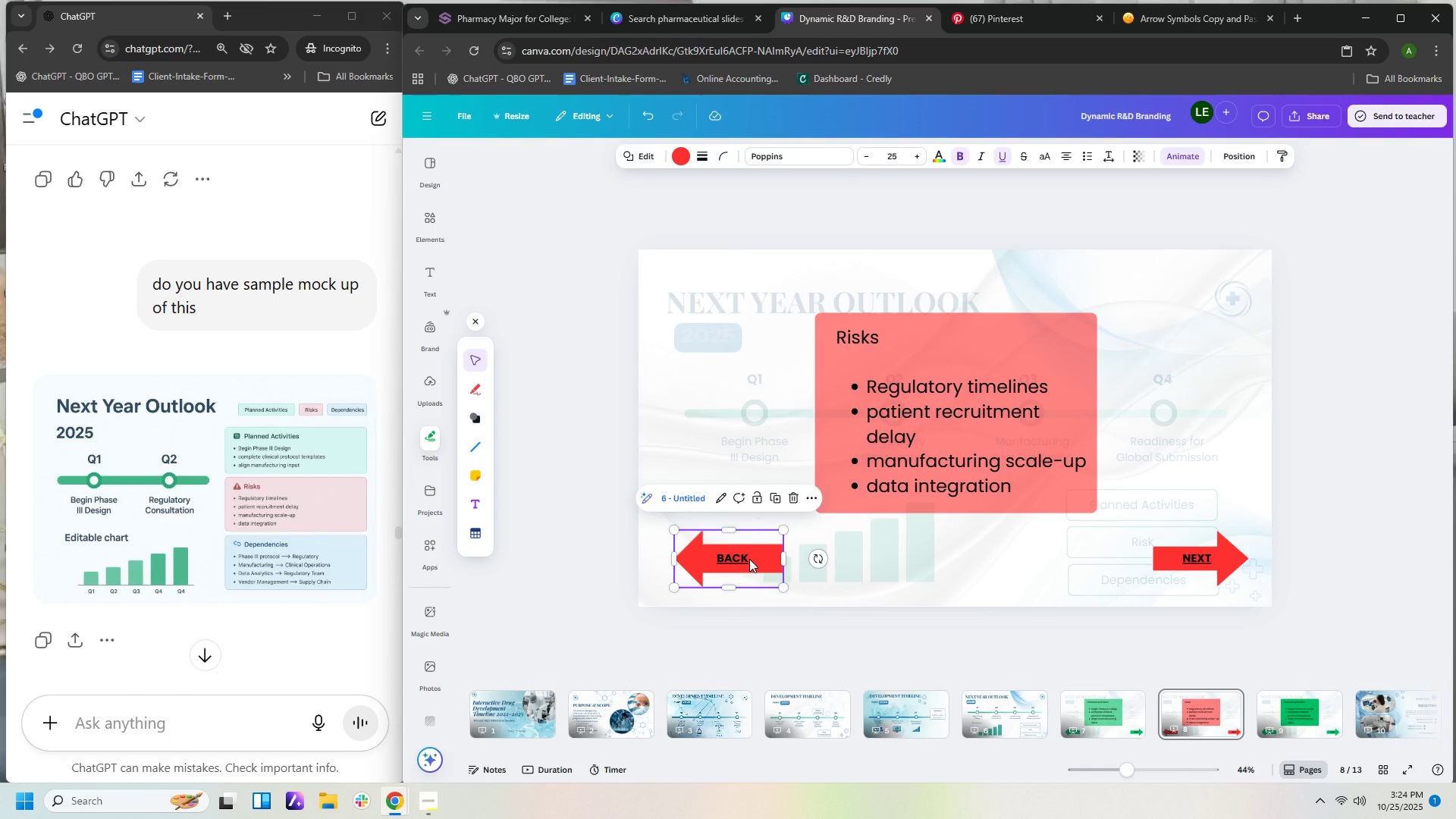 
left_click([749, 559])
 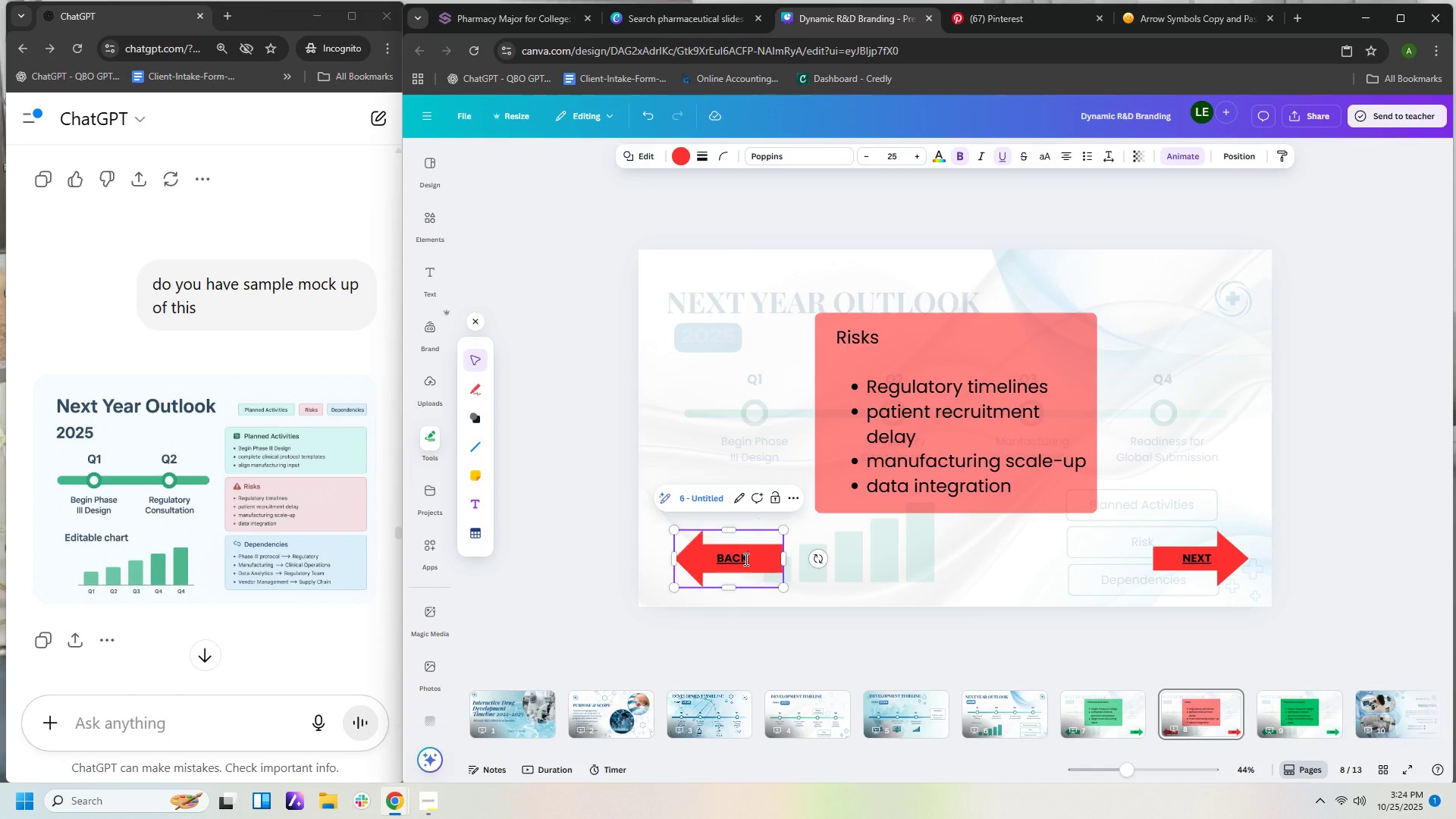 
left_click_drag(start_coordinate=[745, 559], to_coordinate=[717, 557])
 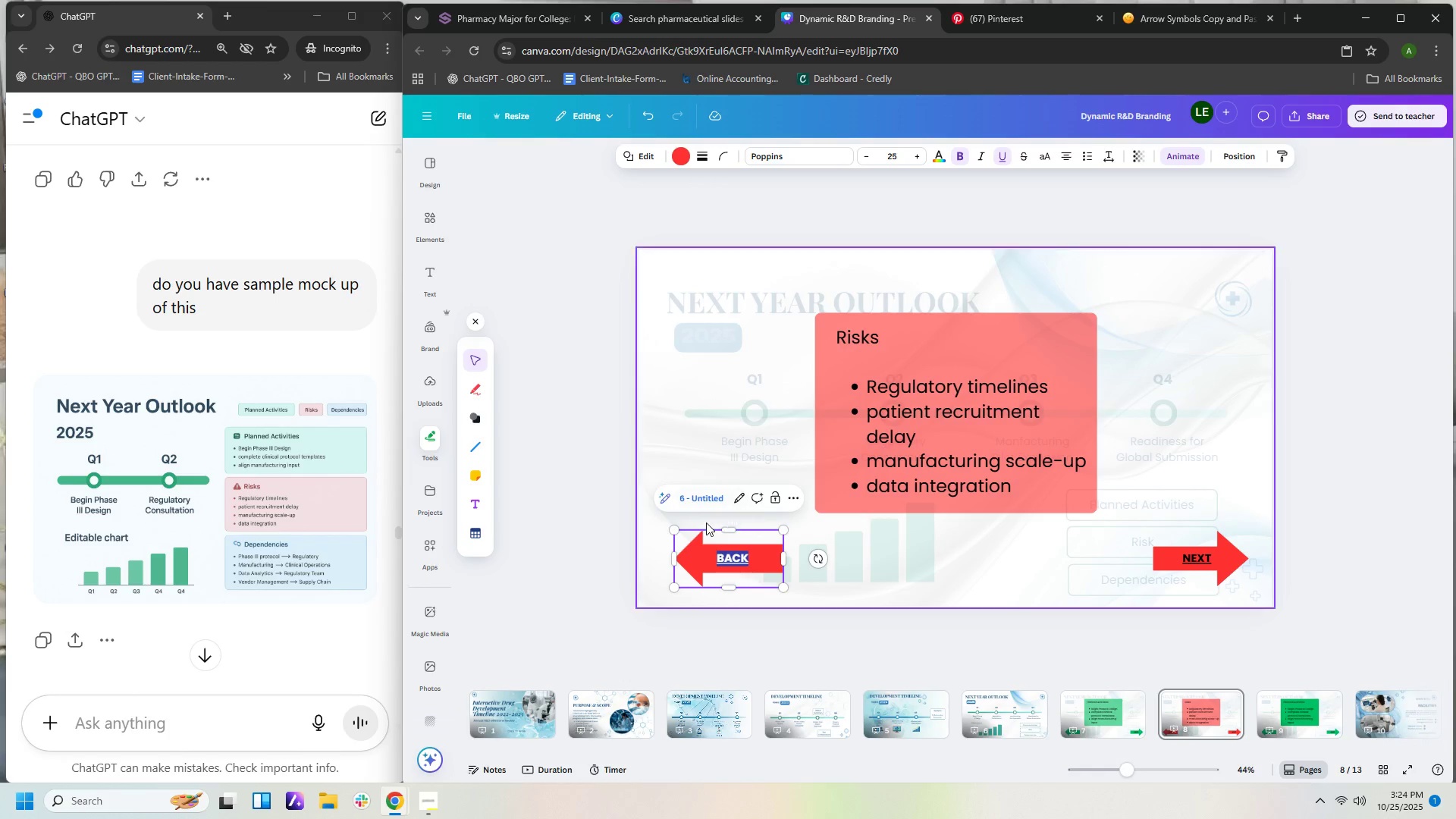 
left_click([742, 494])
 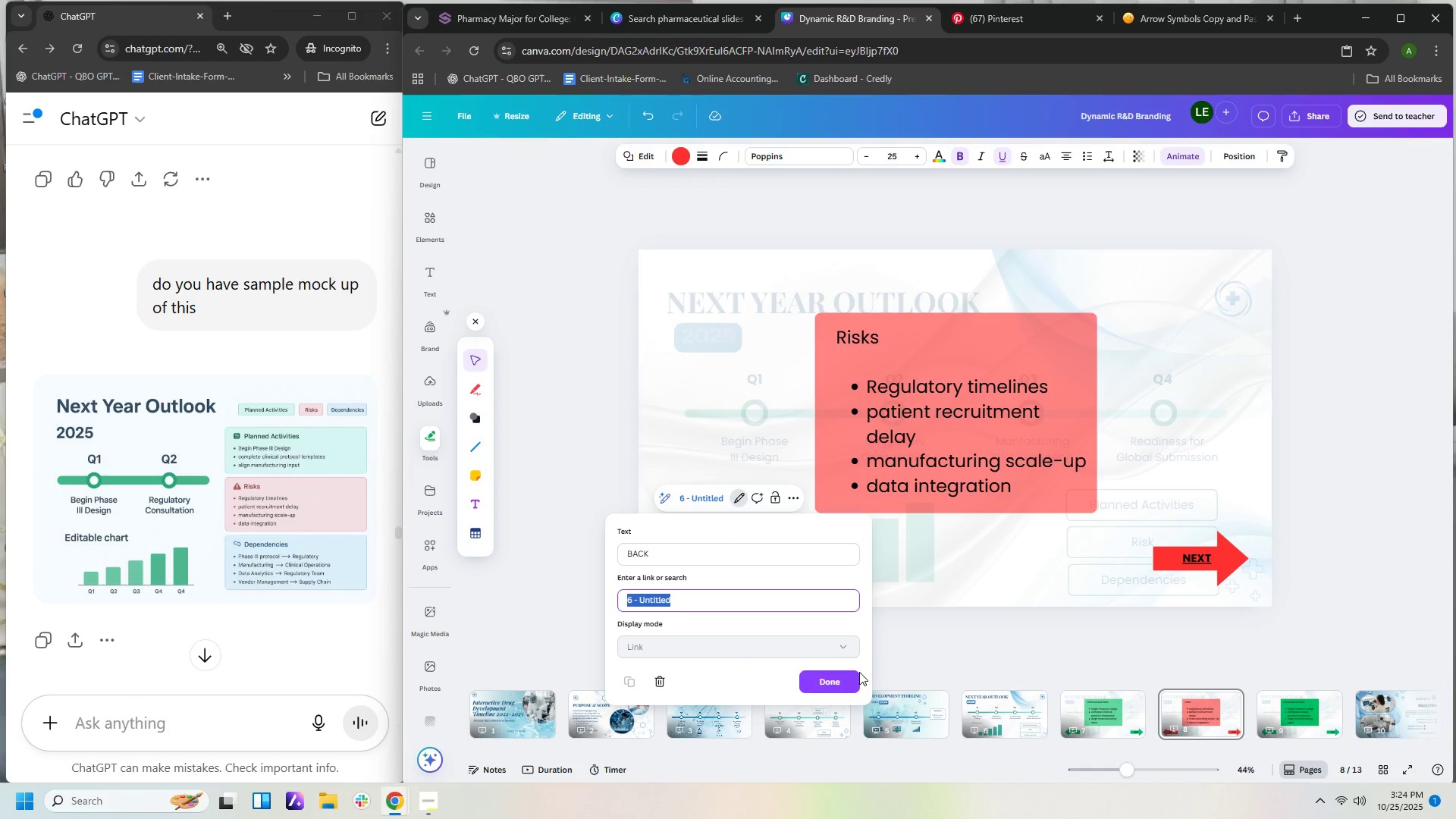 
left_click([847, 683])
 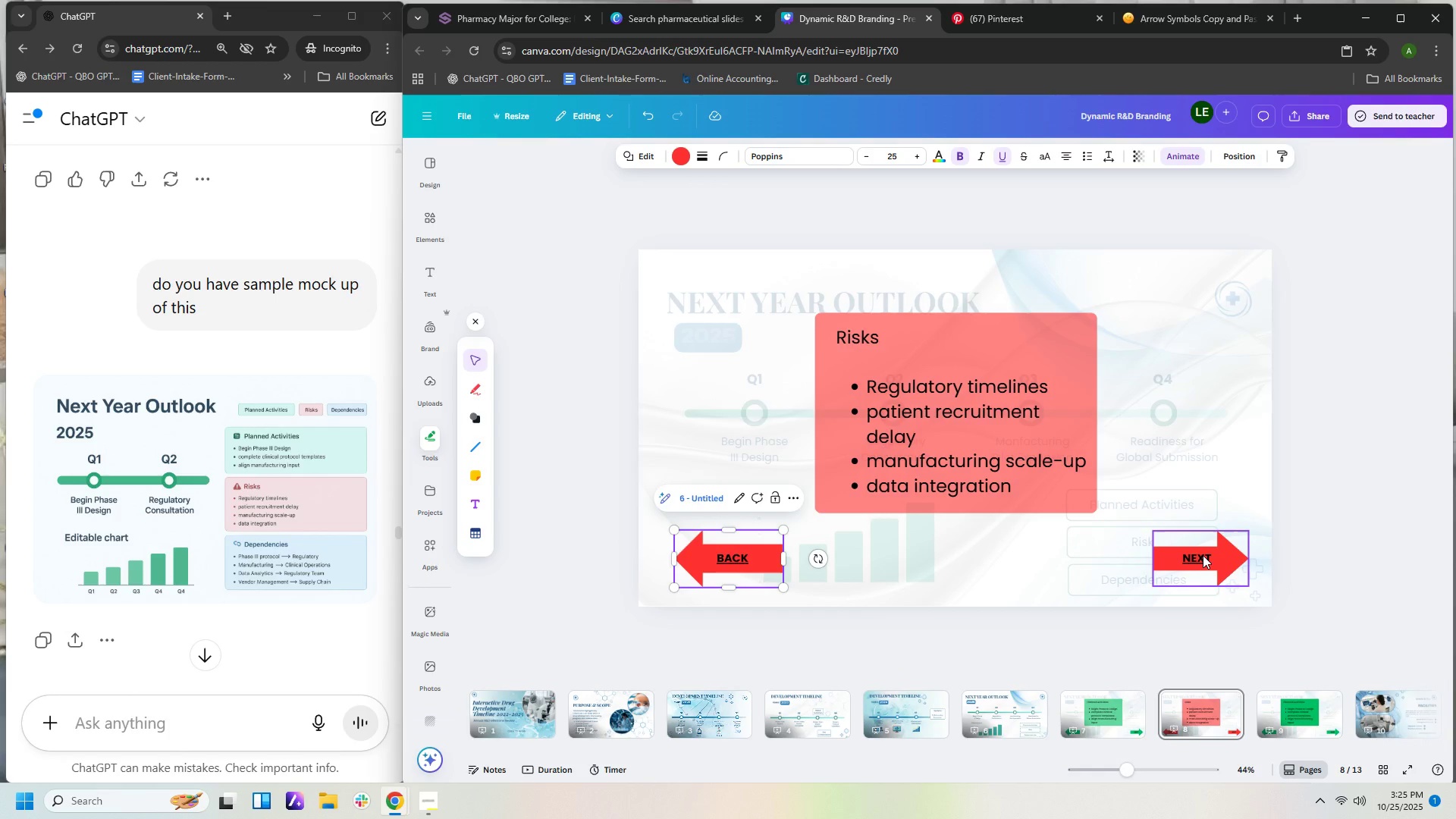 
wait(5.03)
 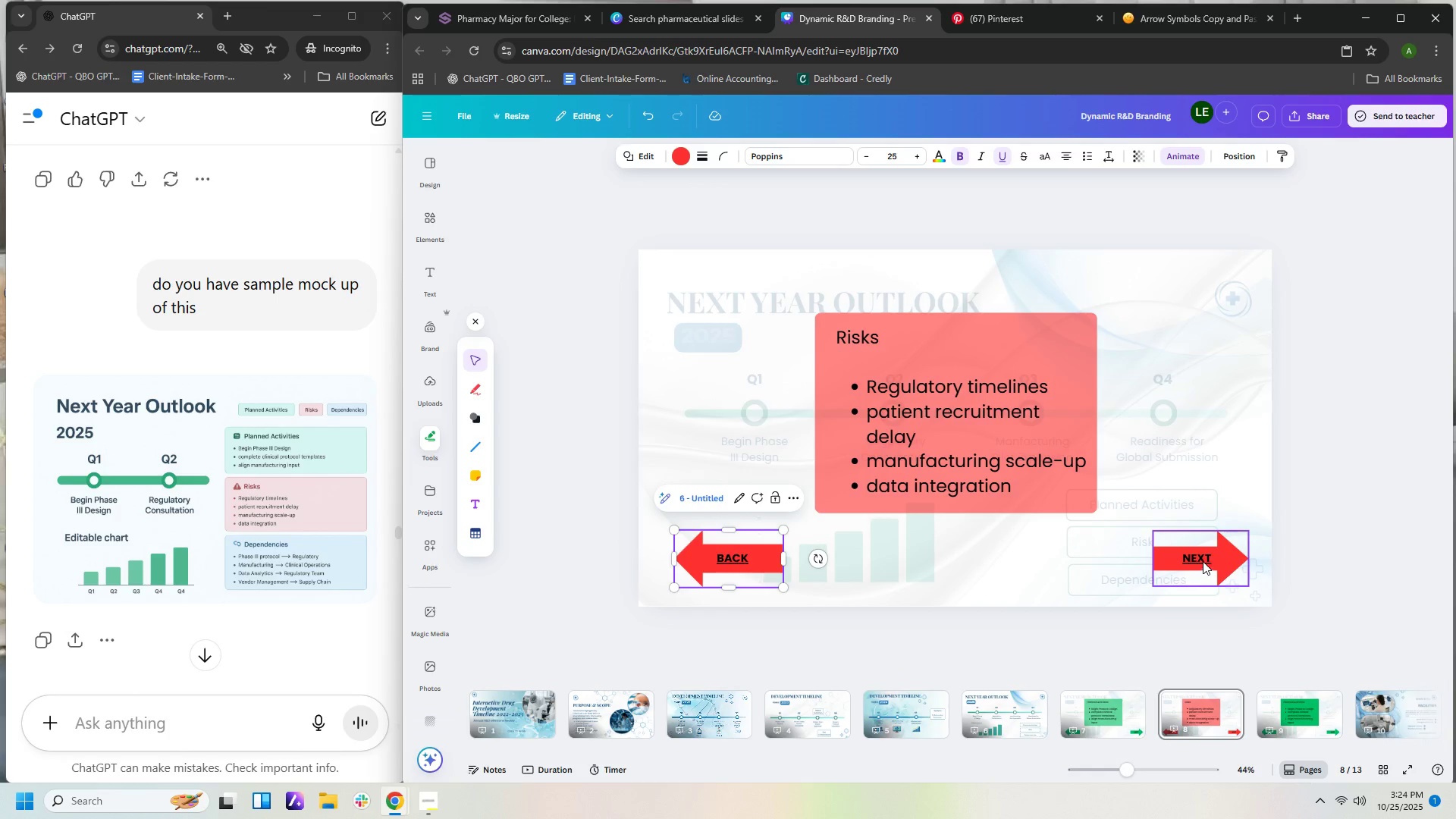 
left_click([1287, 705])
 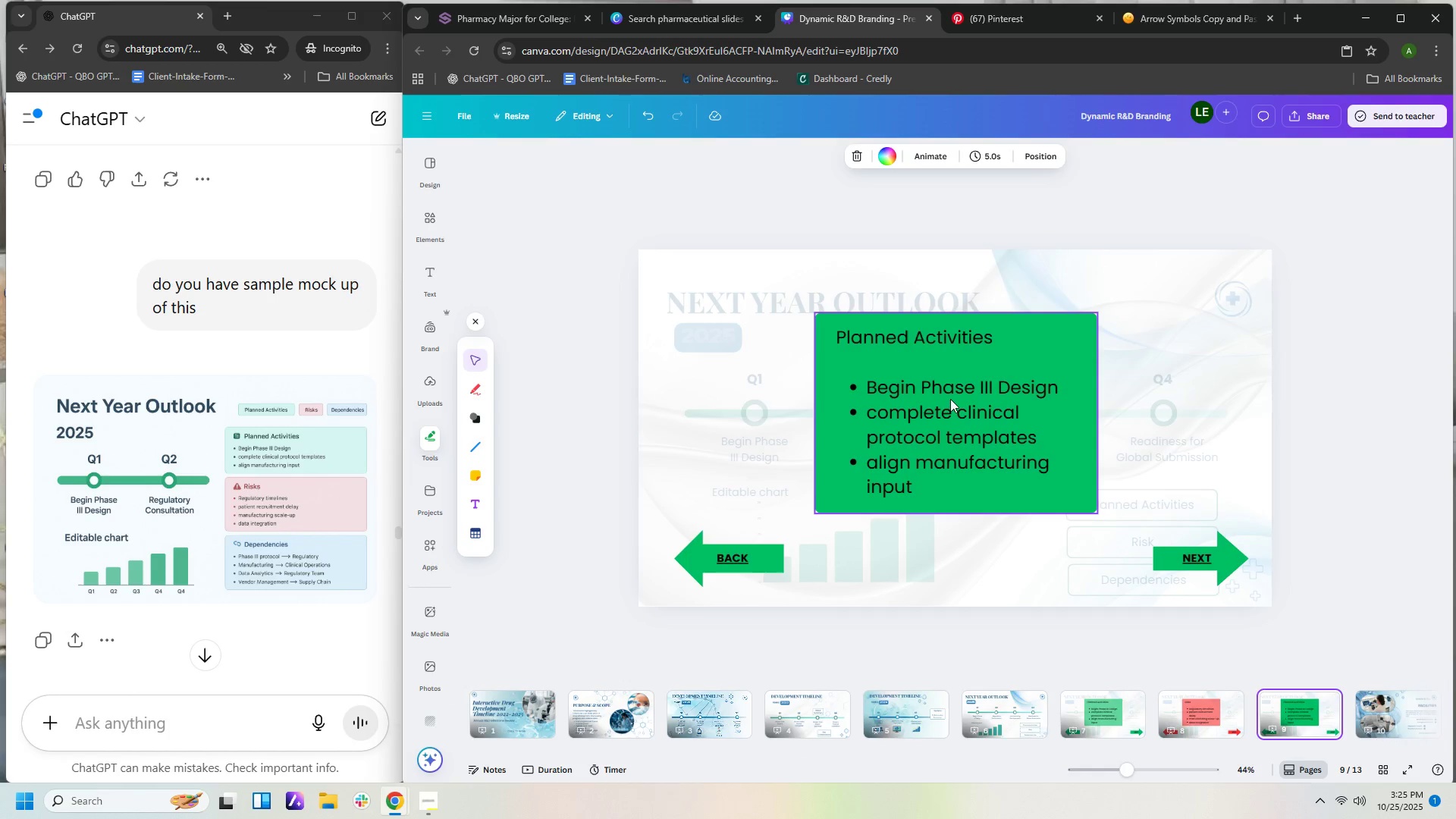 
left_click([1050, 337])
 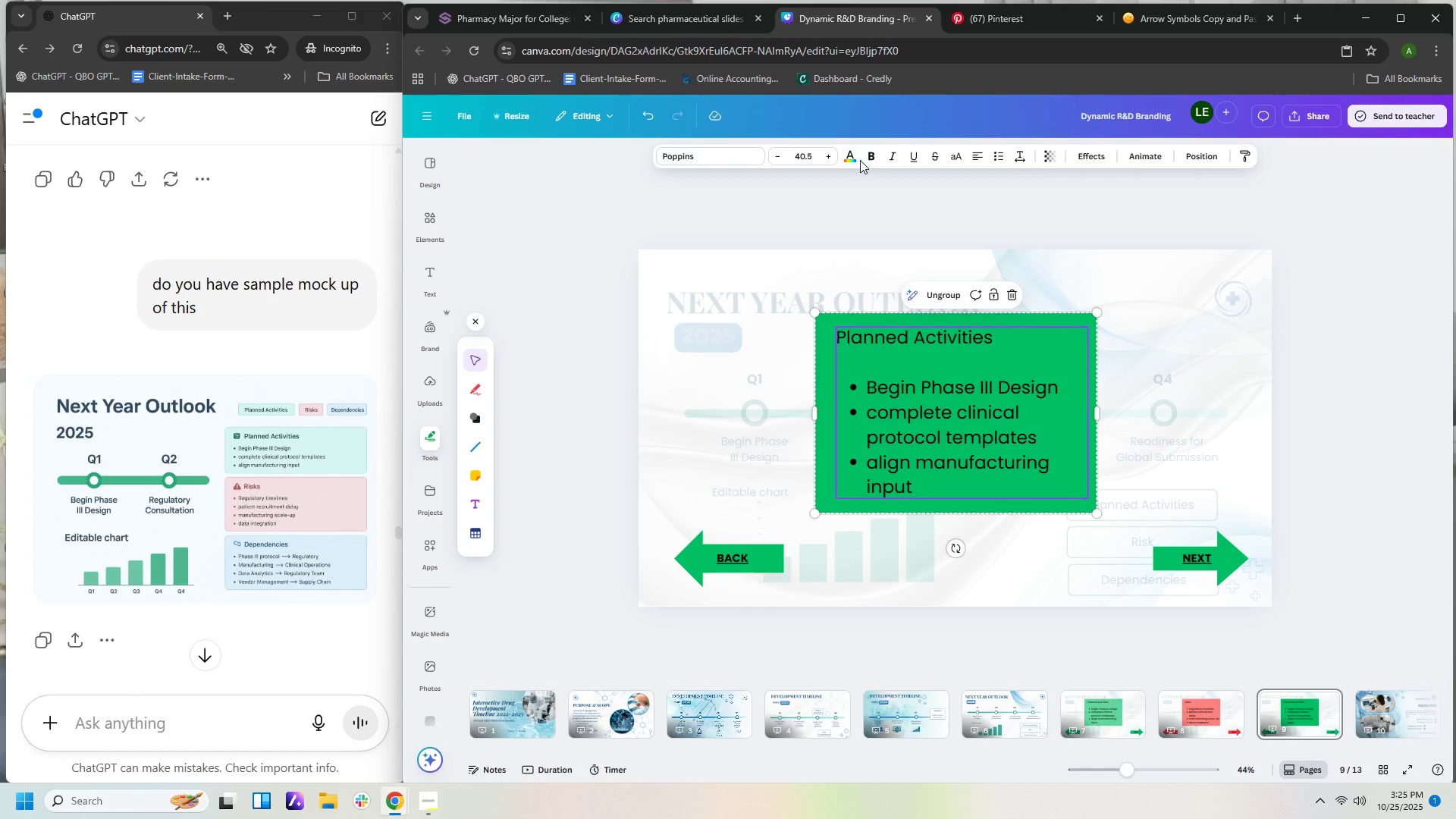 
left_click([853, 159])
 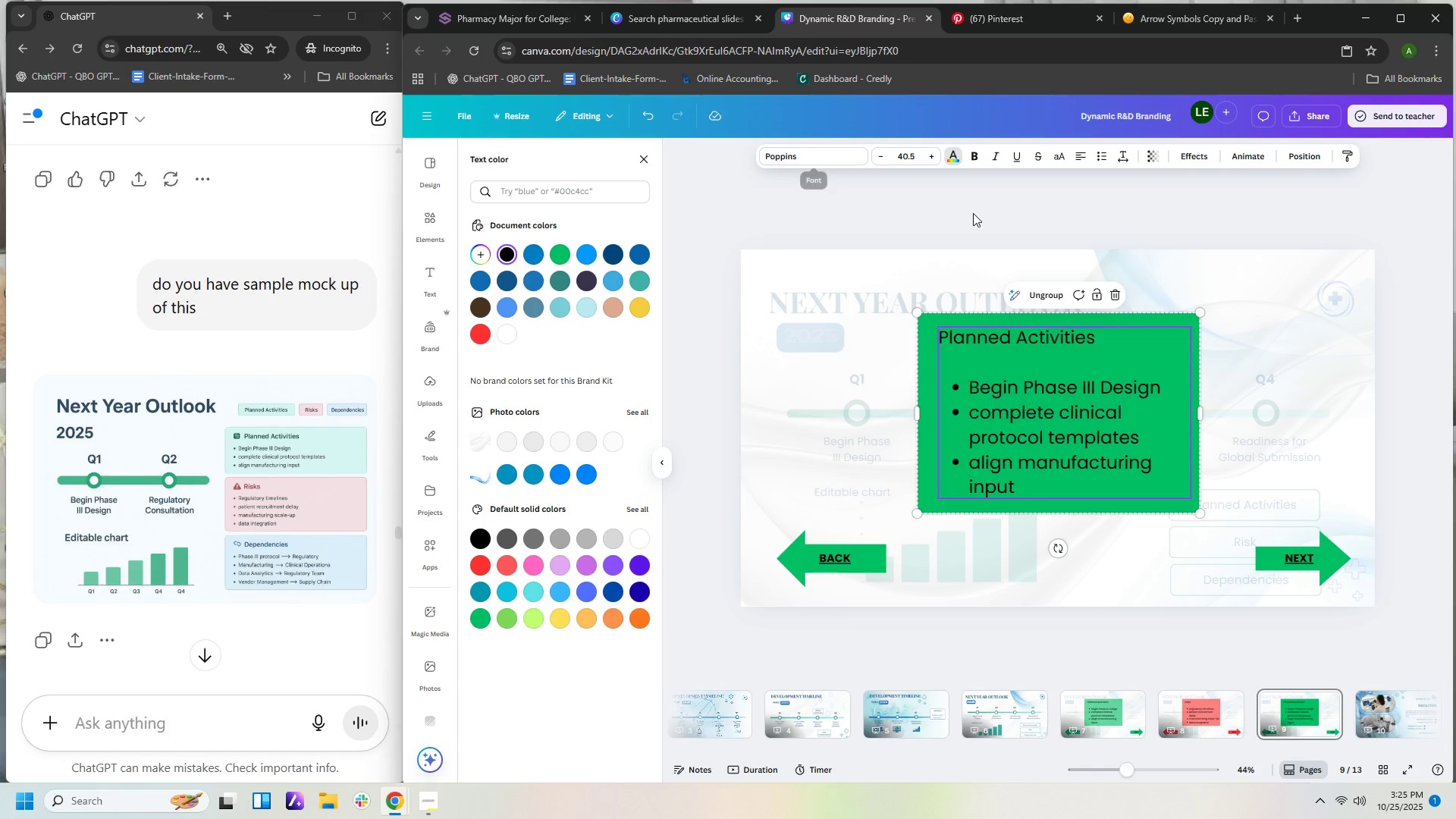 
left_click([980, 218])
 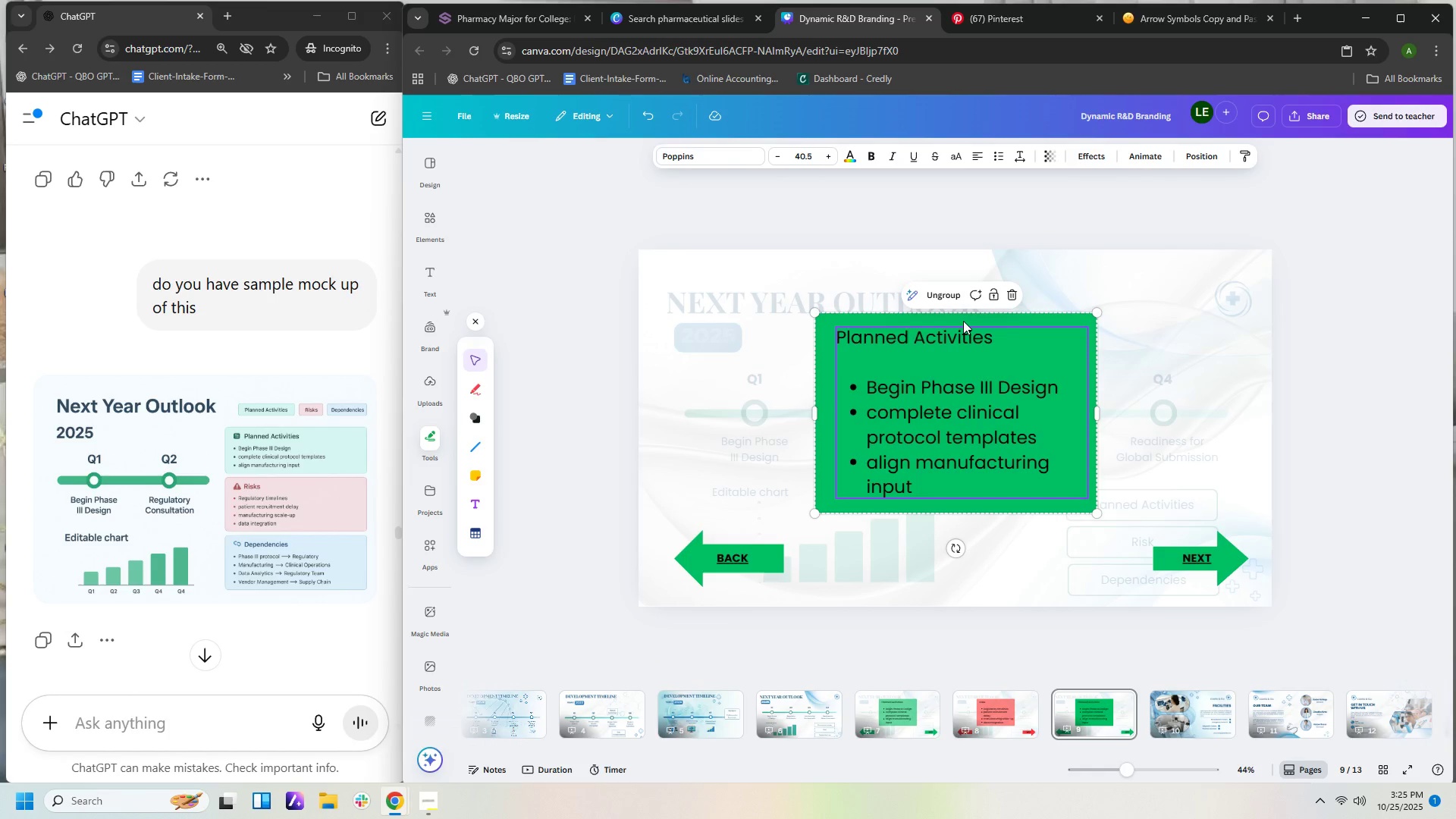 
left_click([963, 318])
 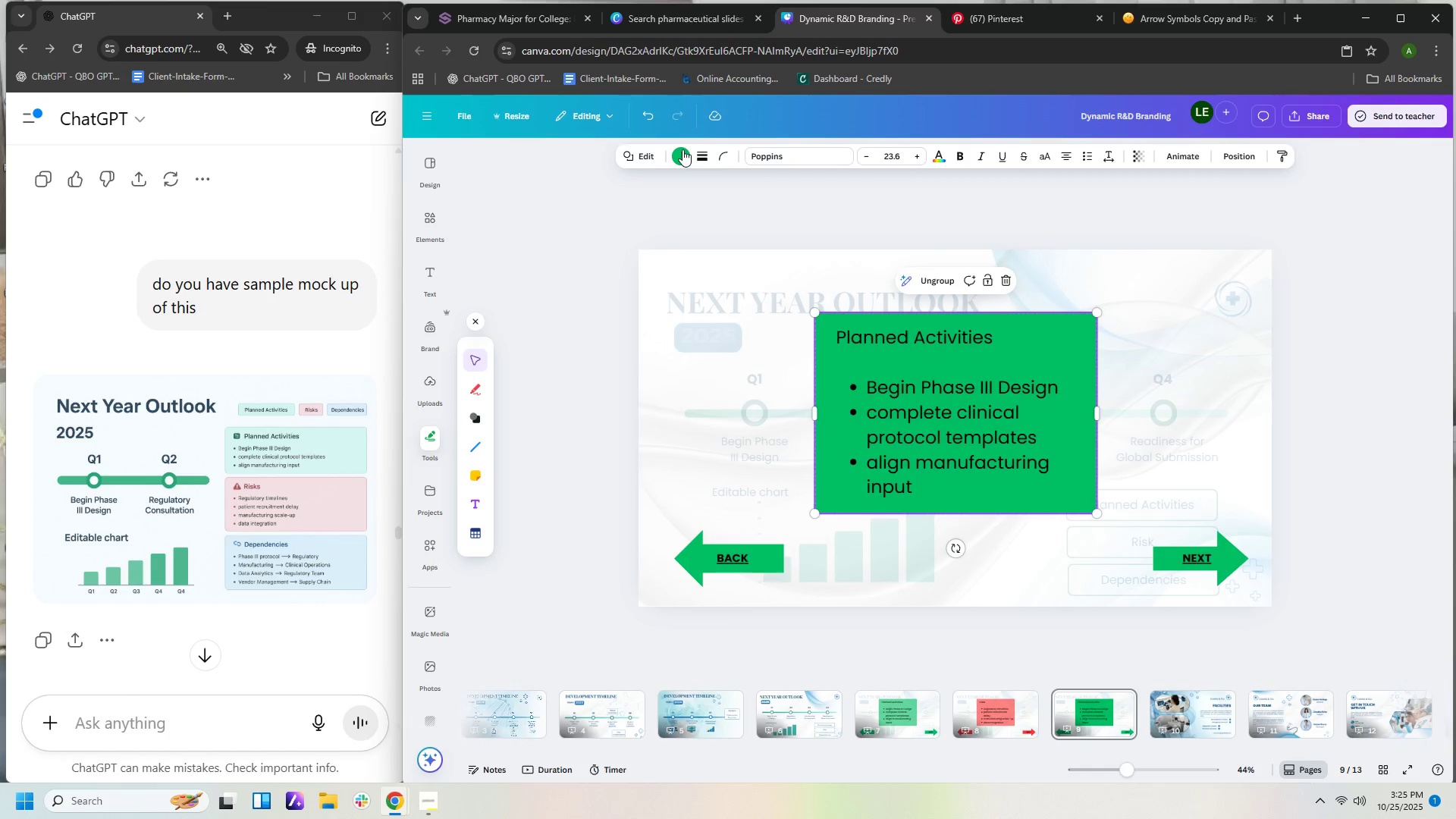 
left_click([686, 162])
 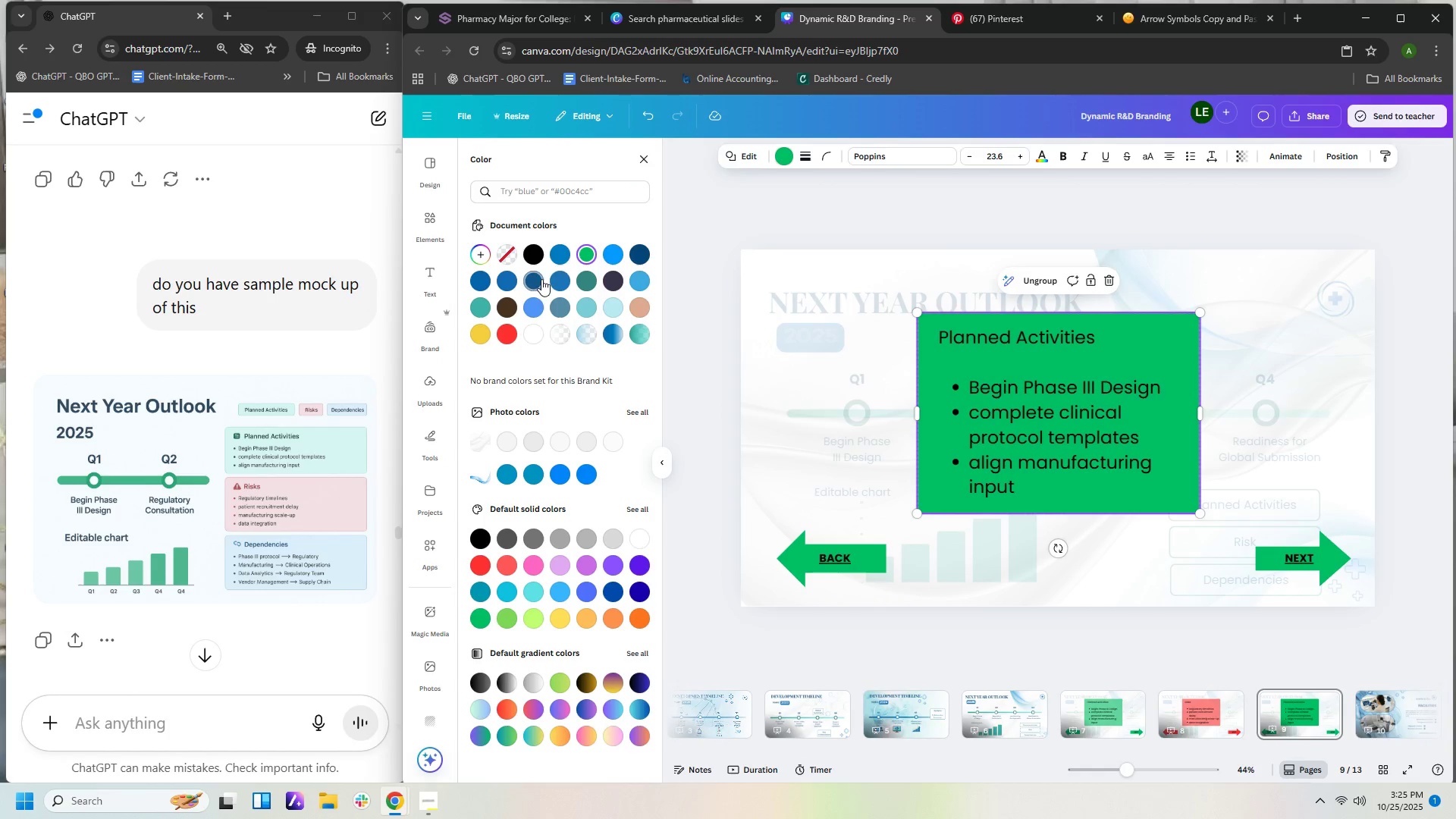 
left_click([608, 256])
 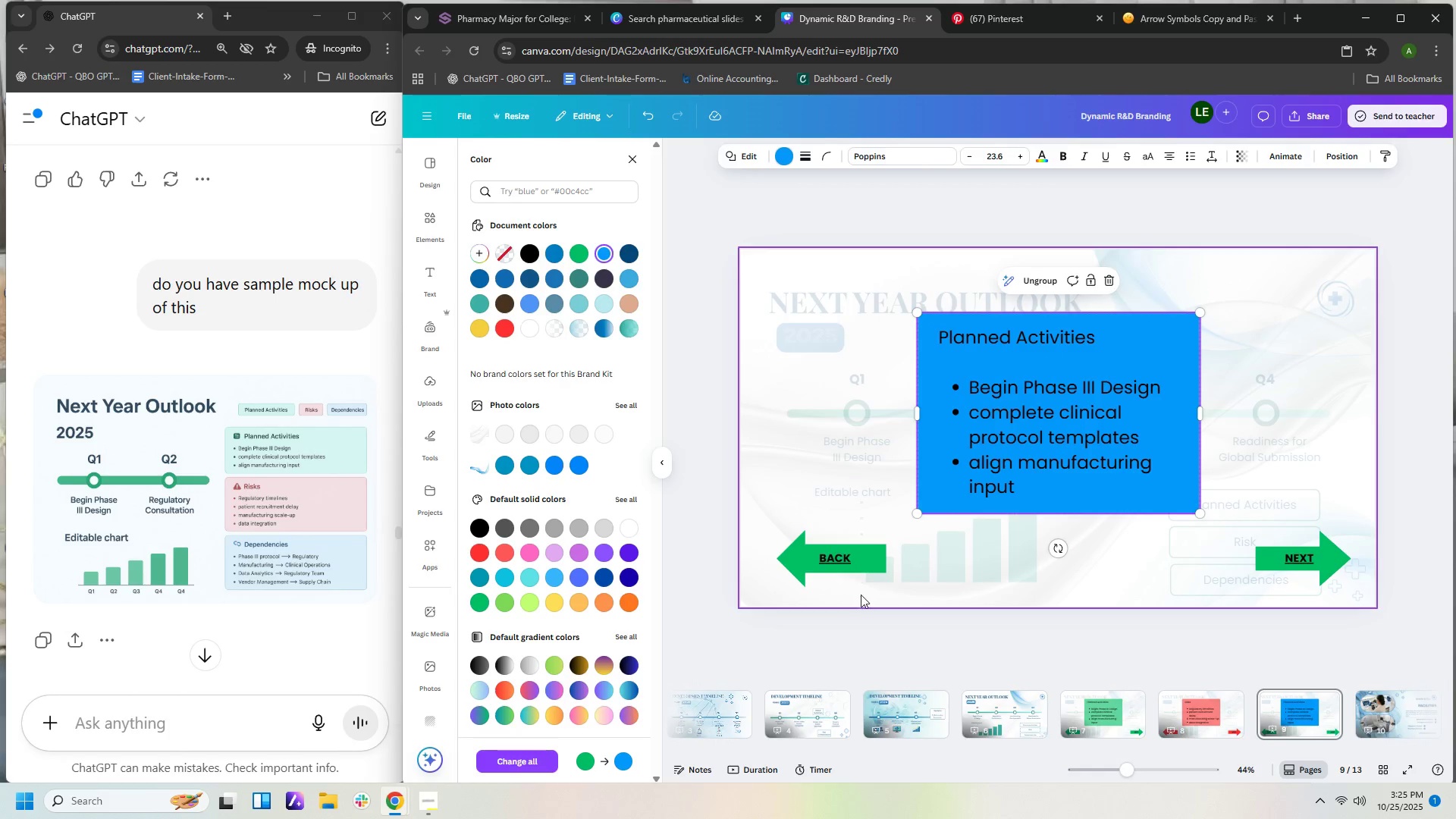 
left_click([868, 563])
 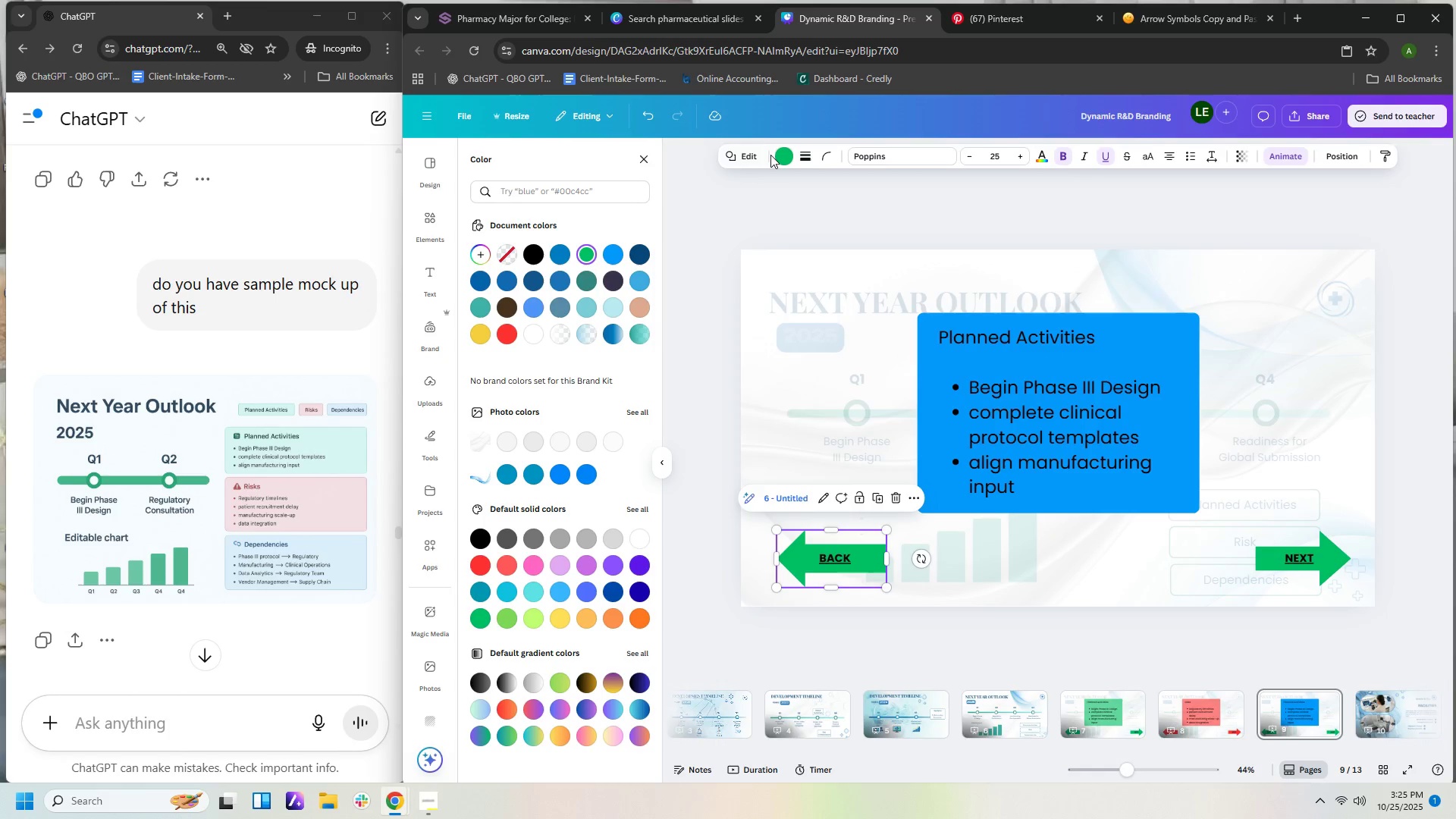 
left_click([781, 152])
 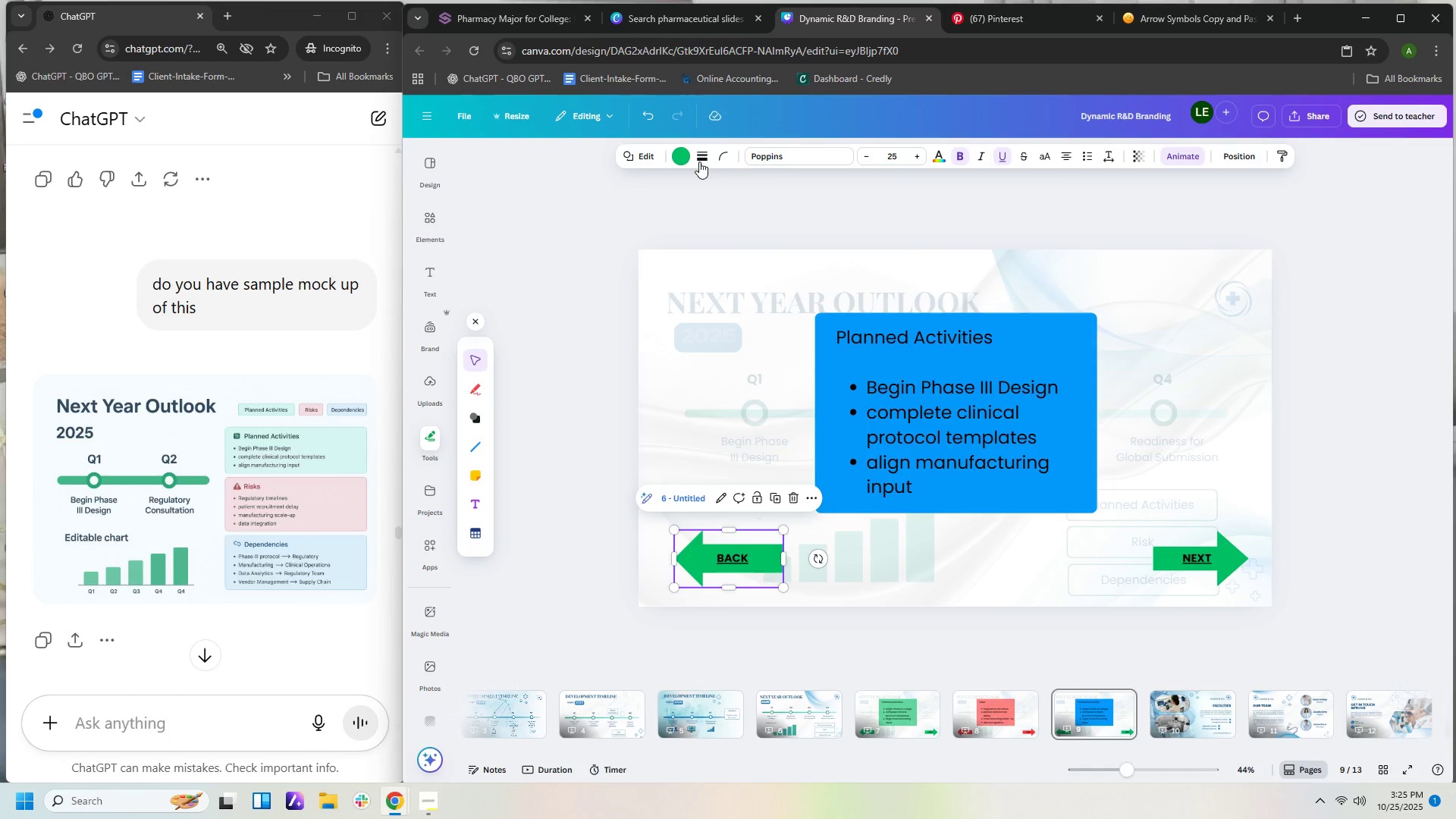 
left_click([683, 156])
 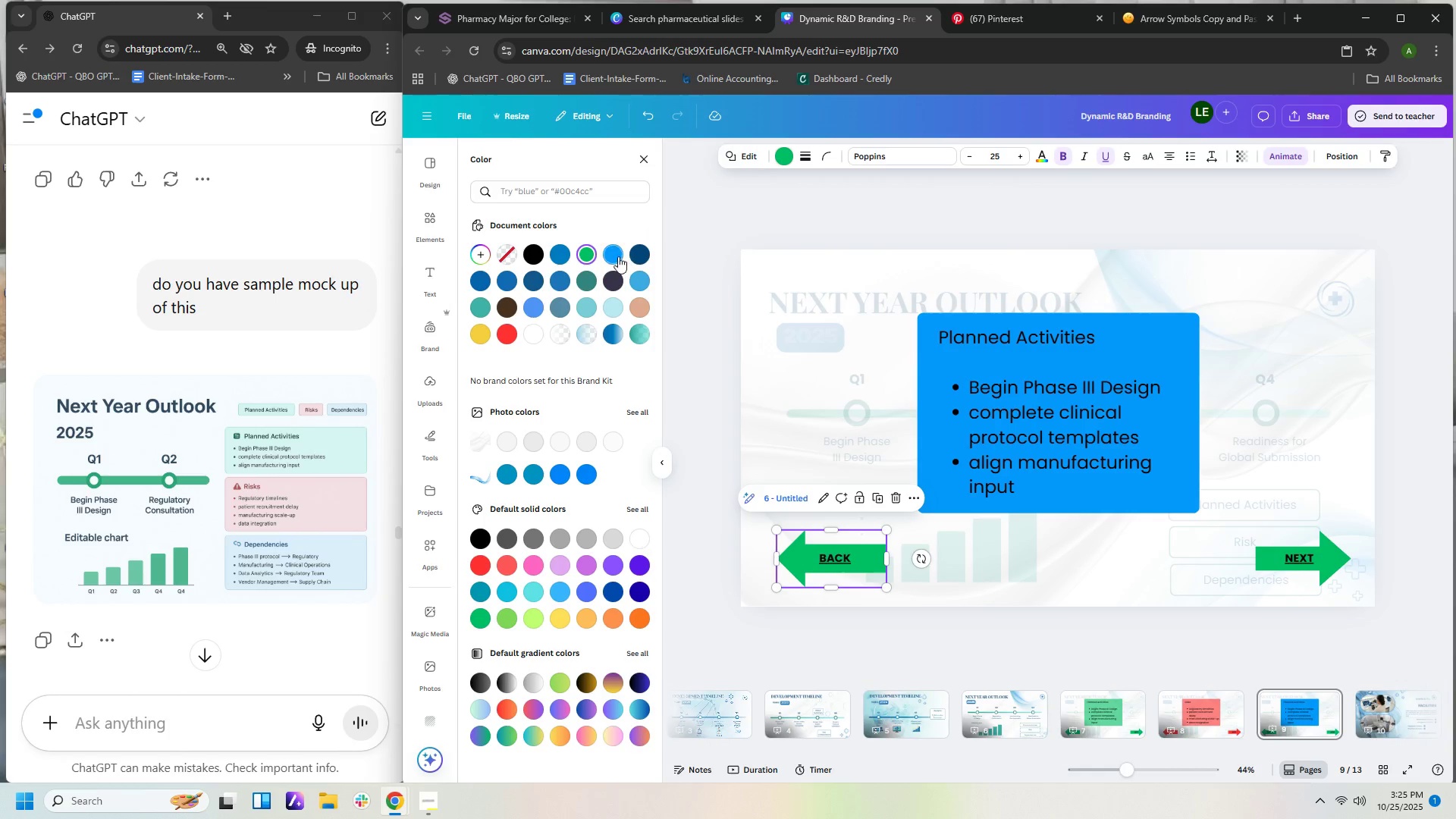 
left_click([618, 256])
 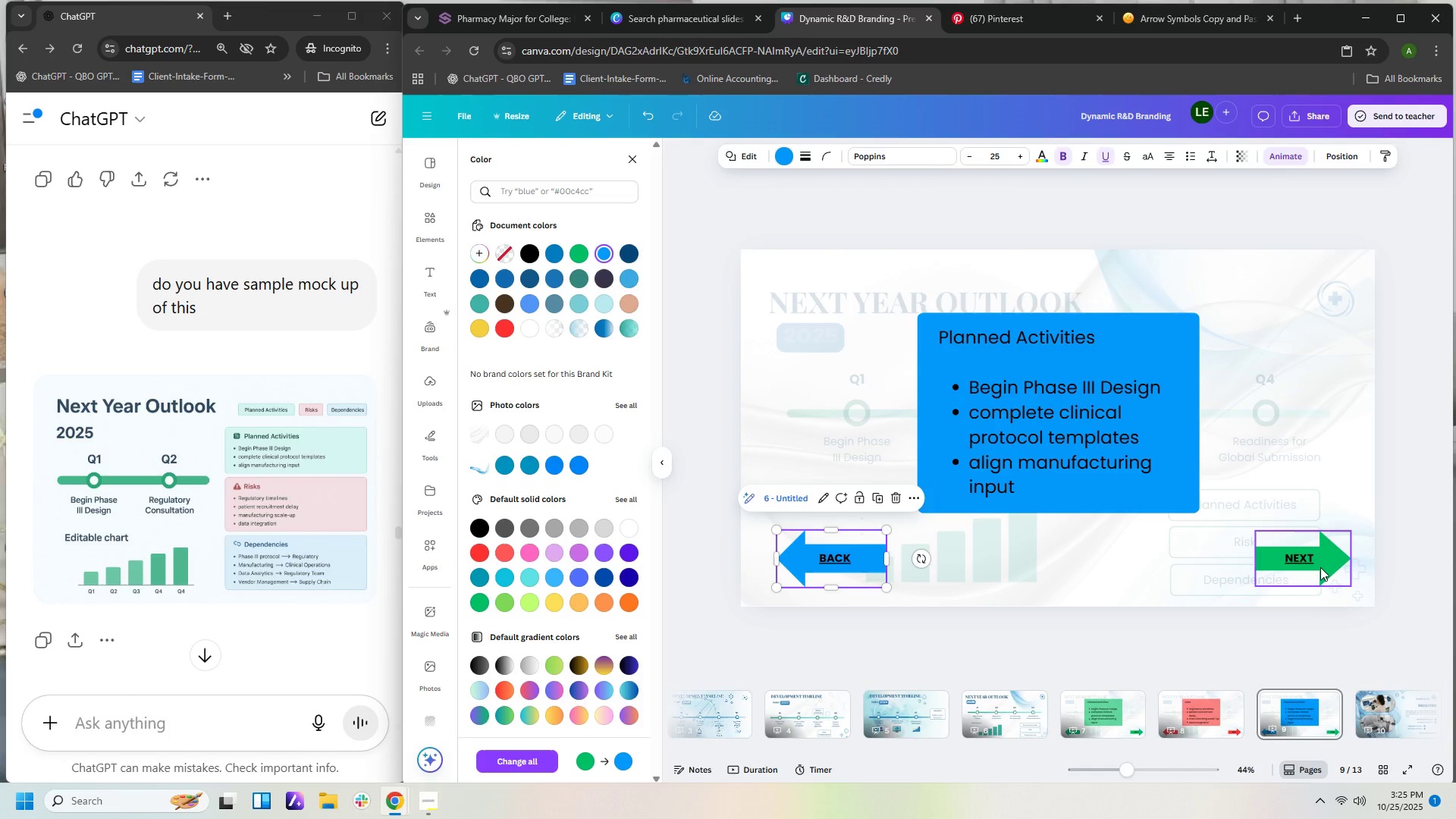 
left_click([1322, 567])
 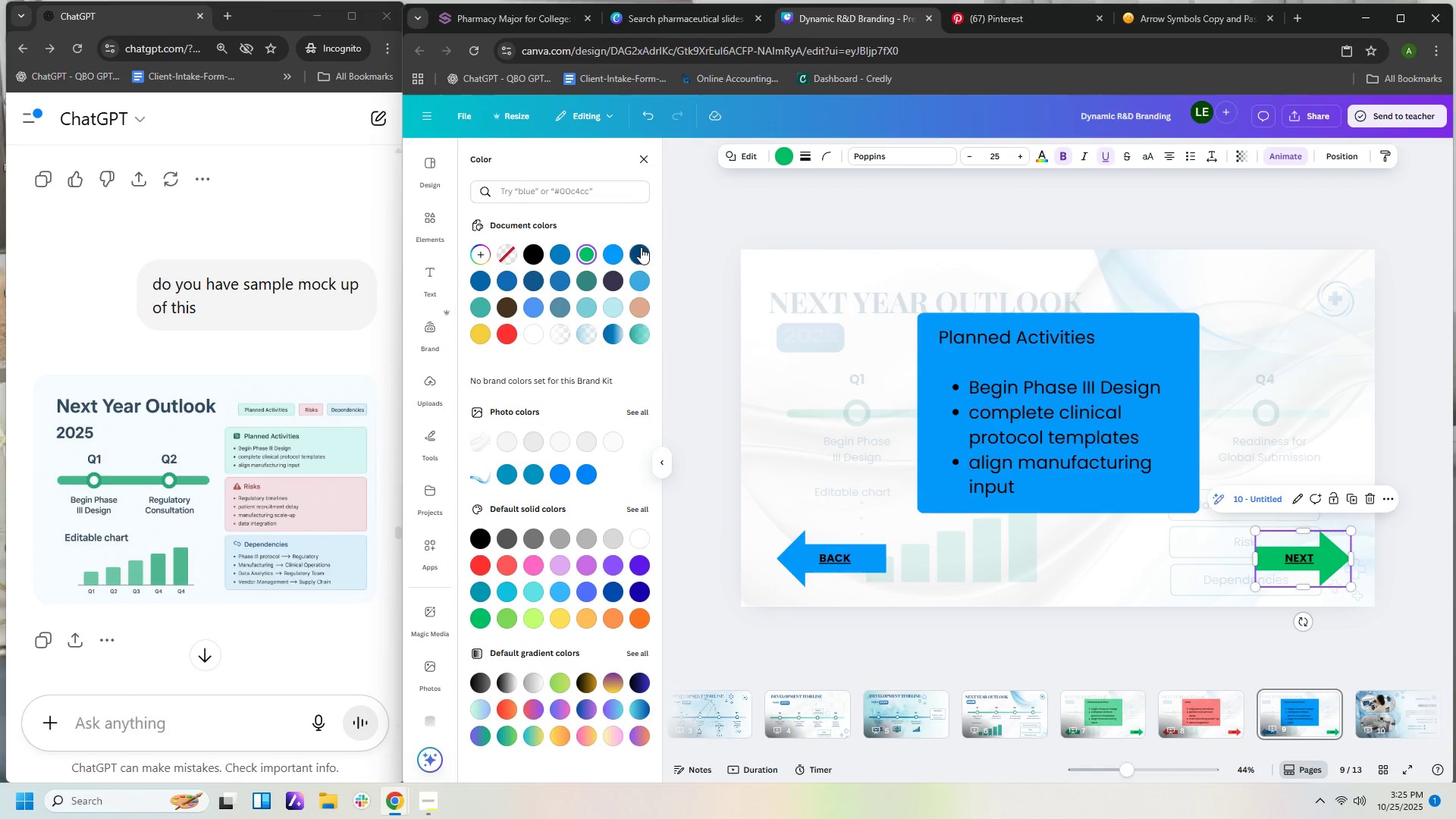 
left_click([616, 252])
 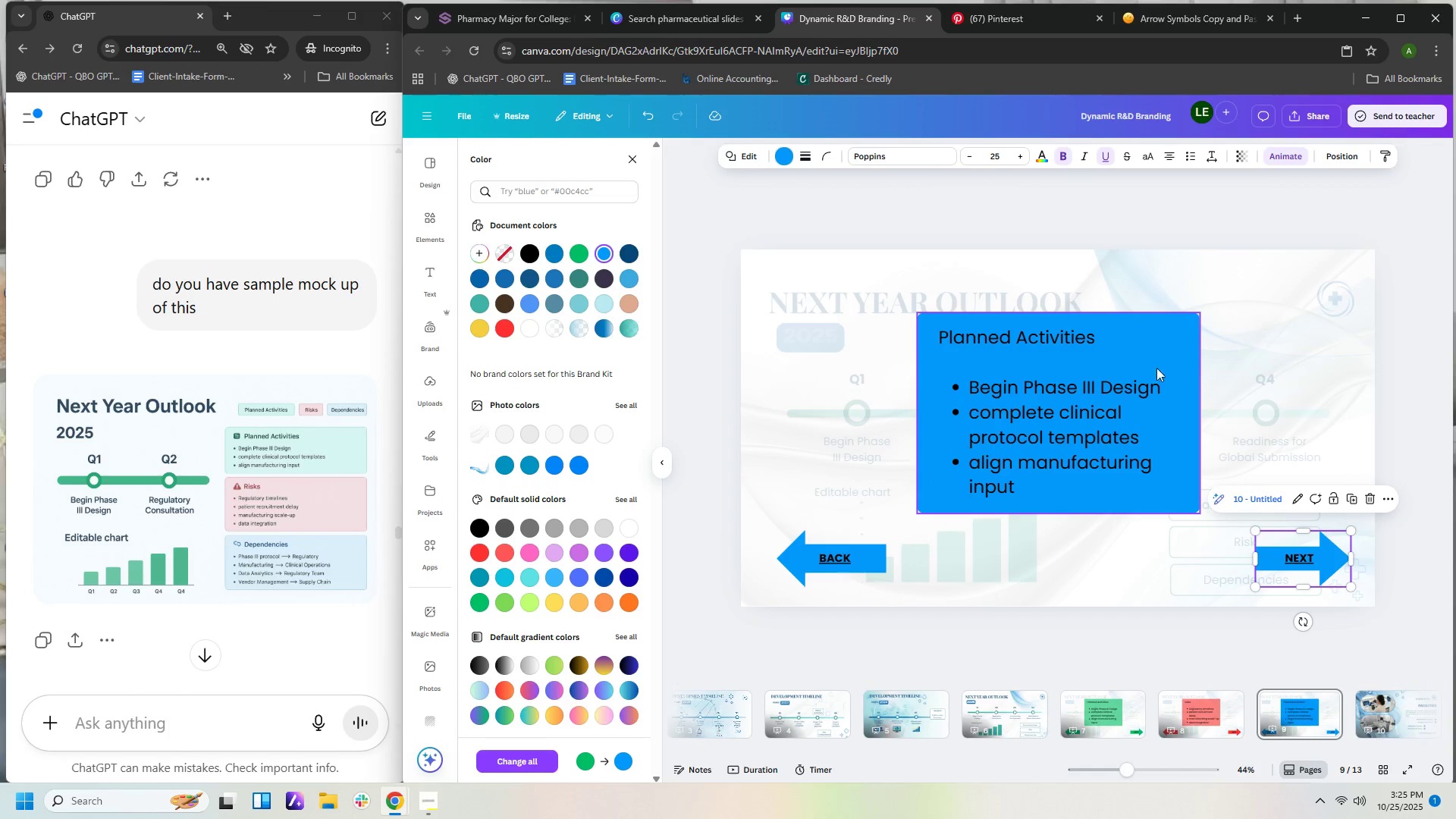 
left_click([1156, 360])
 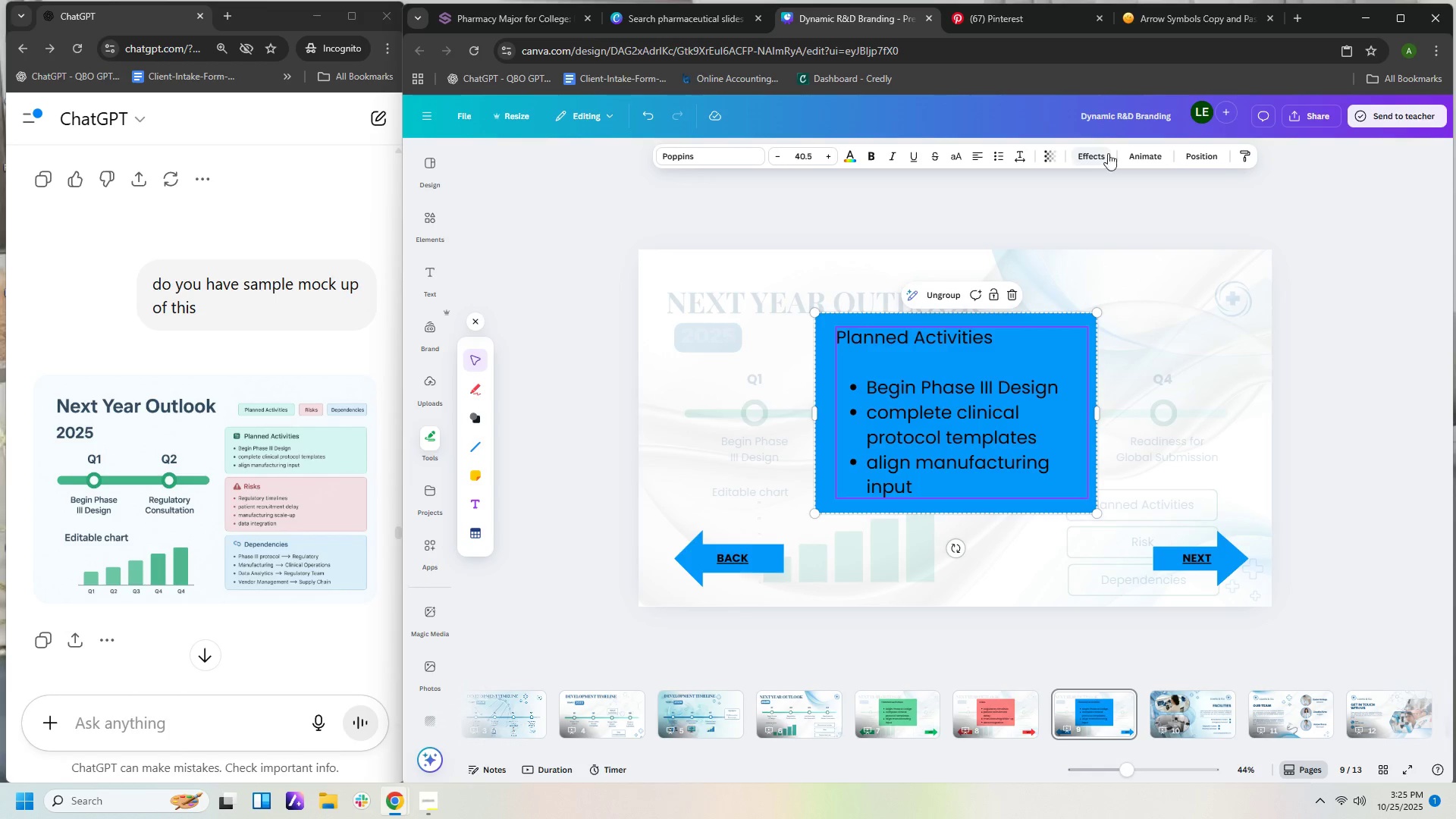 
left_click([1051, 155])
 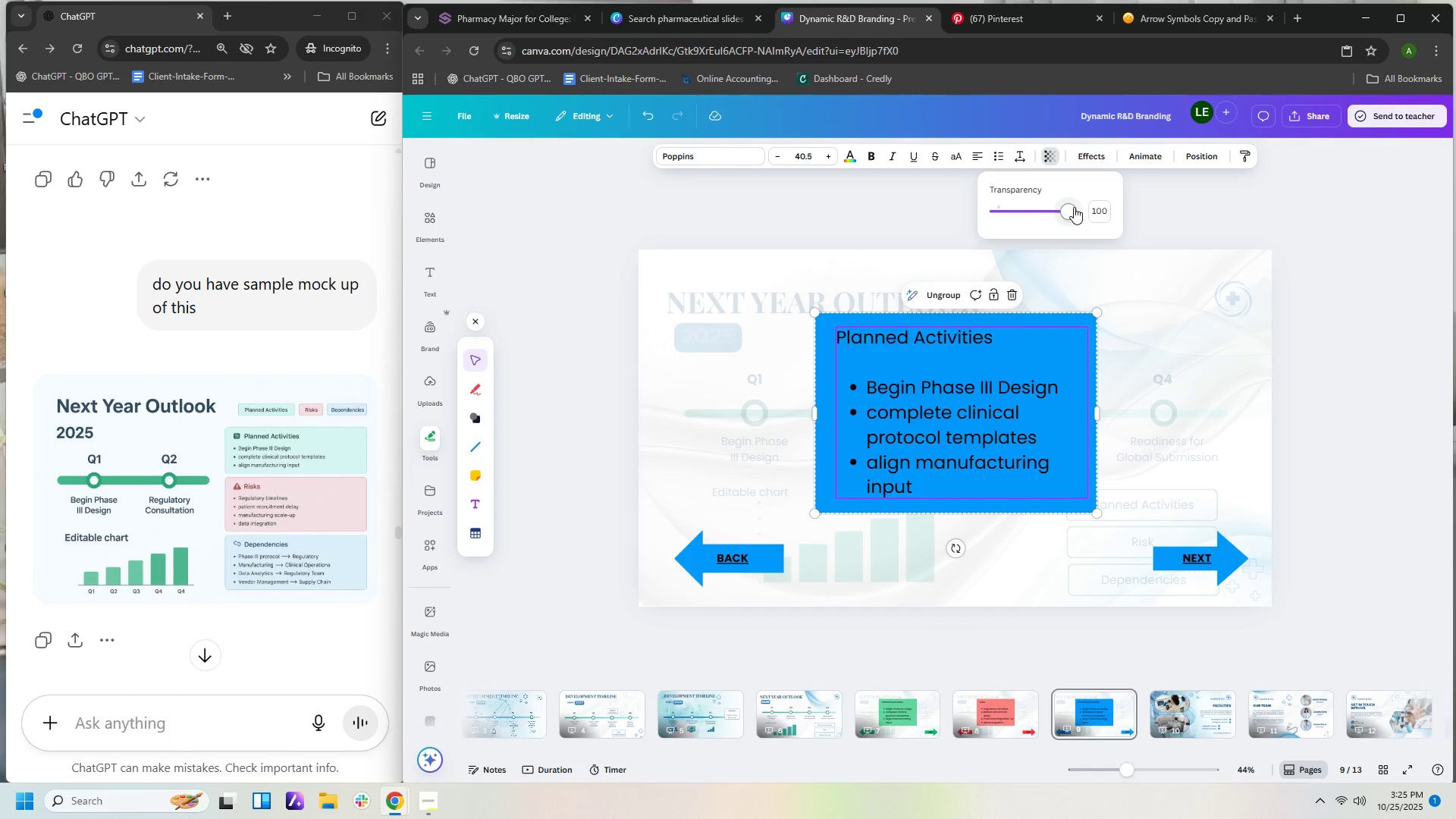 
left_click_drag(start_coordinate=[1072, 211], to_coordinate=[1040, 214])
 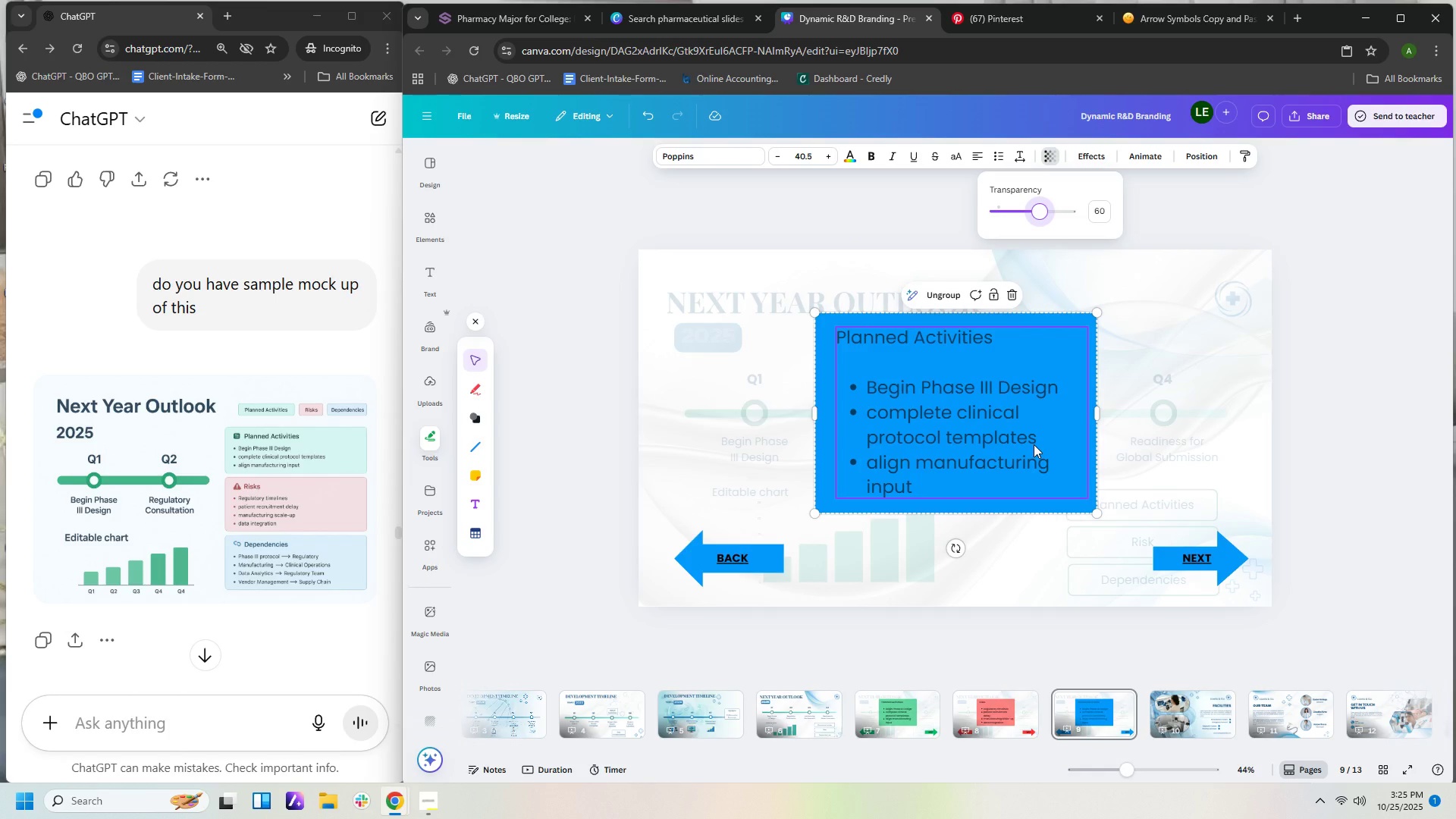 
left_click([1034, 444])
 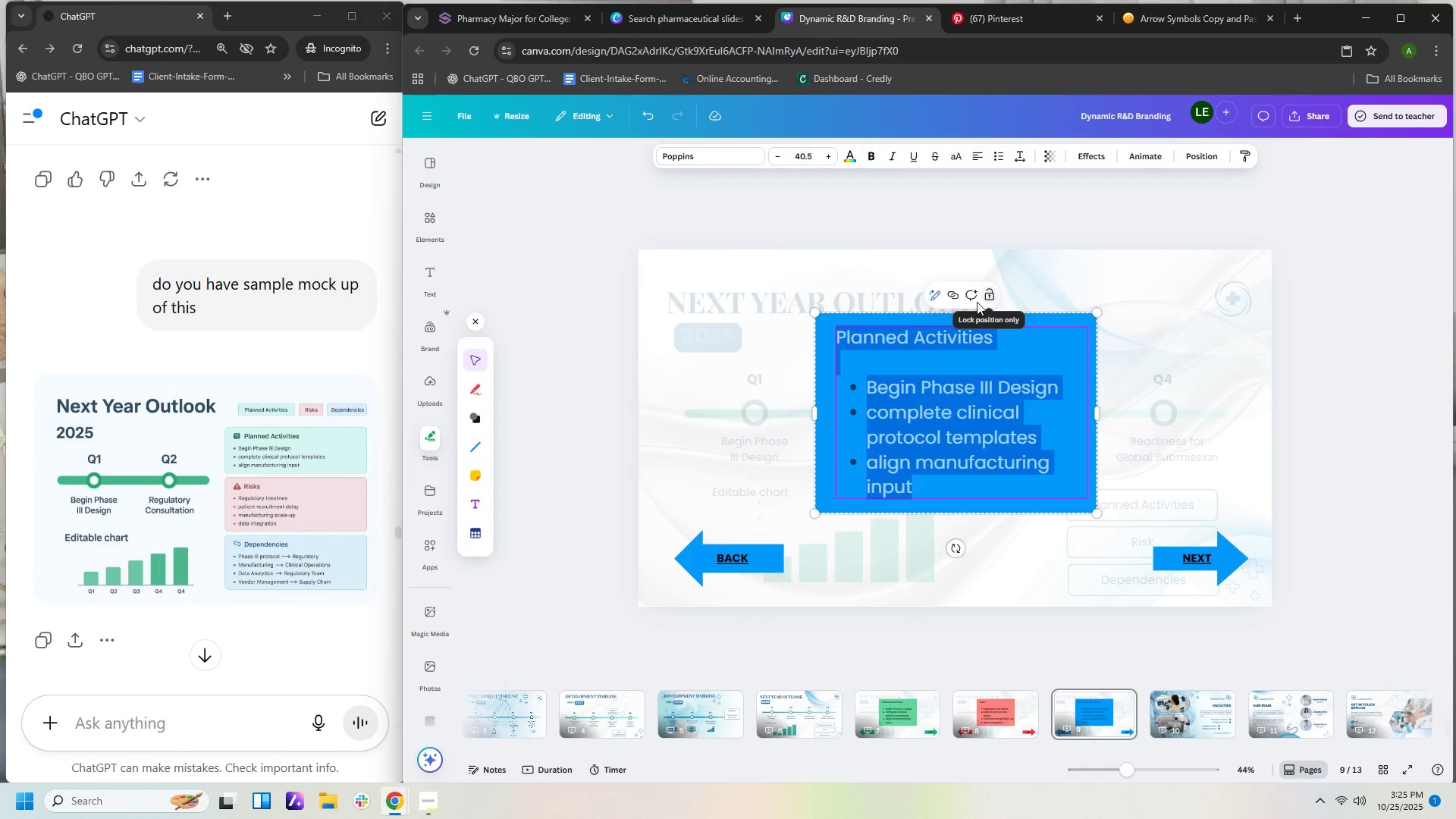 
left_click([1333, 420])
 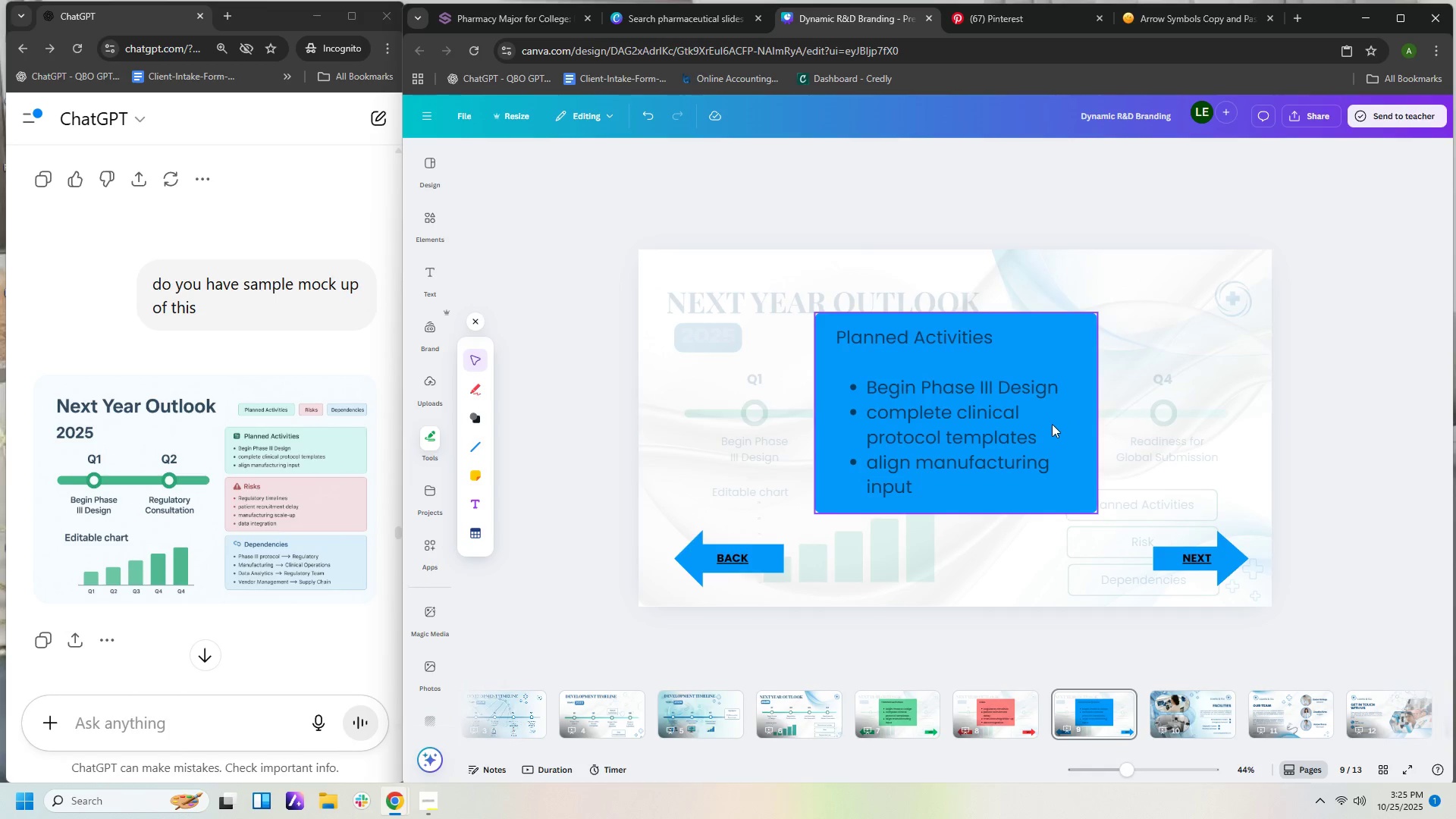 
left_click([1051, 424])
 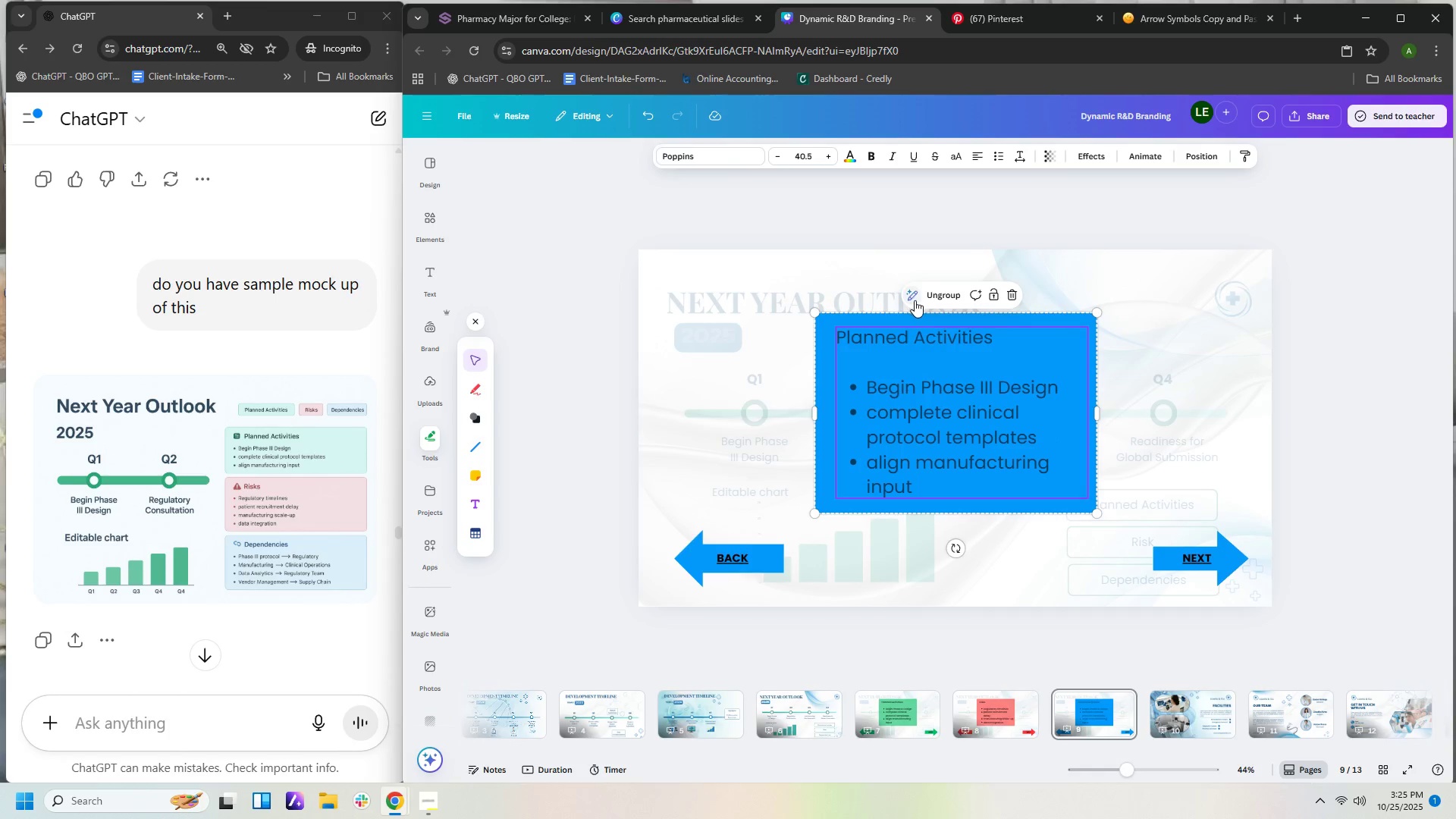 
left_click([930, 297])
 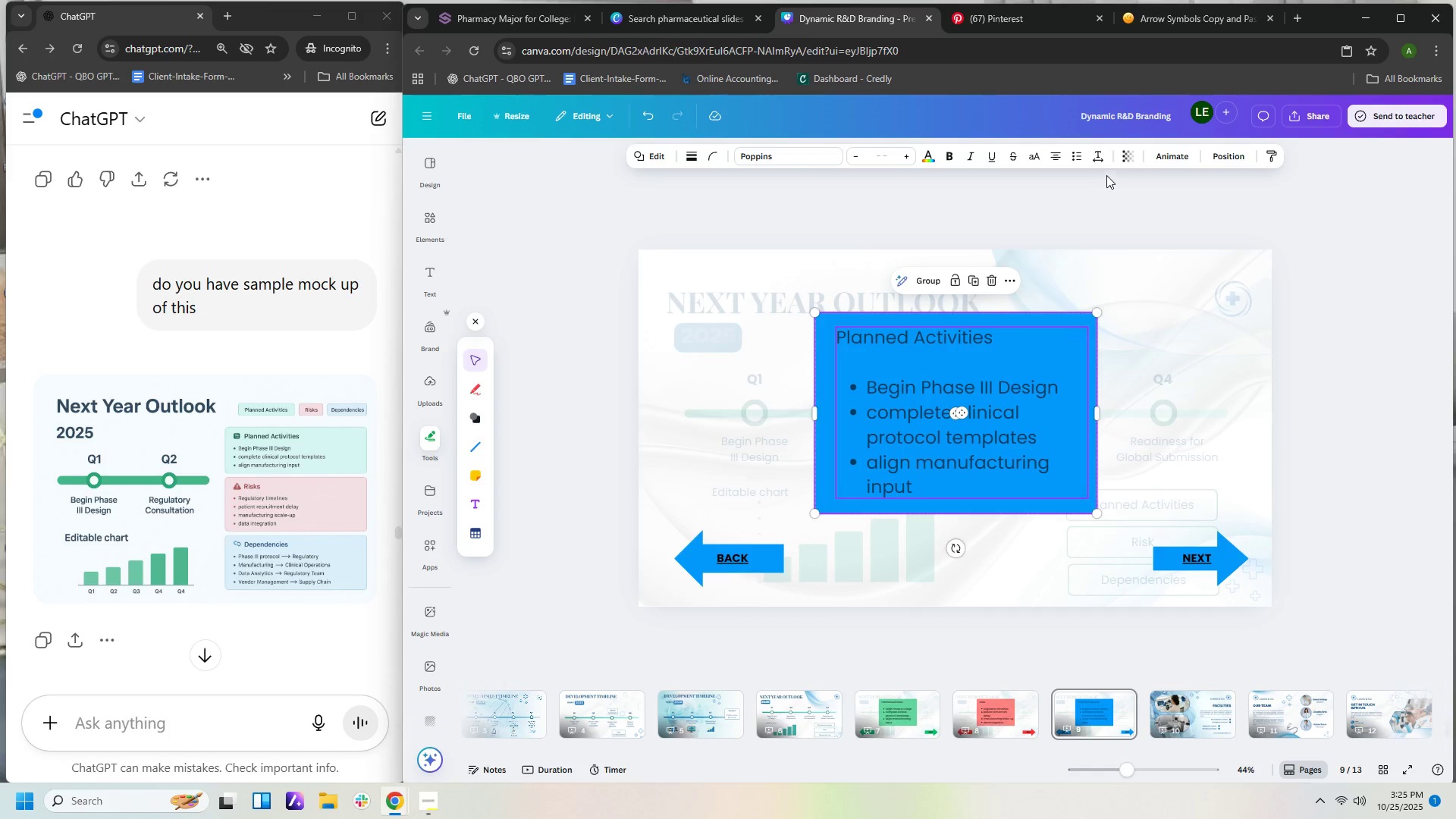 
left_click([1122, 158])
 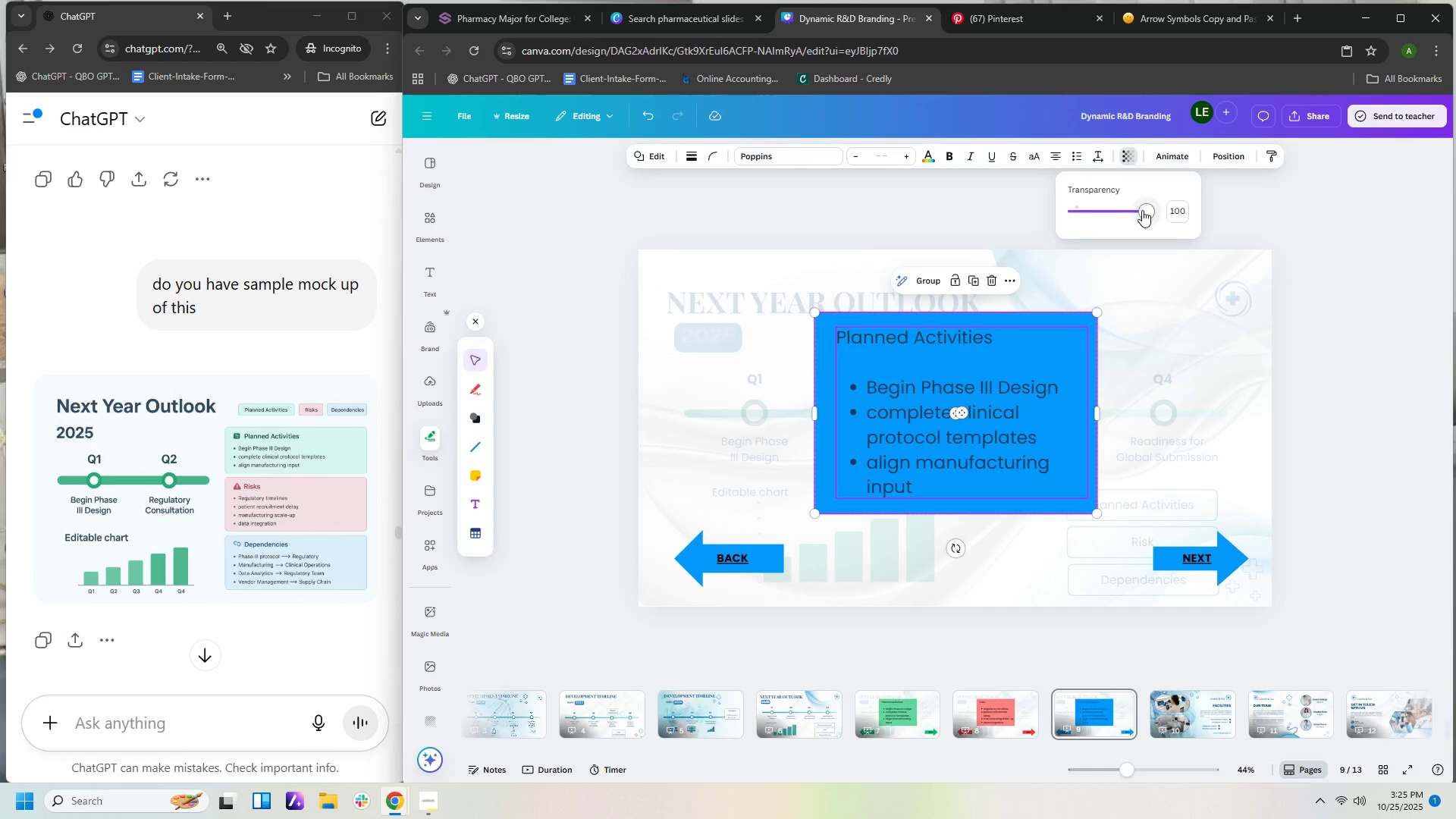 
left_click_drag(start_coordinate=[1144, 212], to_coordinate=[1149, 212])
 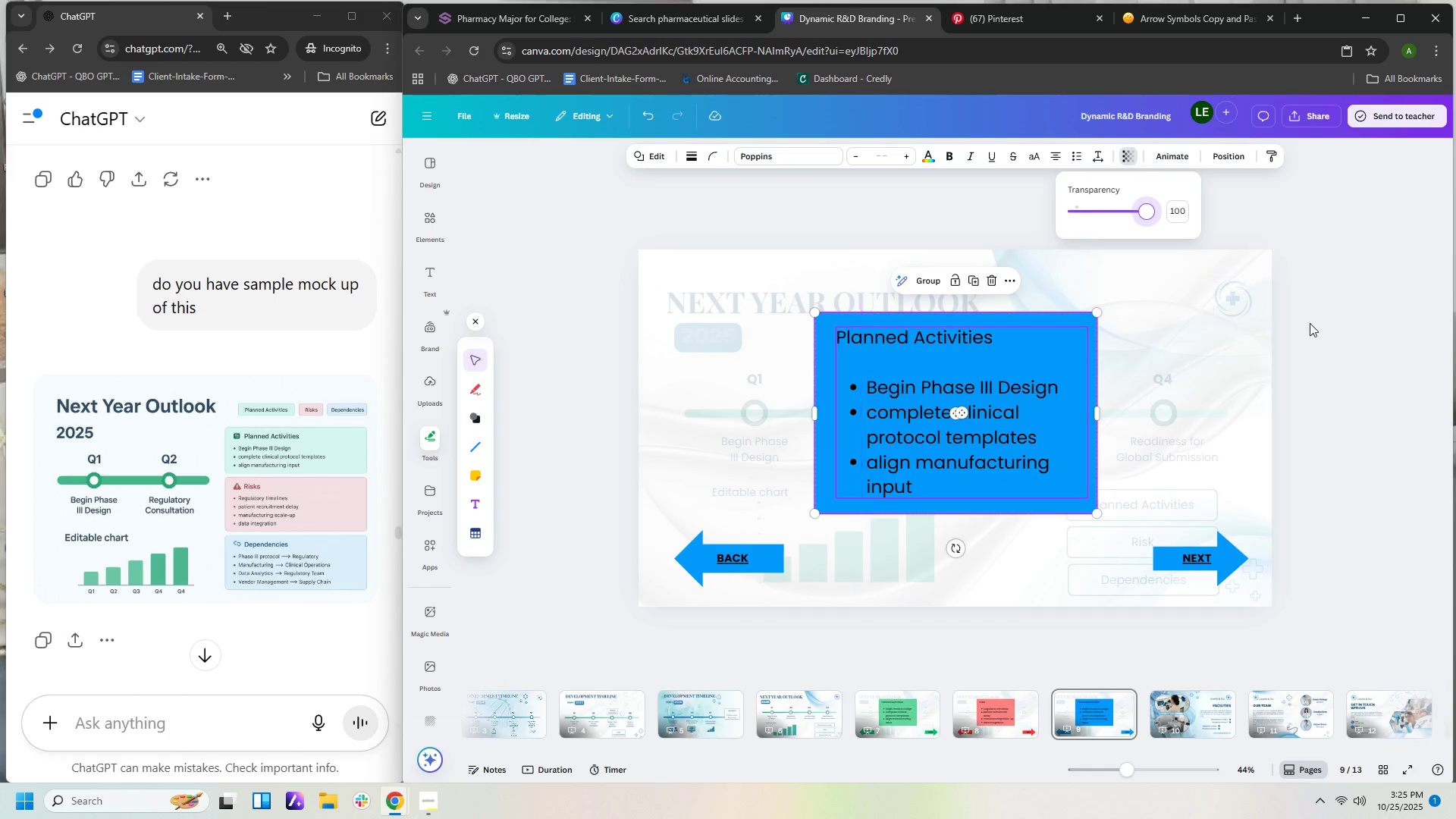 
left_click([1328, 337])
 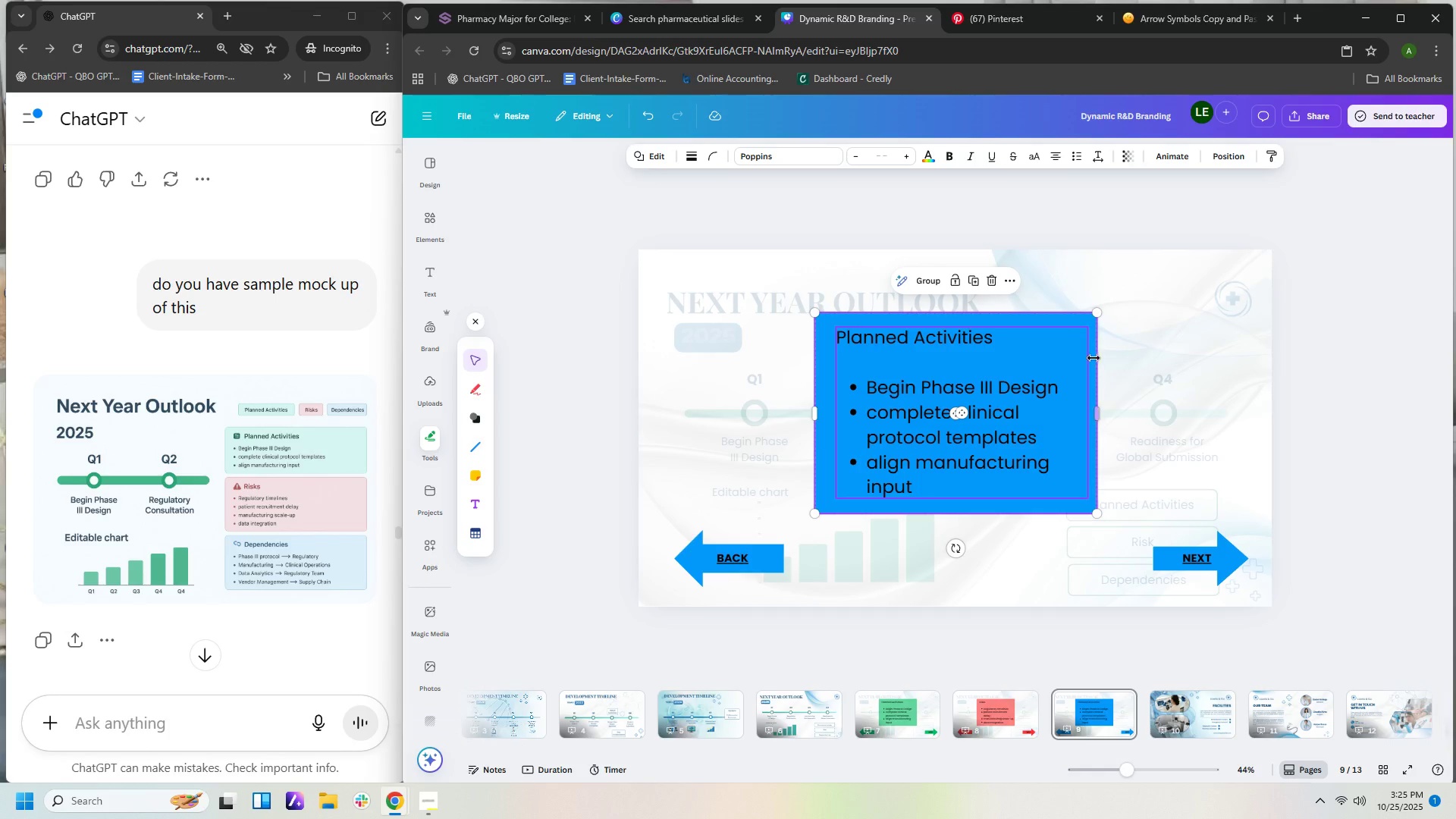 
left_click([1109, 362])
 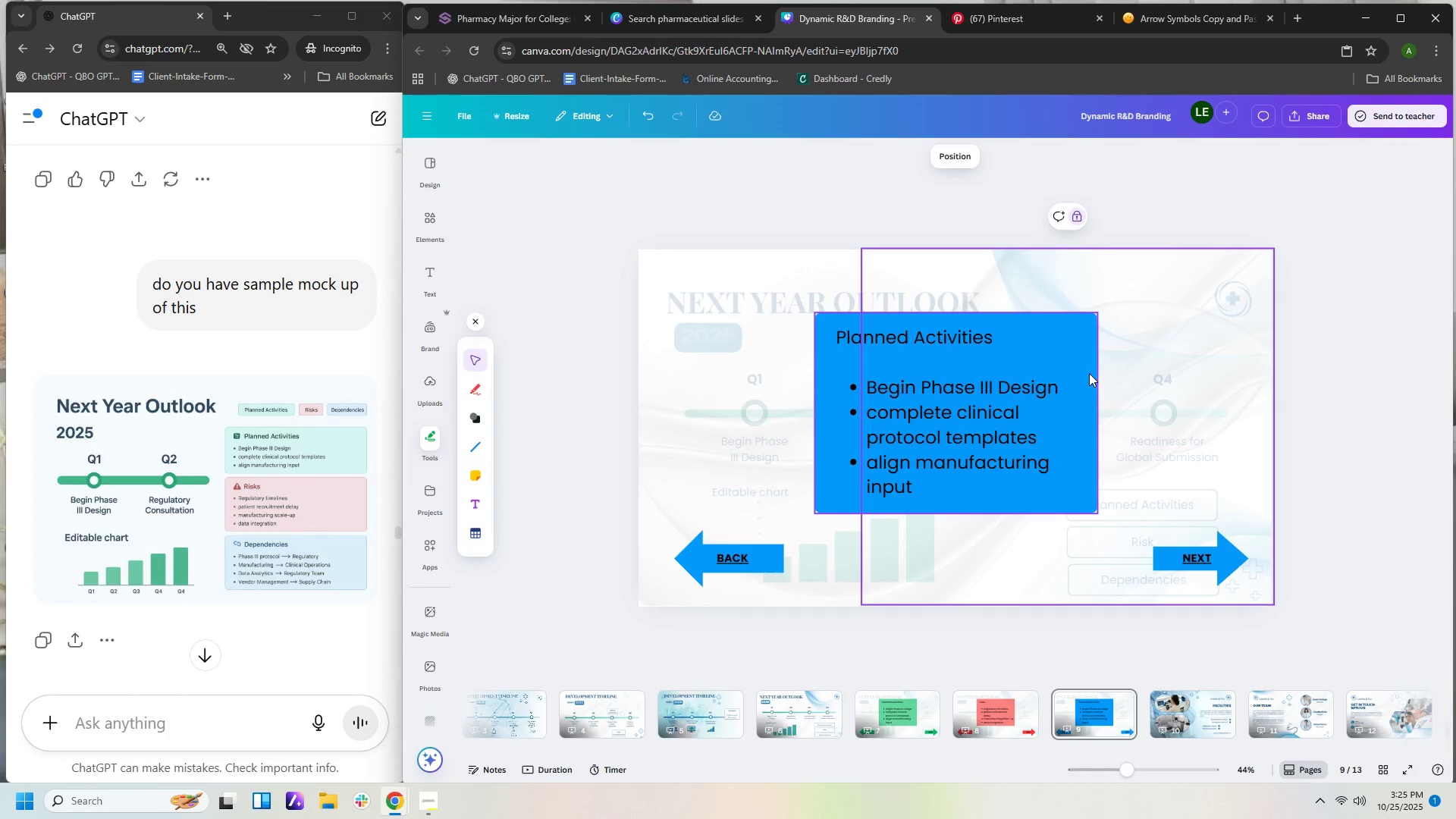 
left_click([1089, 373])
 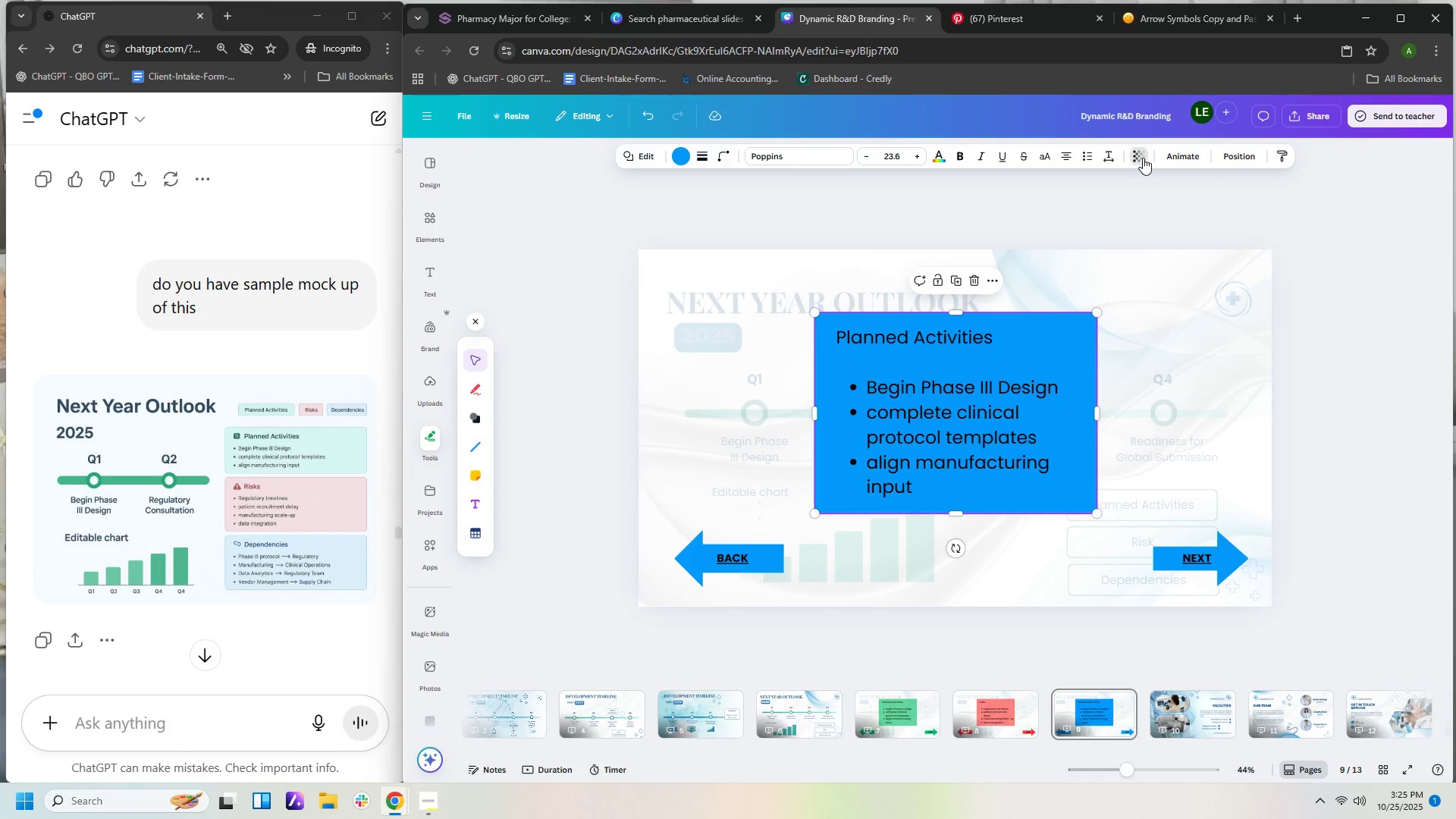 
left_click_drag(start_coordinate=[1153, 212], to_coordinate=[1129, 227])
 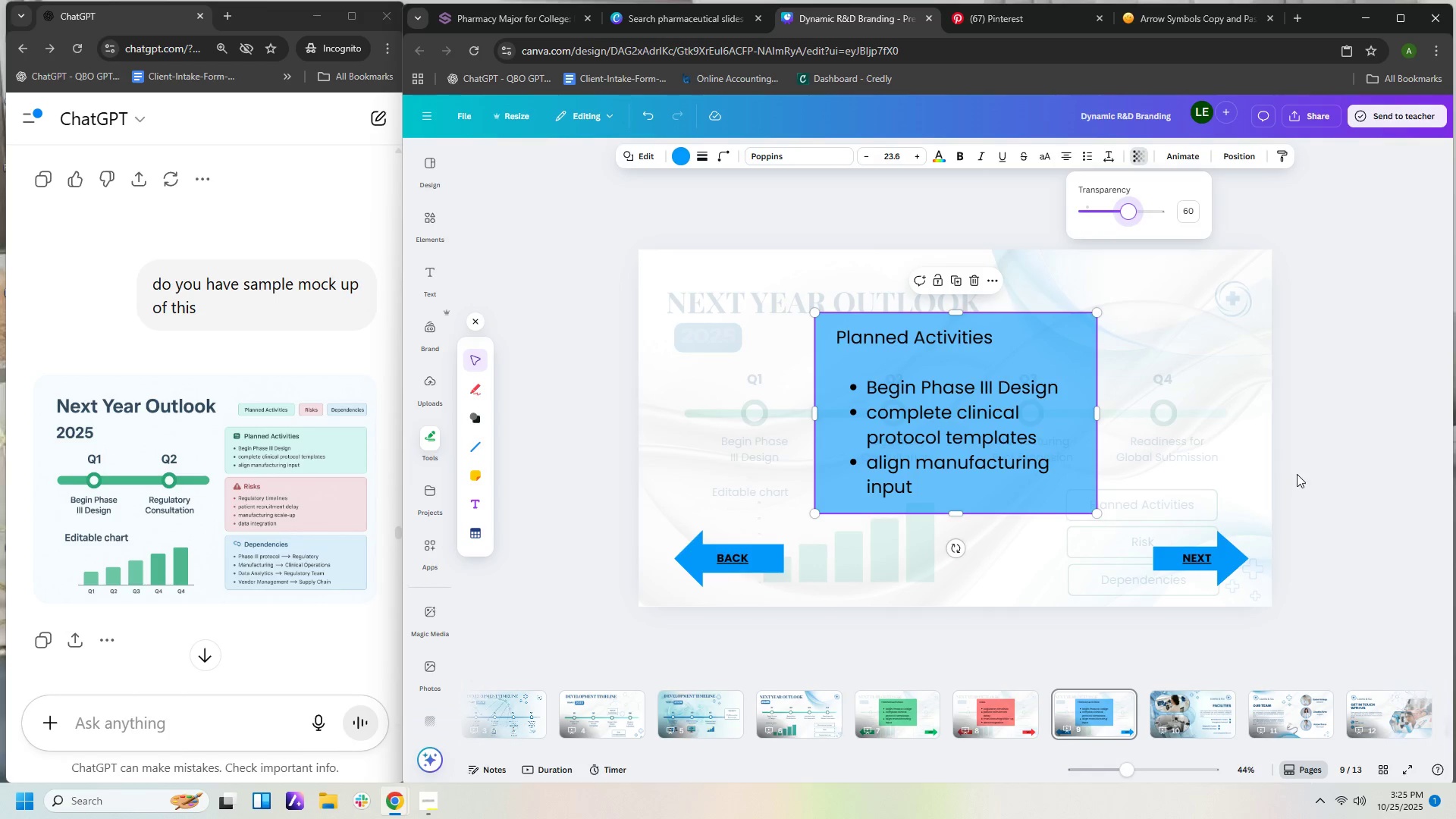 
left_click([1297, 474])
 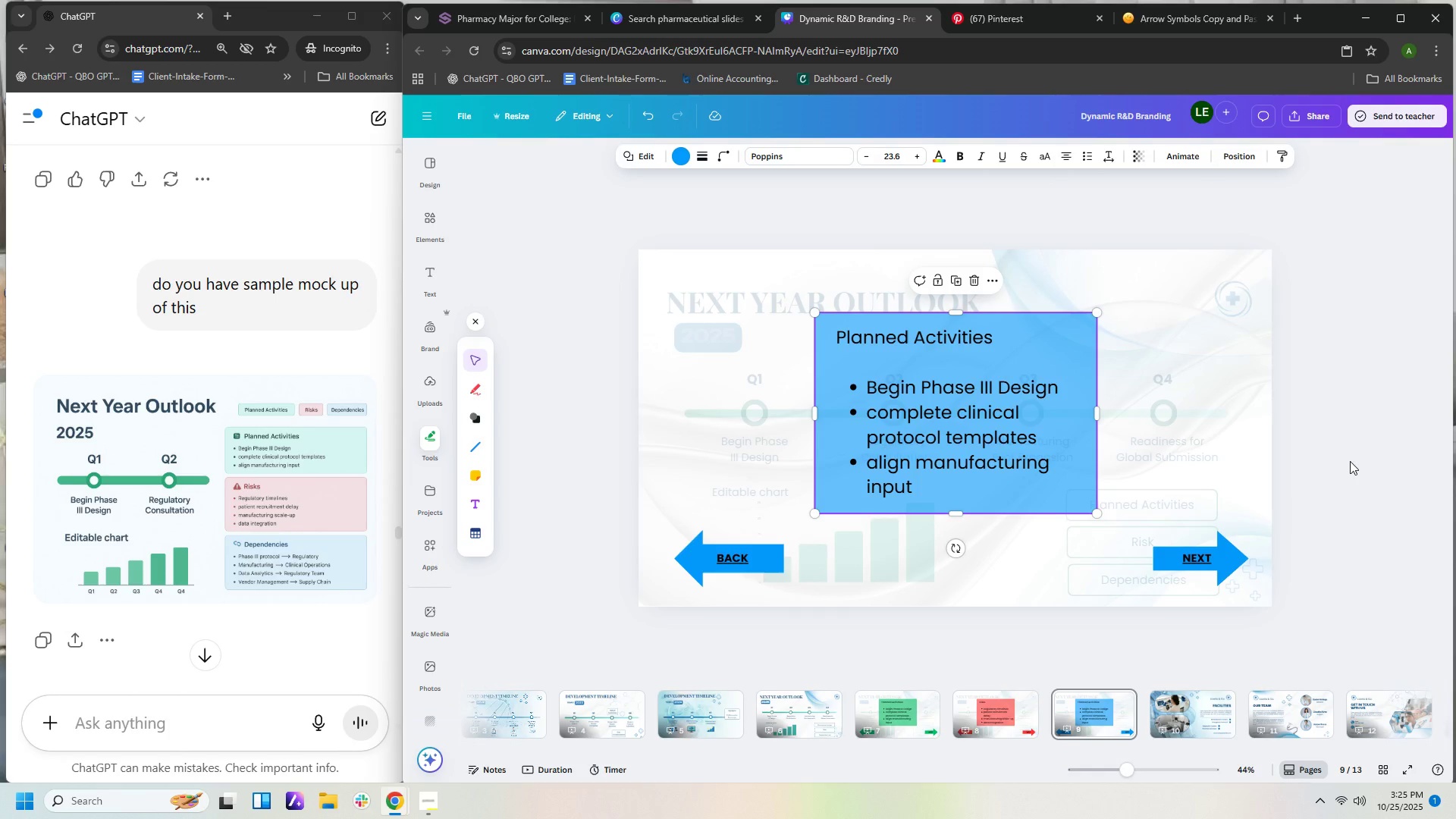 
mouse_move([1295, 715])
 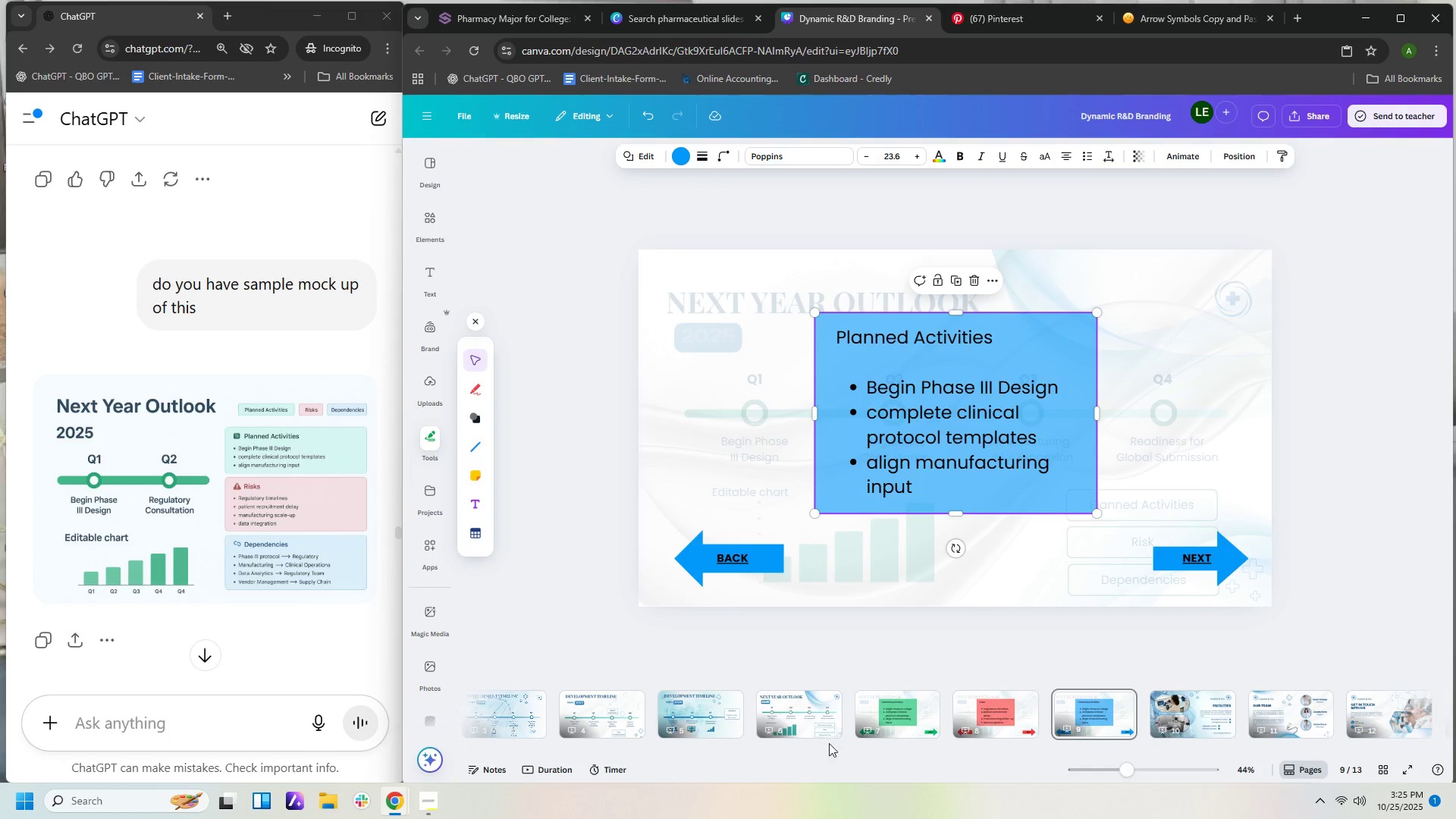 
left_click([823, 711])
 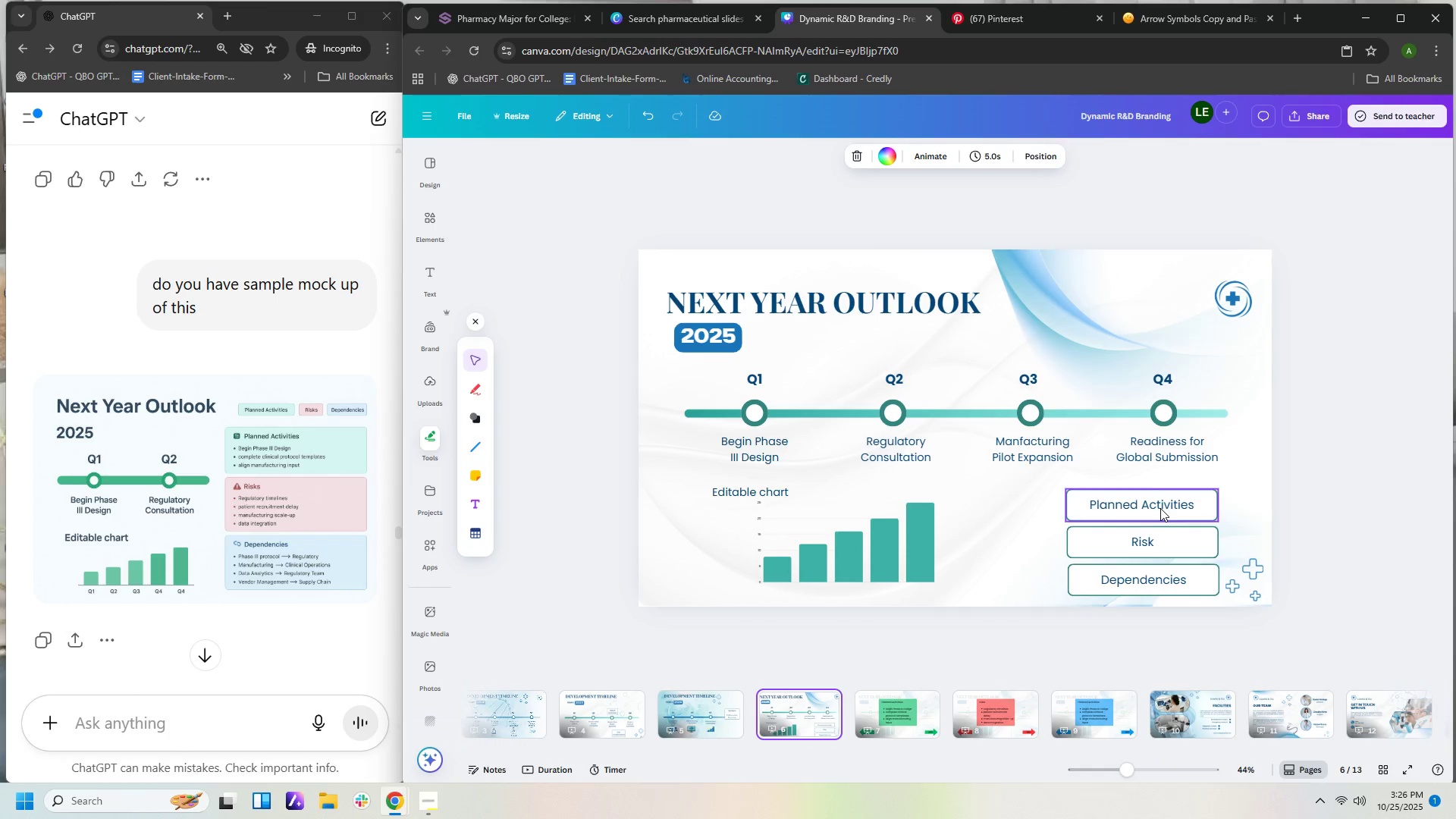 
left_click([1161, 505])
 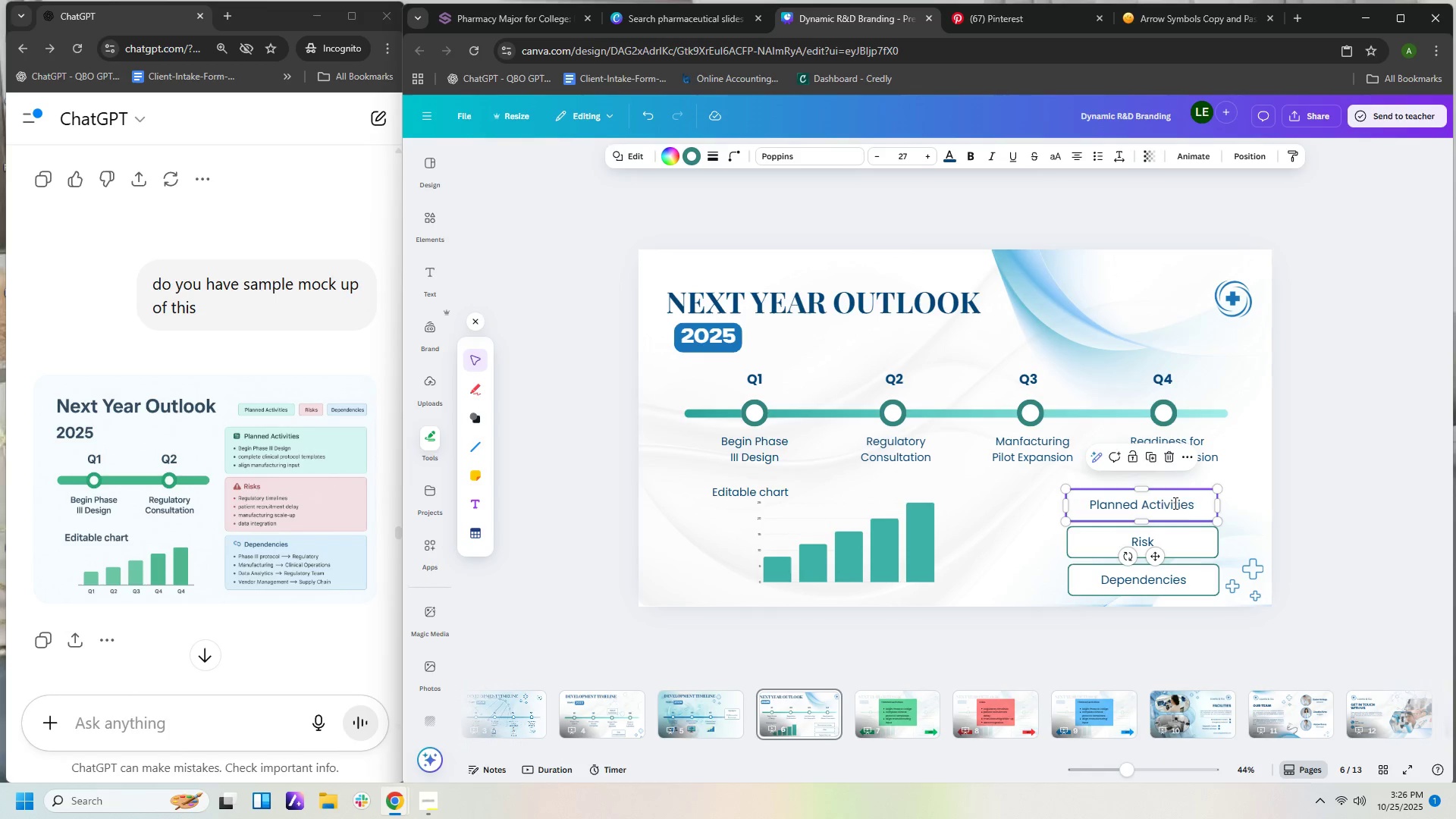 
double_click([1174, 503])
 